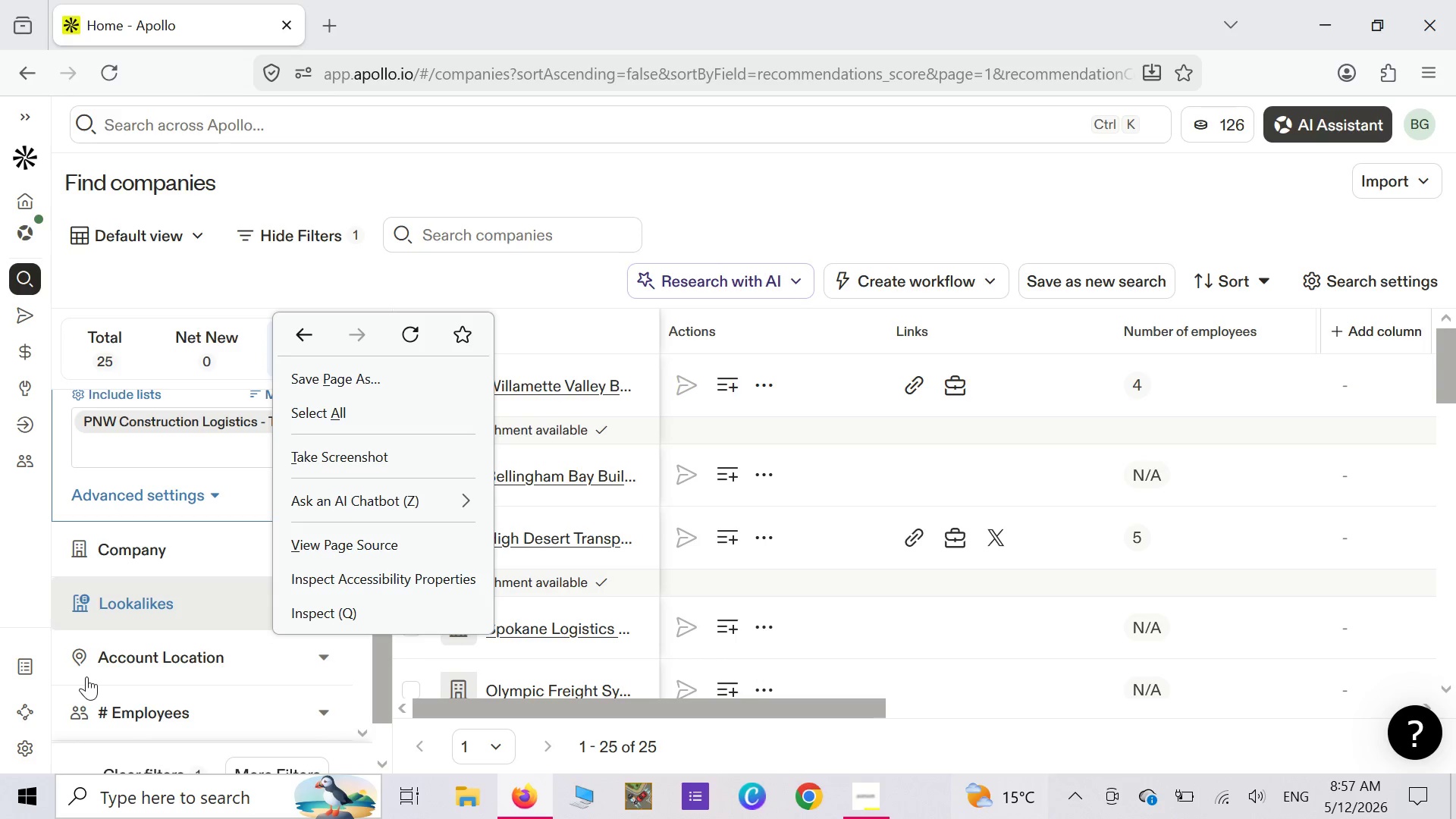 
scroll: coordinate [181, 679], scroll_direction: down, amount: 8.0
 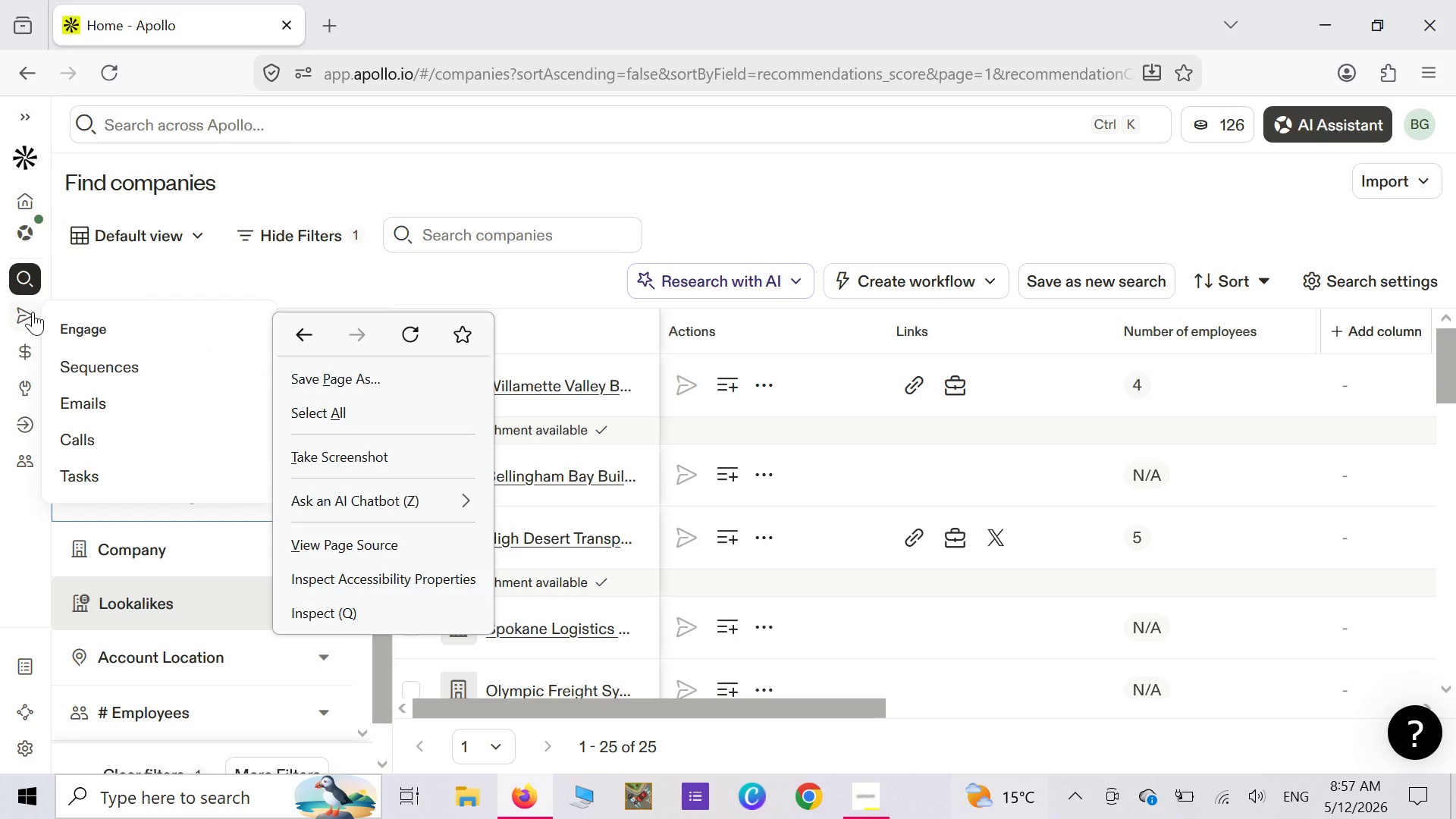 
left_click([33, 312])
 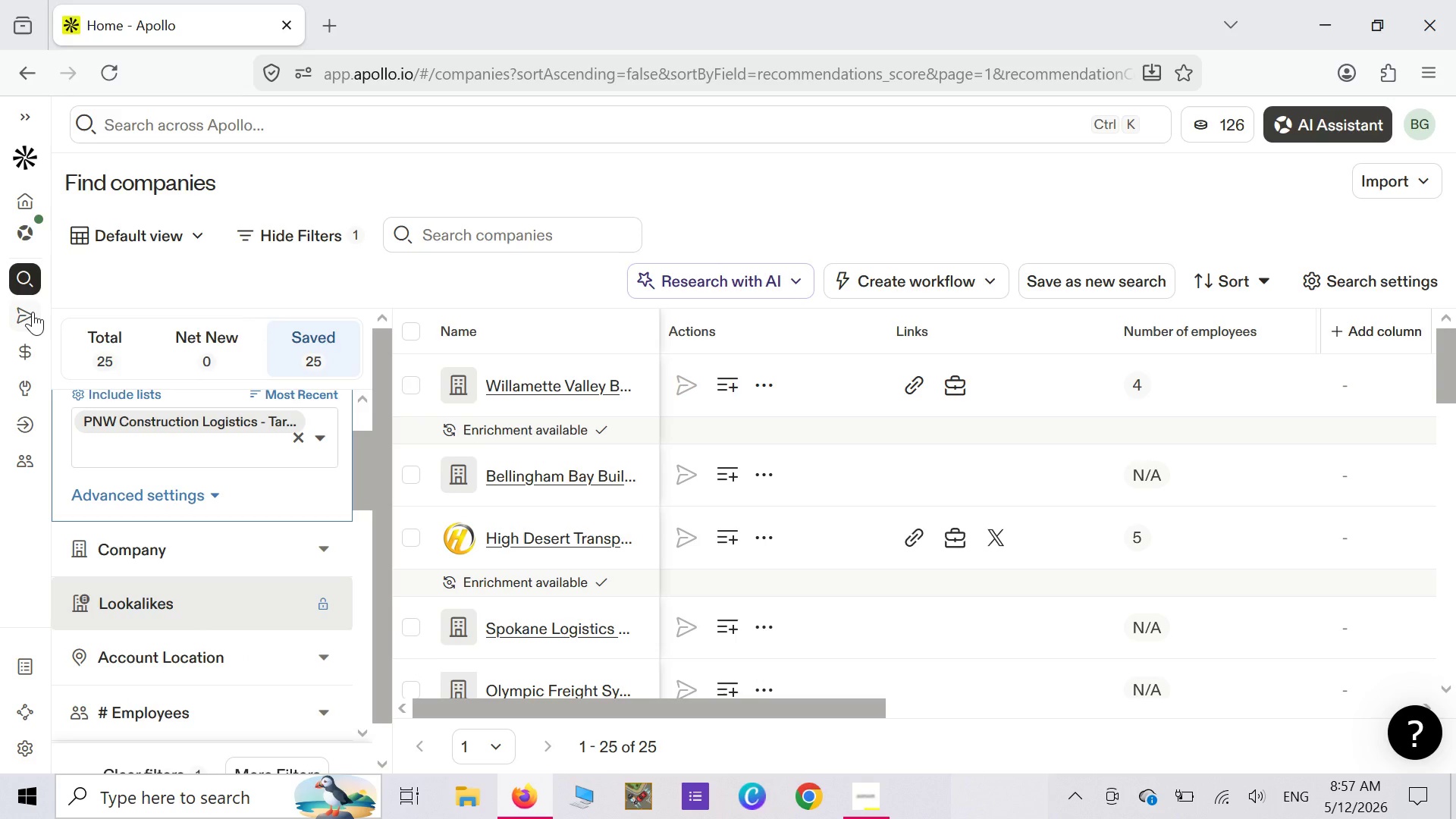 
left_click([24, 281])
 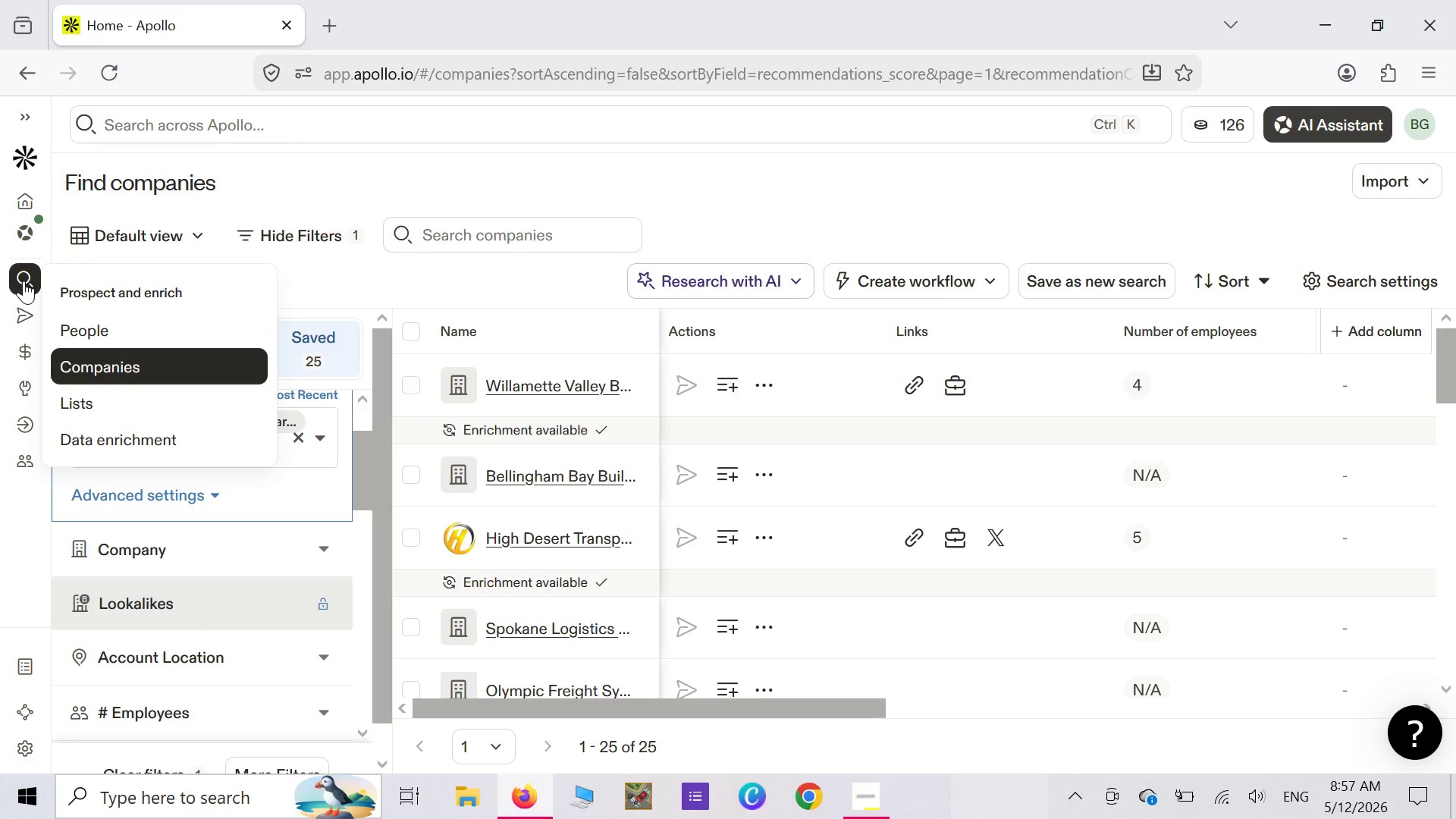 
left_click([24, 281])
 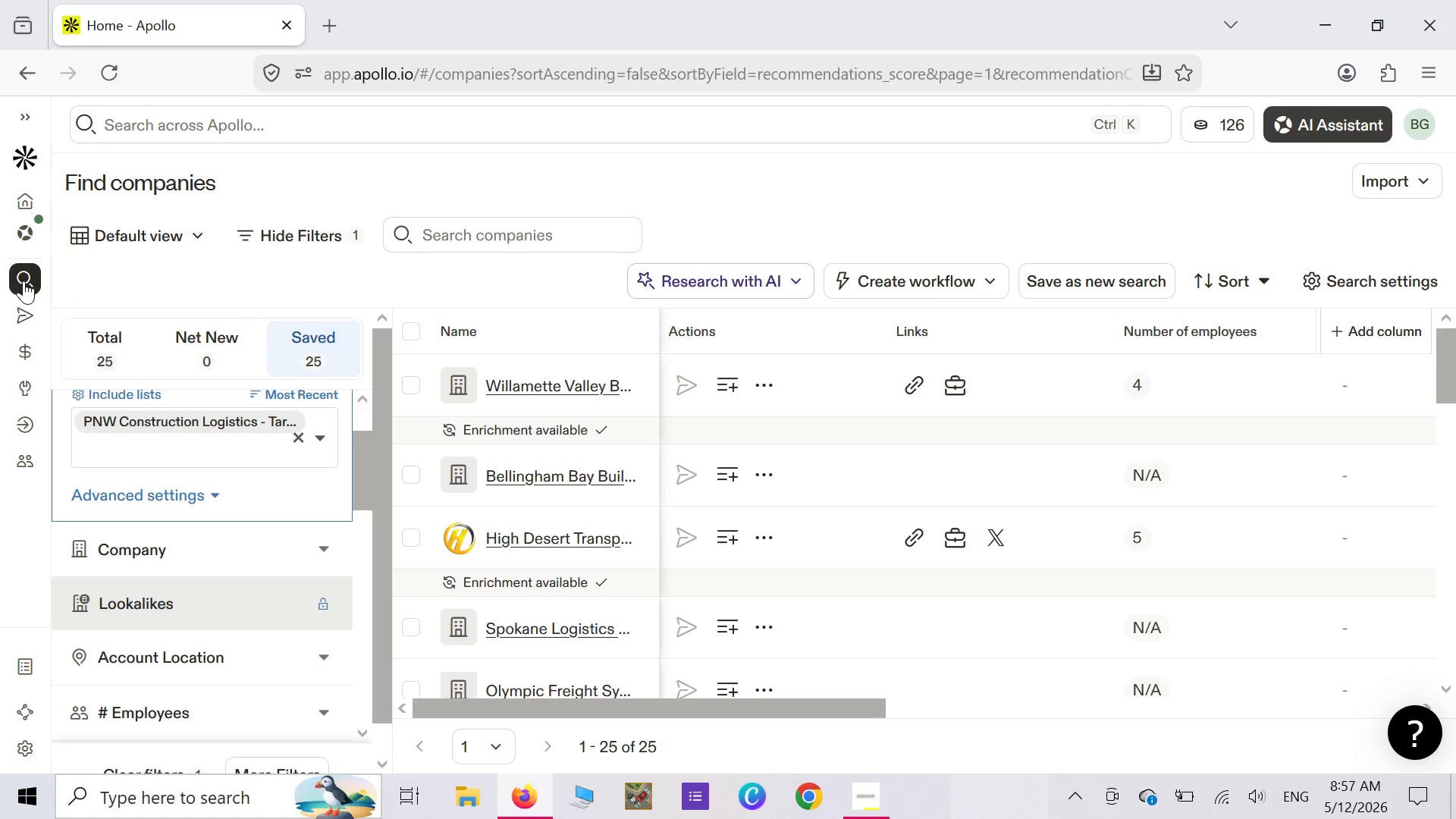 
left_click([24, 281])
 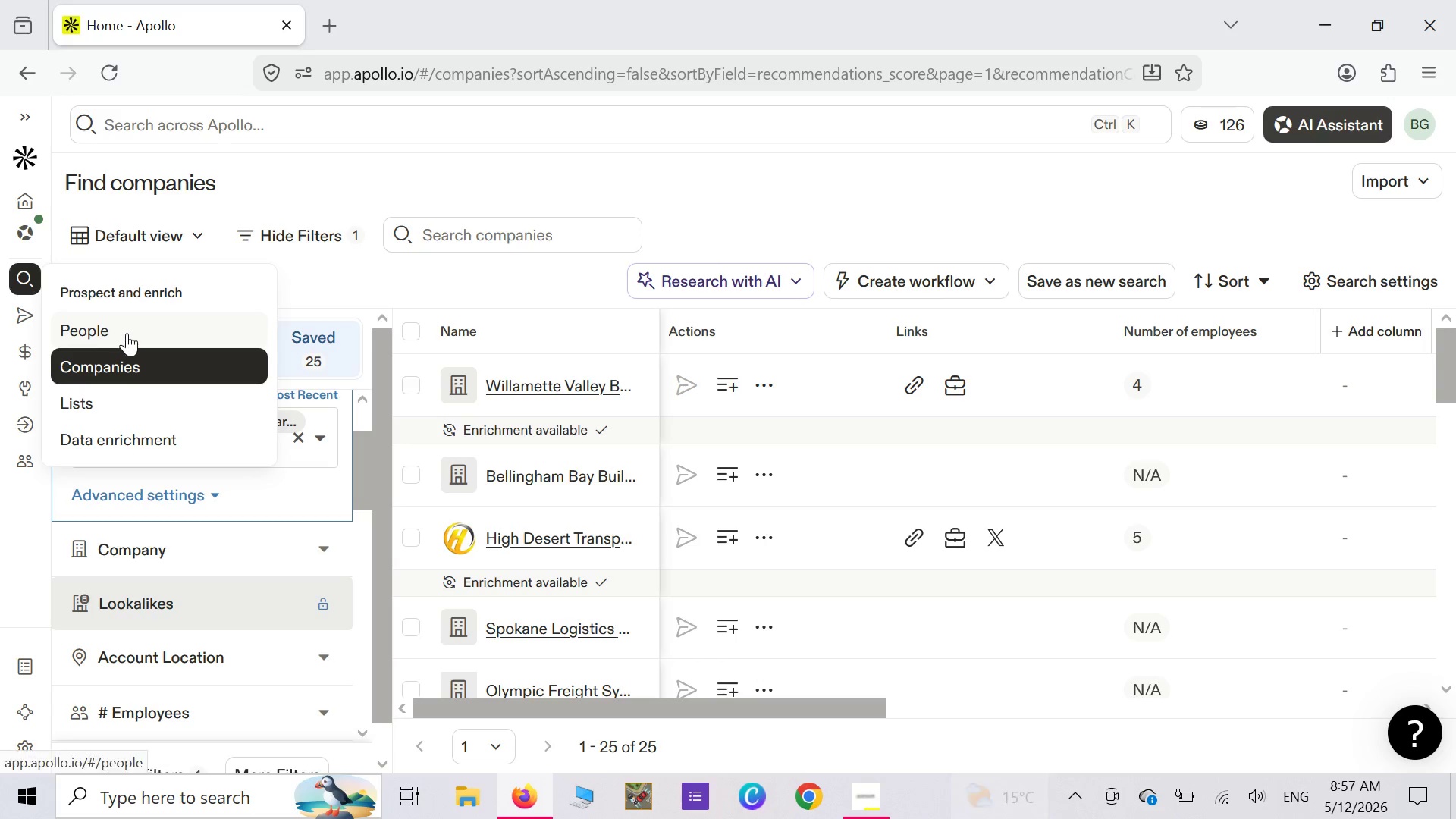 
left_click([127, 332])
 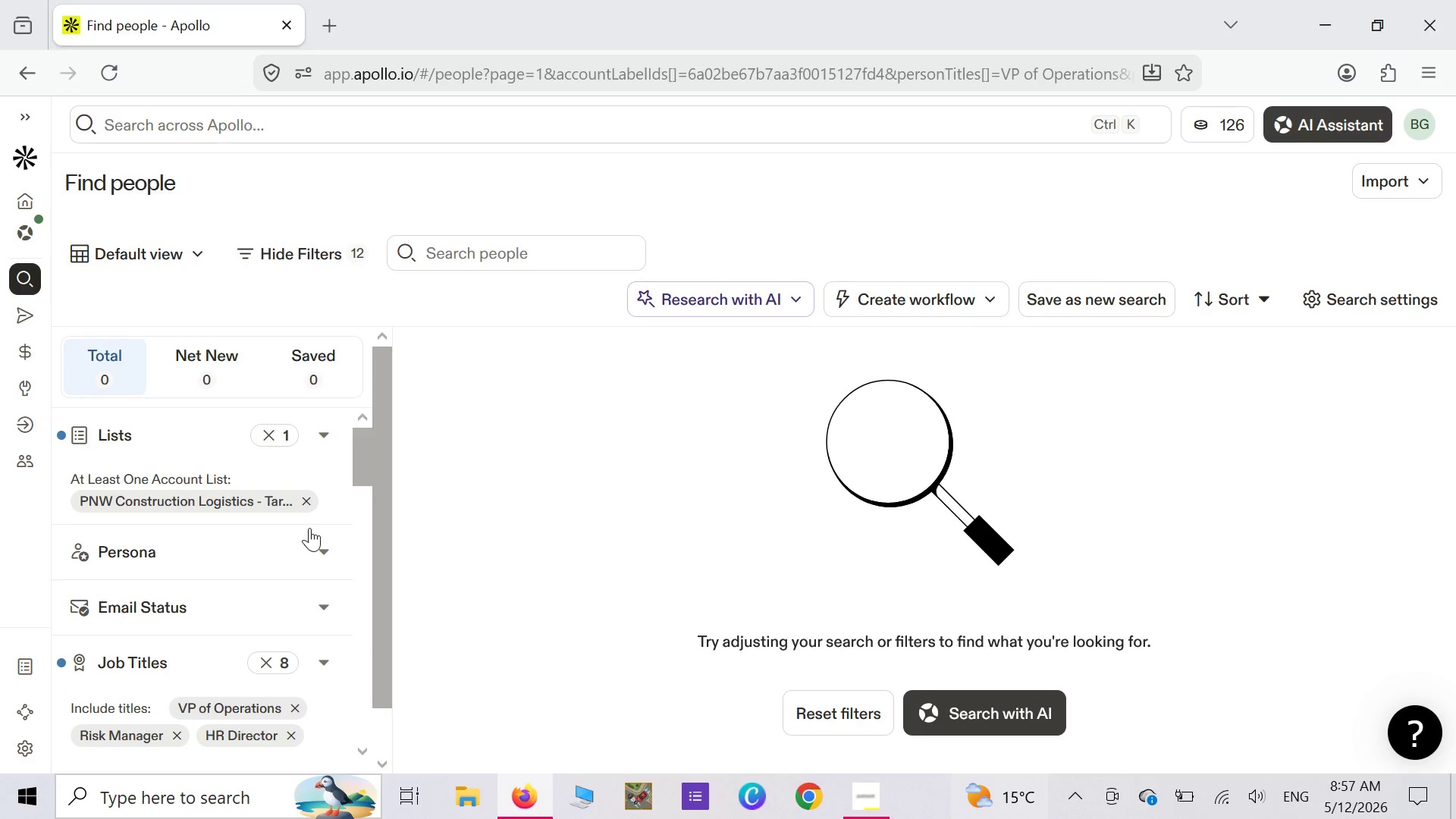 
wait(24.47)
 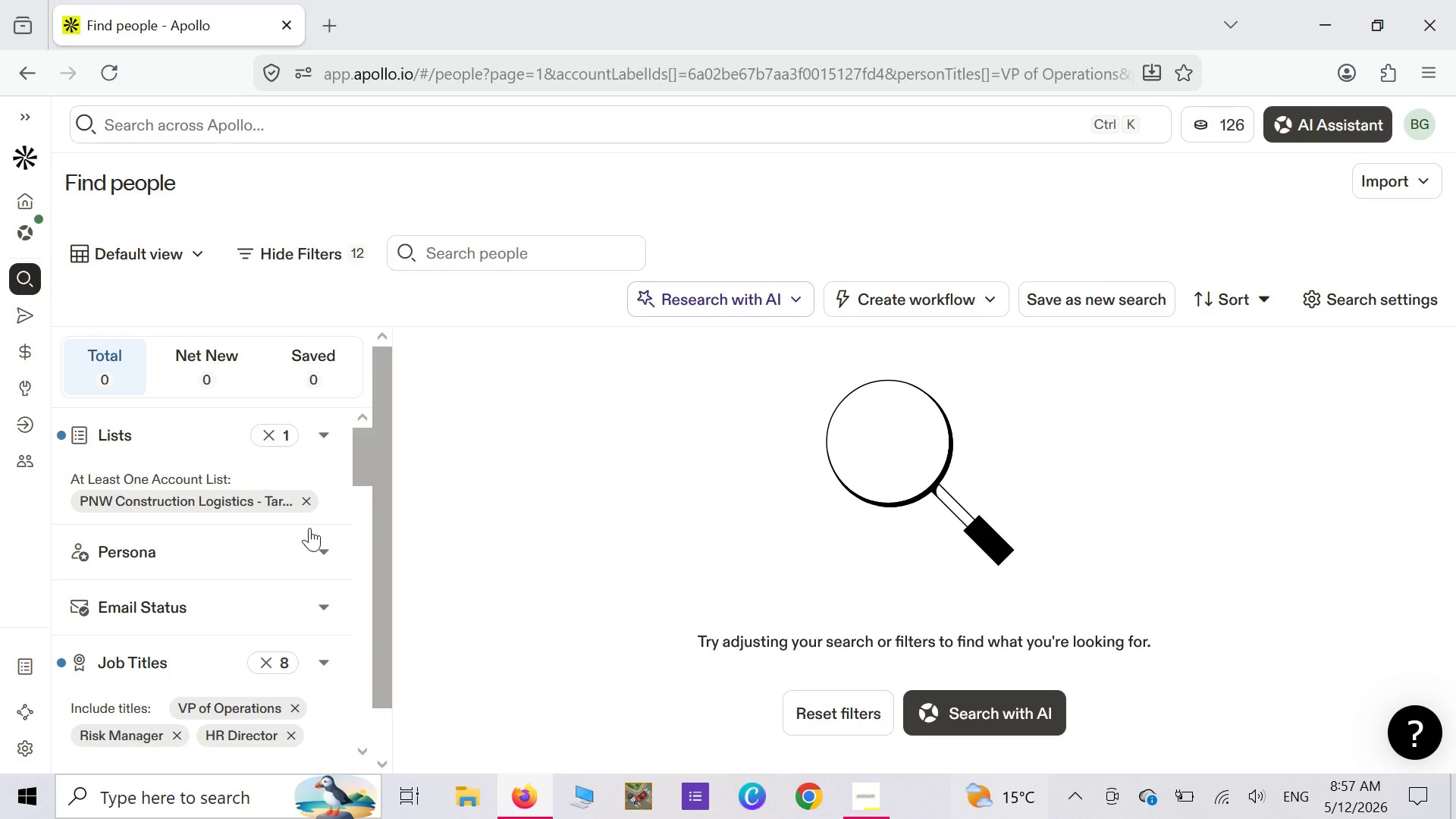 
scroll: coordinate [320, 549], scroll_direction: down, amount: 3.0
 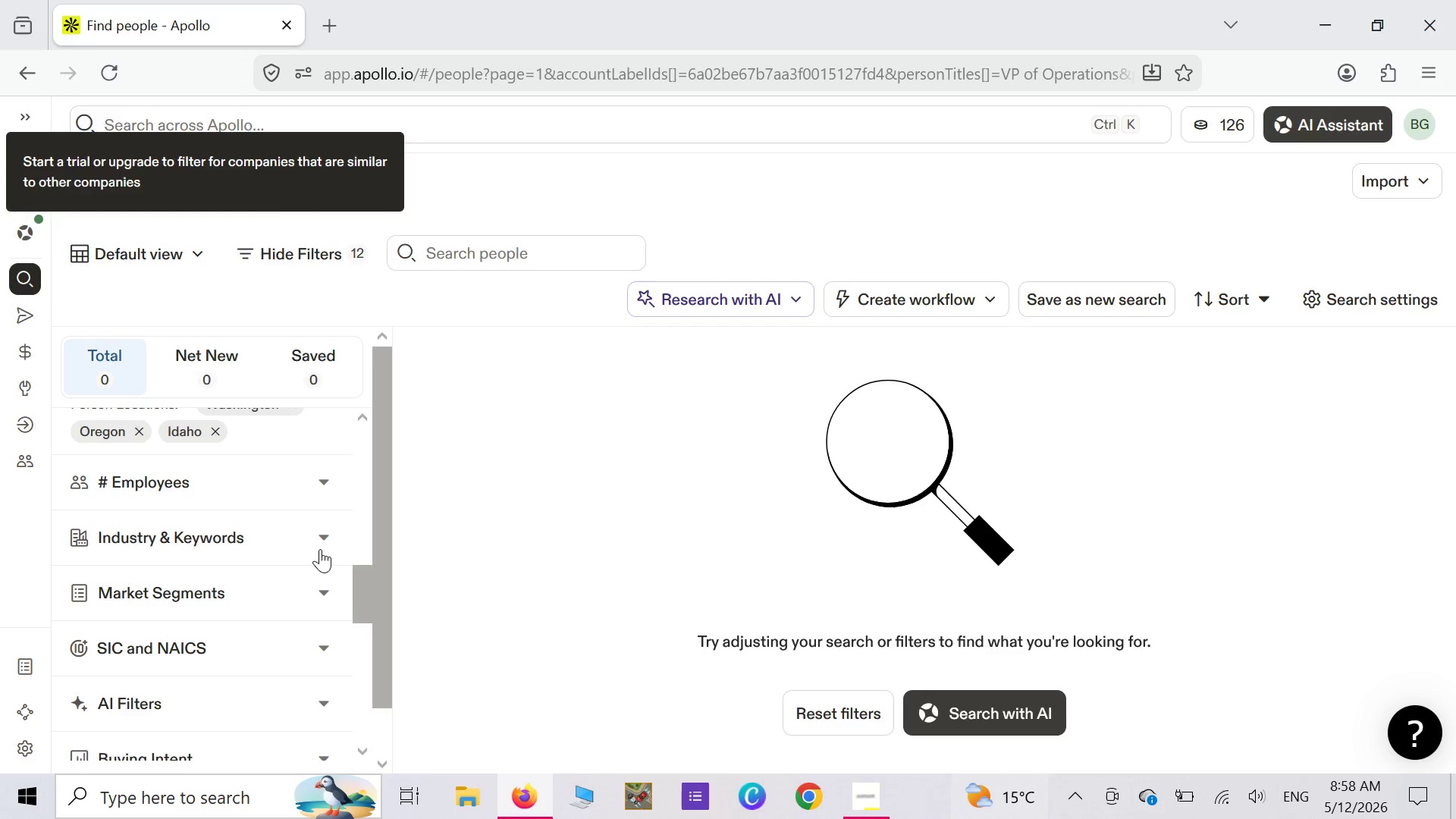 
scroll: coordinate [231, 482], scroll_direction: up, amount: 6.0
 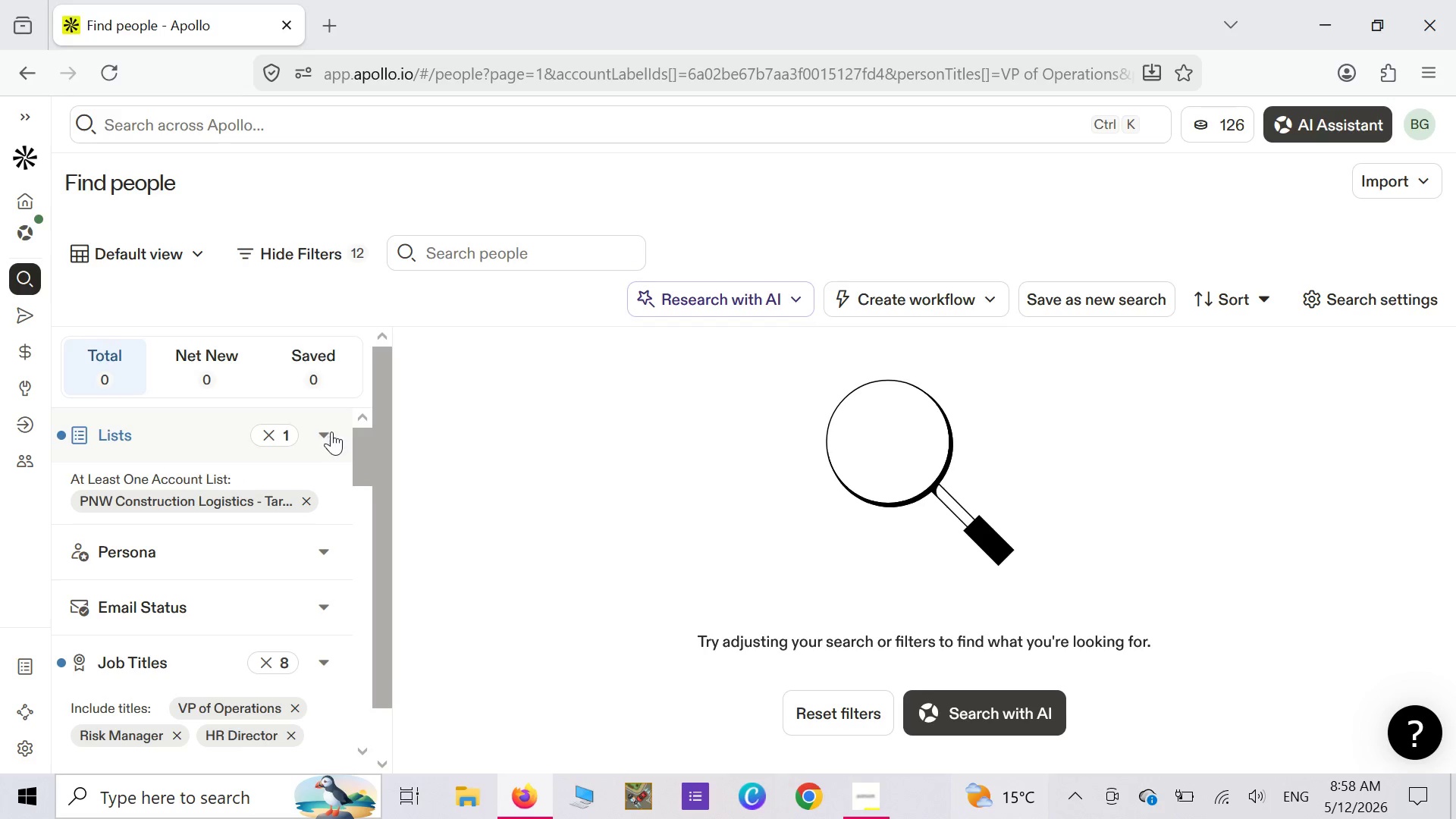 
left_click([334, 438])
 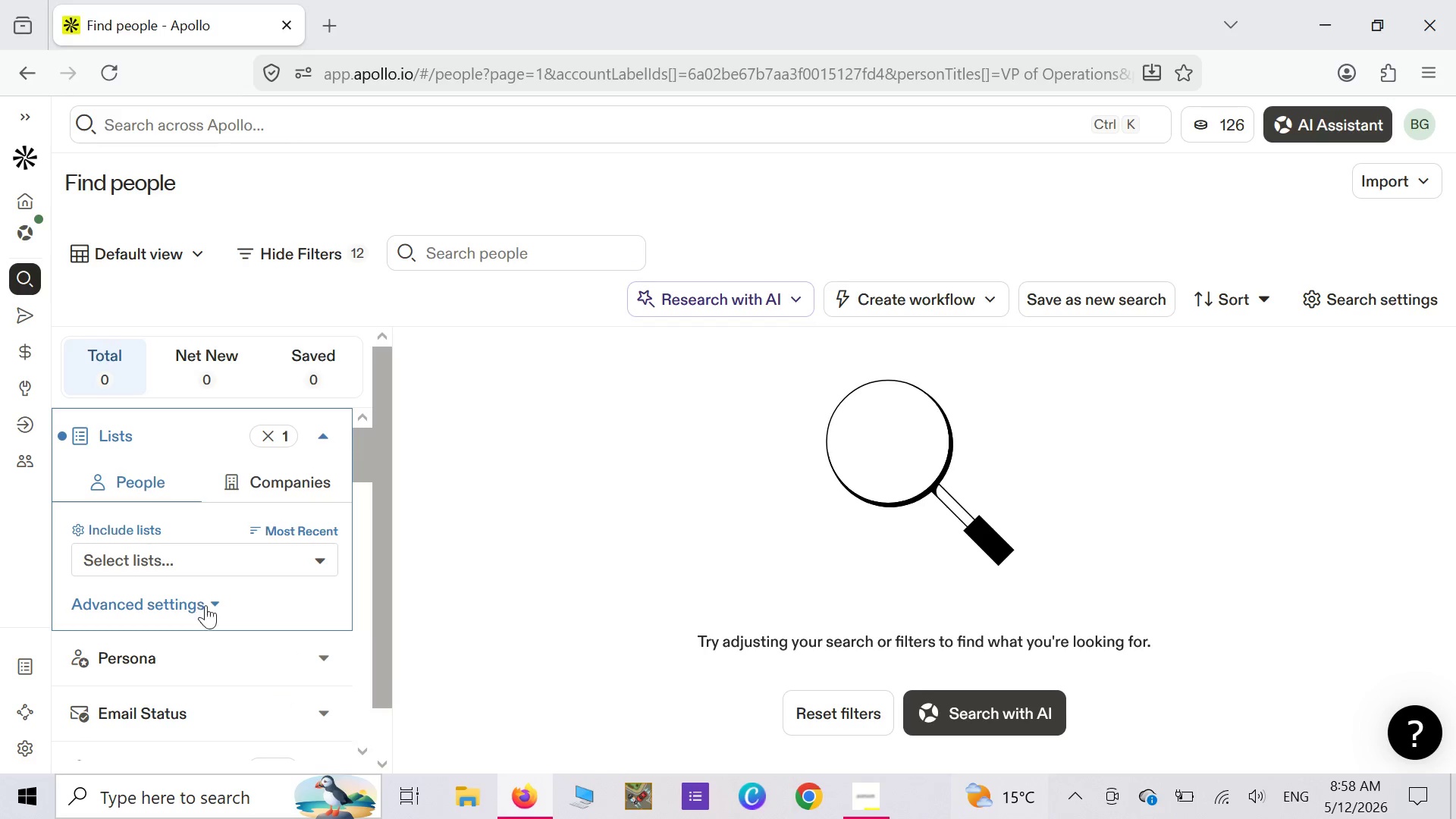 
left_click([209, 602])
 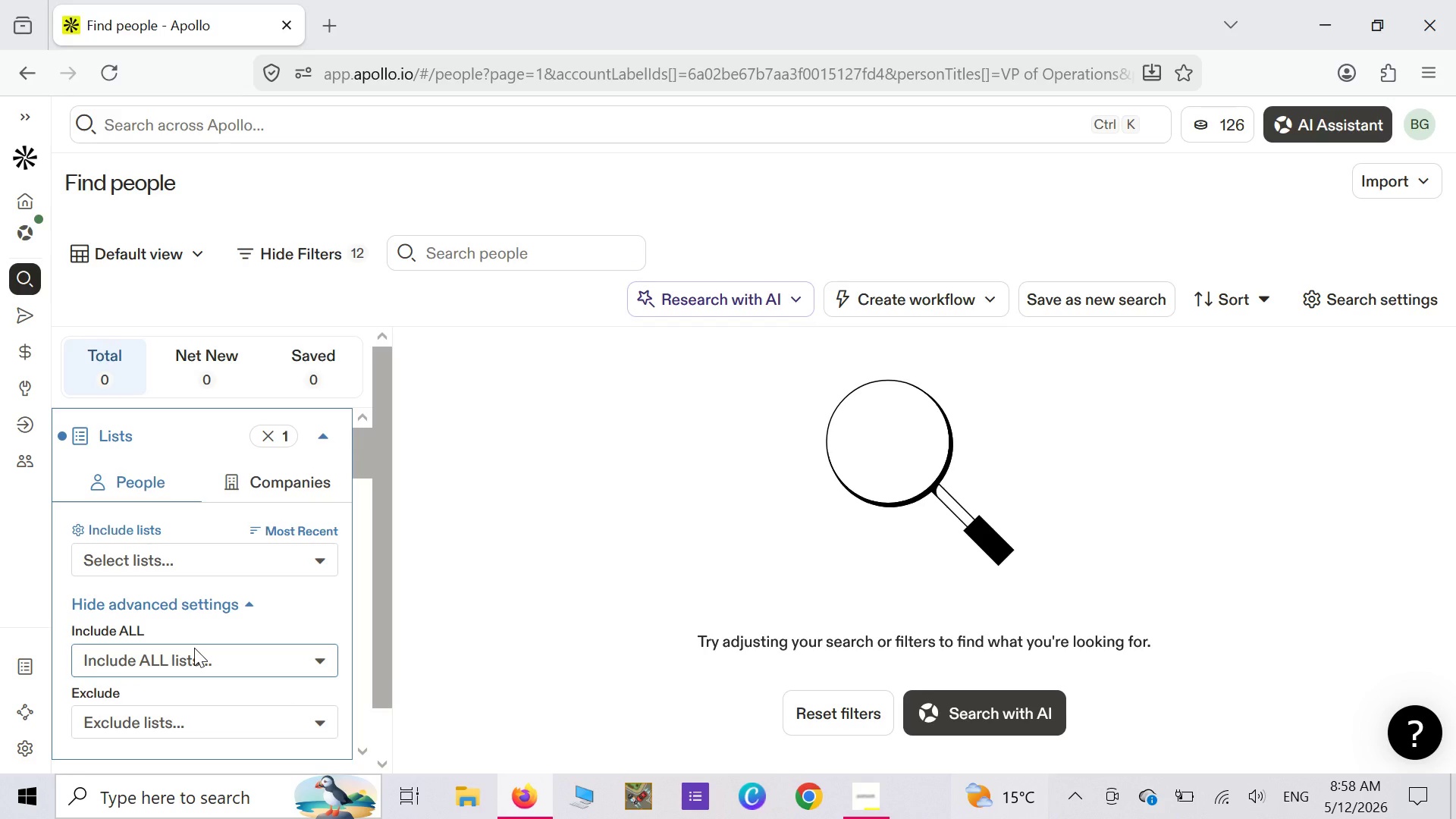 
scroll: coordinate [194, 648], scroll_direction: down, amount: 1.0
 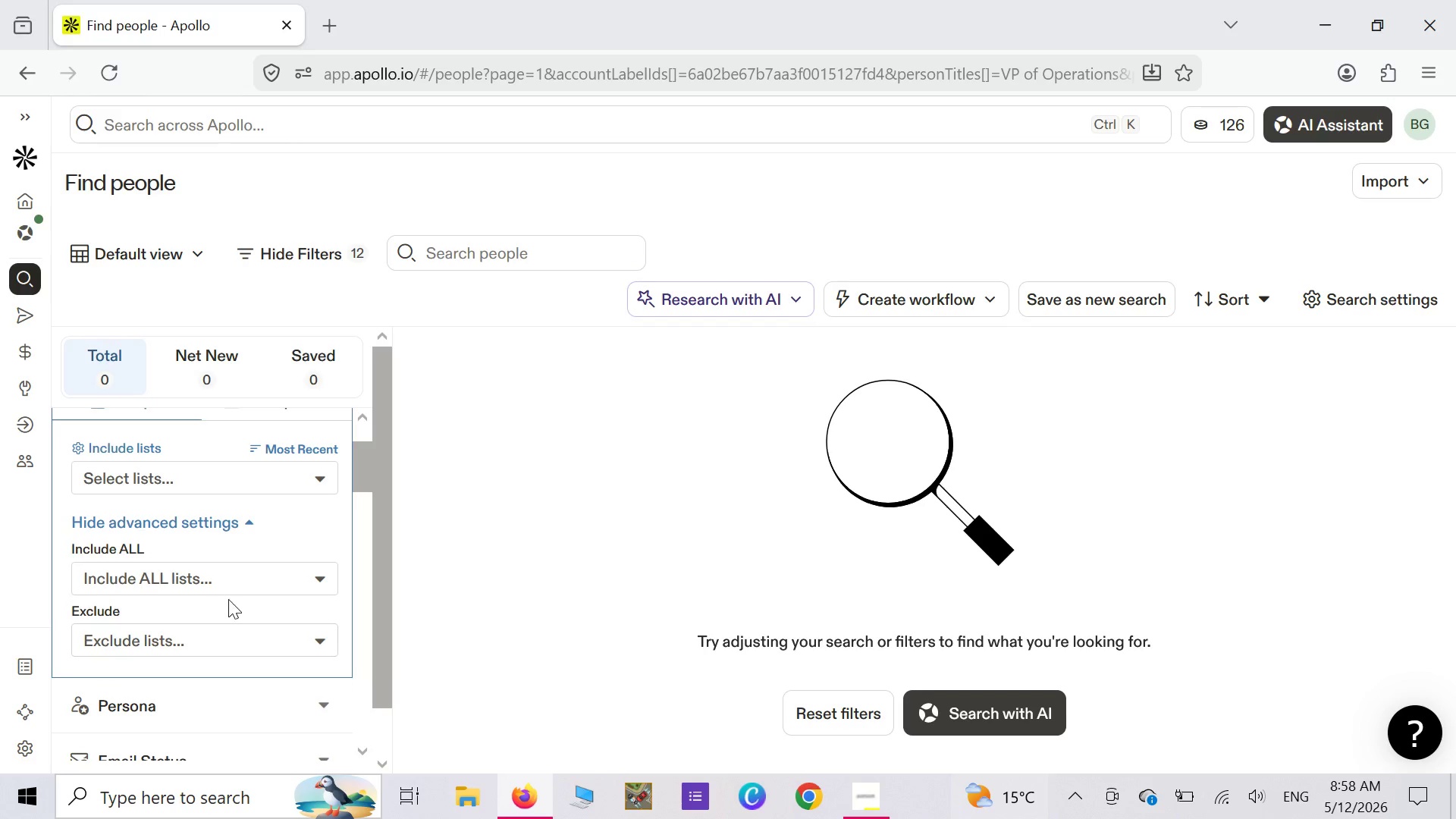 
left_click([324, 580])
 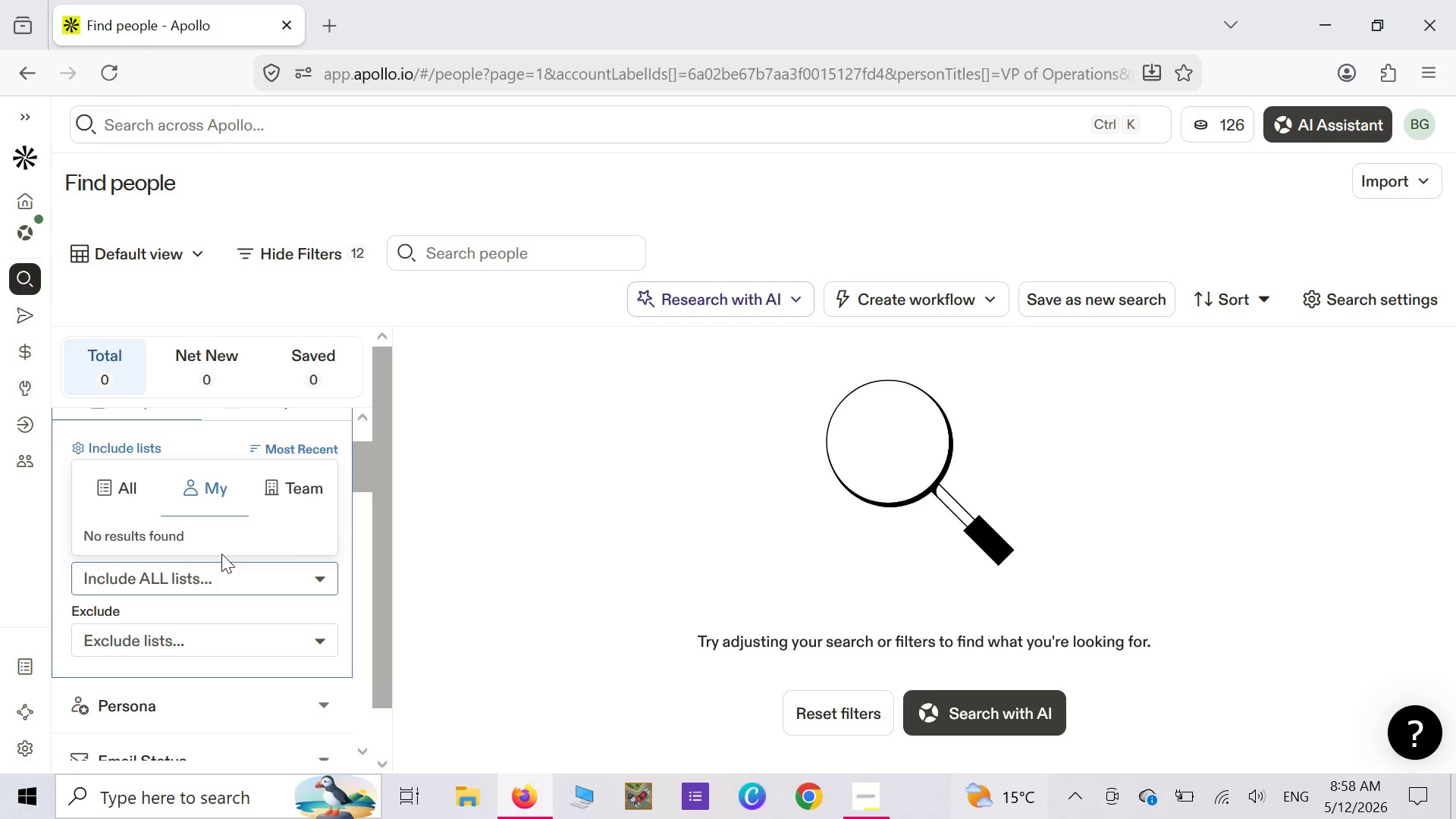 
left_click([201, 423])
 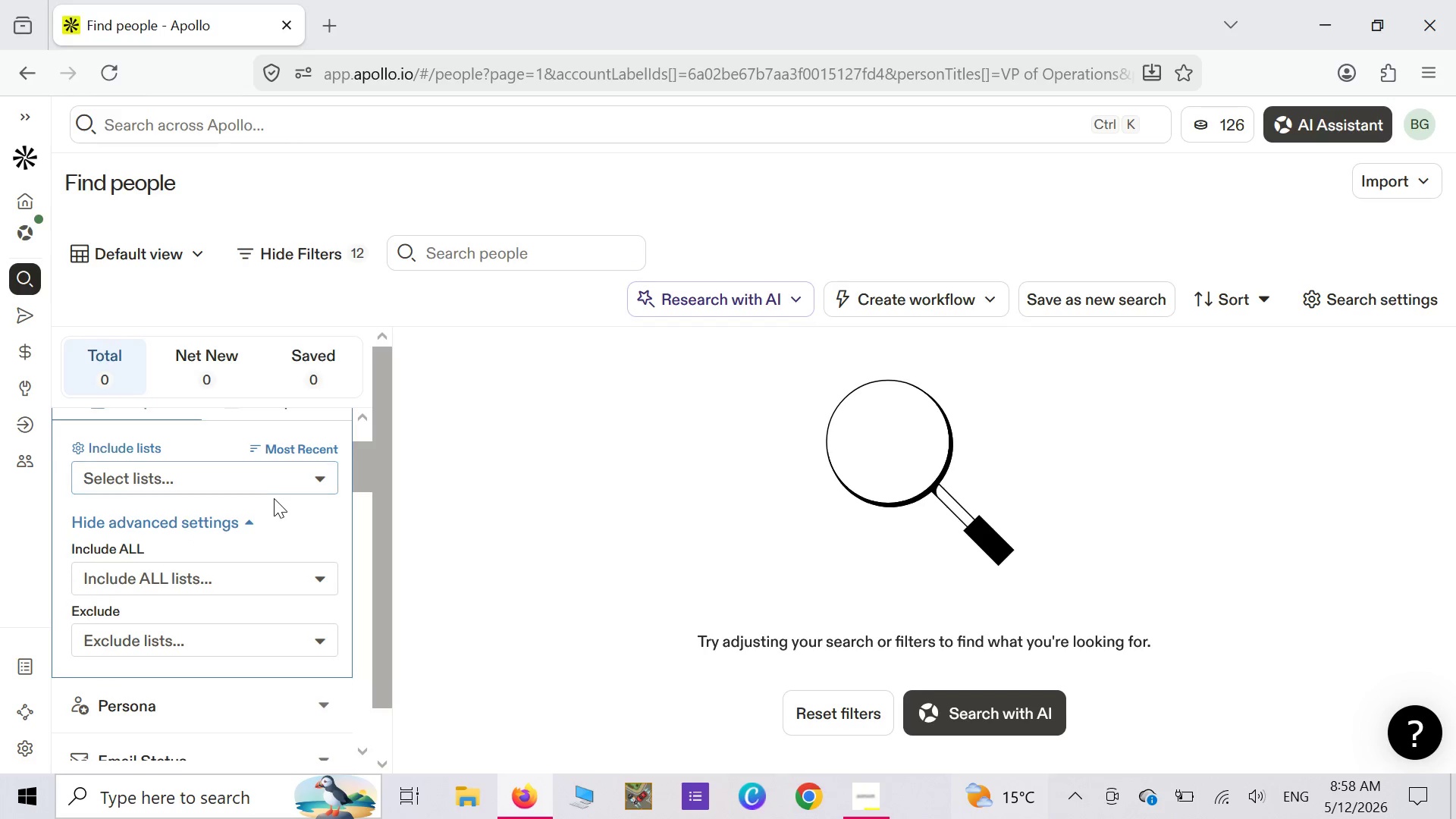 
scroll: coordinate [274, 499], scroll_direction: up, amount: 6.0
 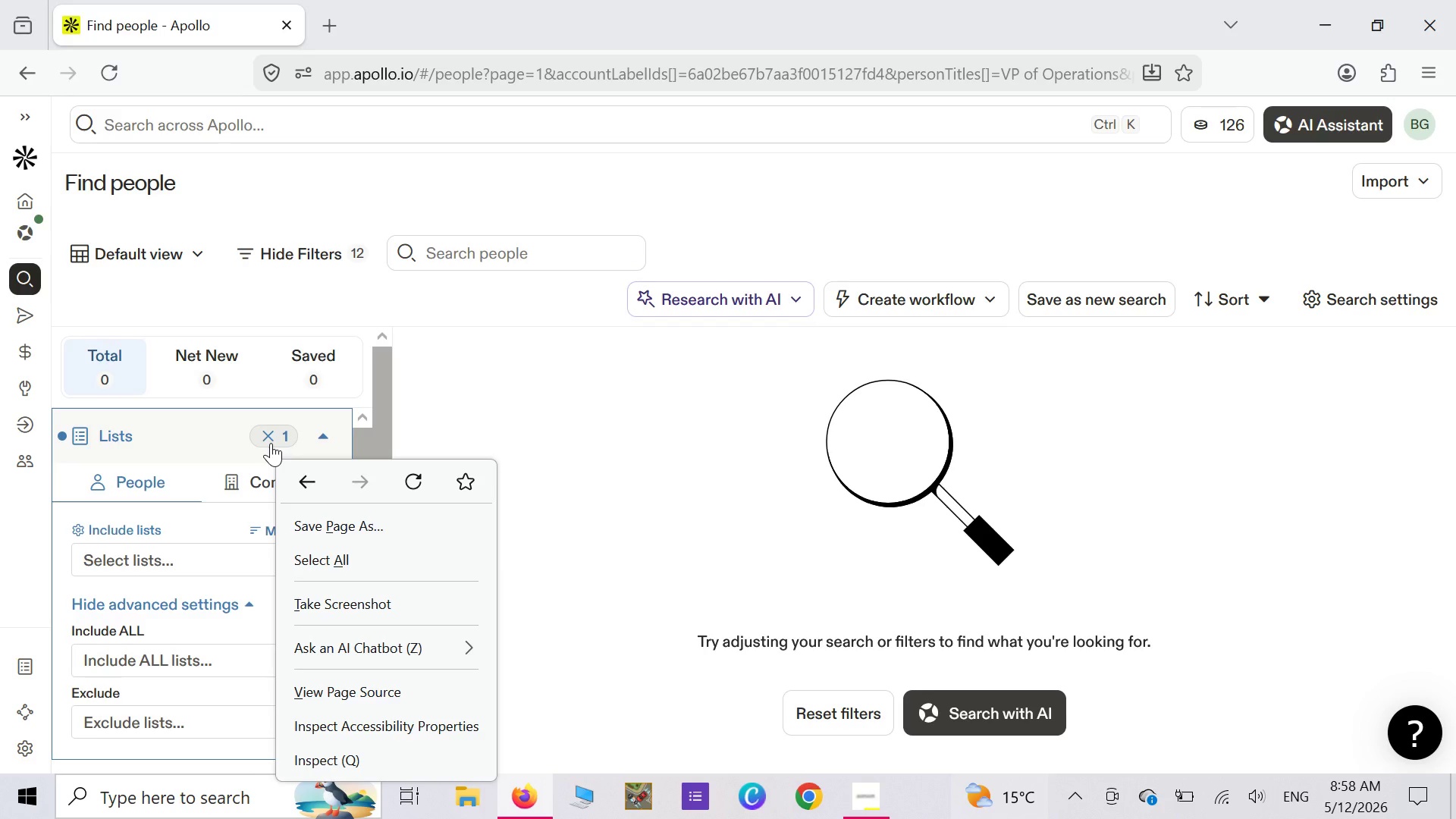 
left_click([271, 443])
 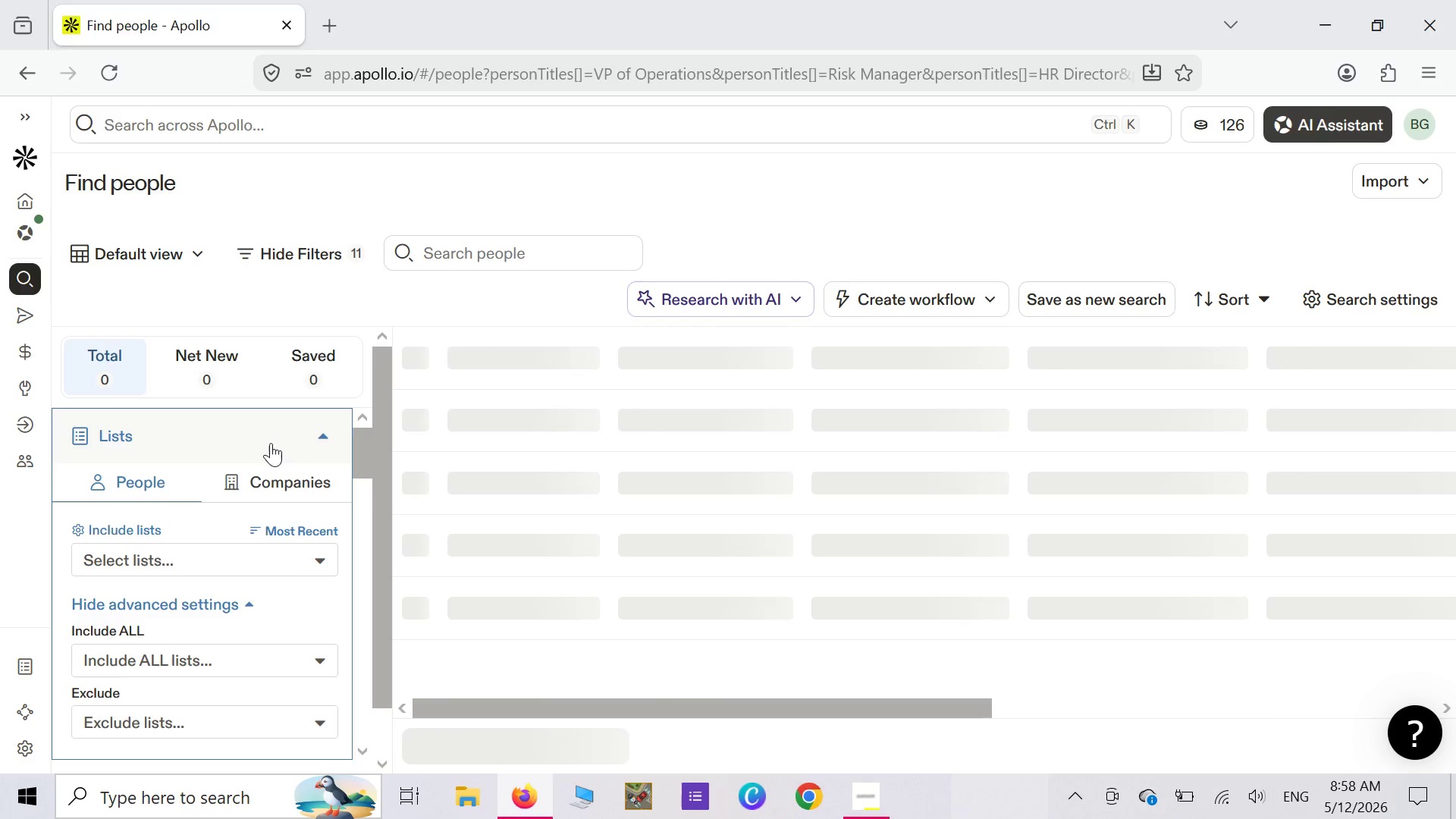 
wait(6.62)
 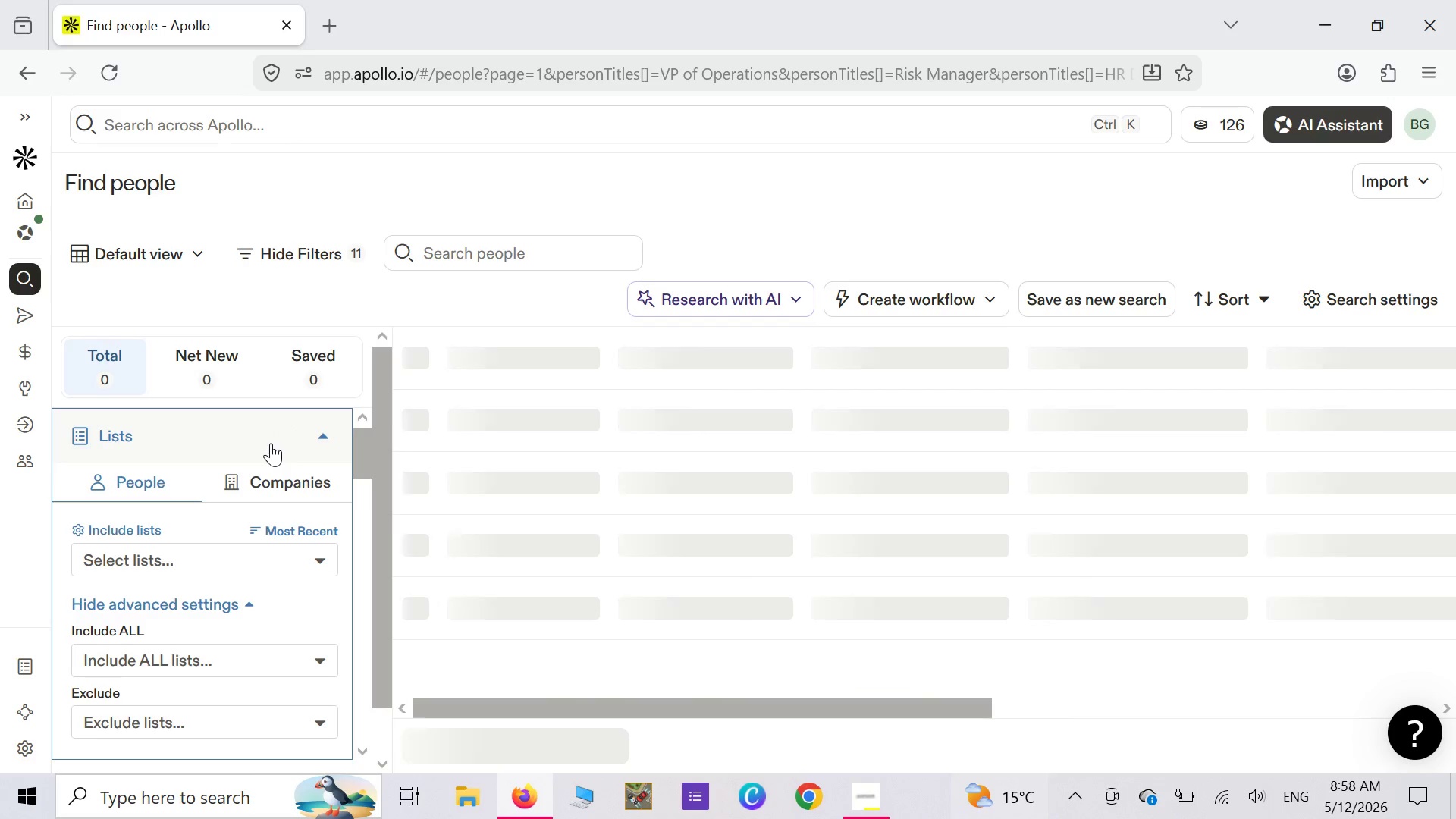 
scroll: coordinate [212, 611], scroll_direction: down, amount: 5.0
 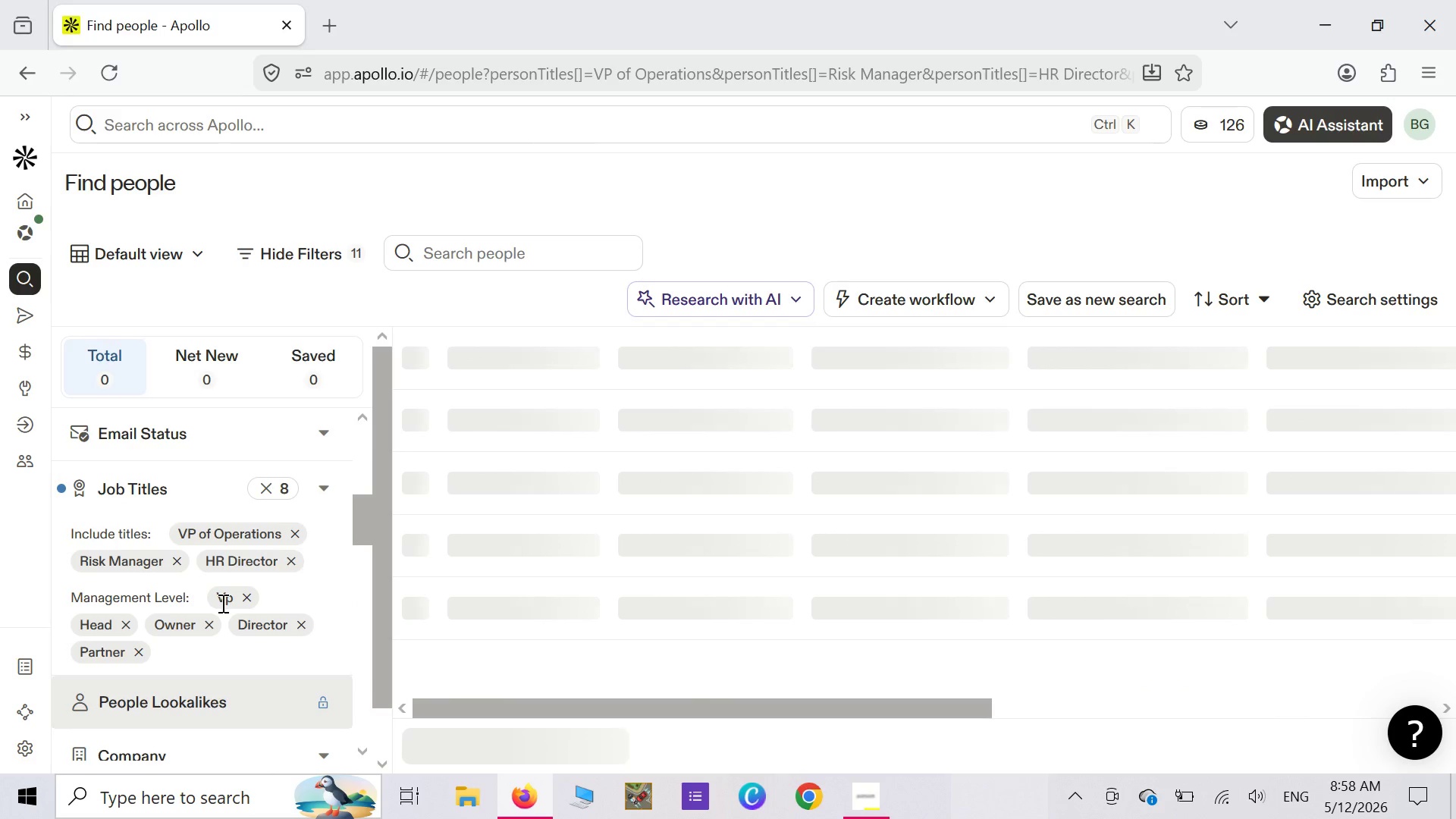 
scroll: coordinate [221, 603], scroll_direction: up, amount: 5.0
 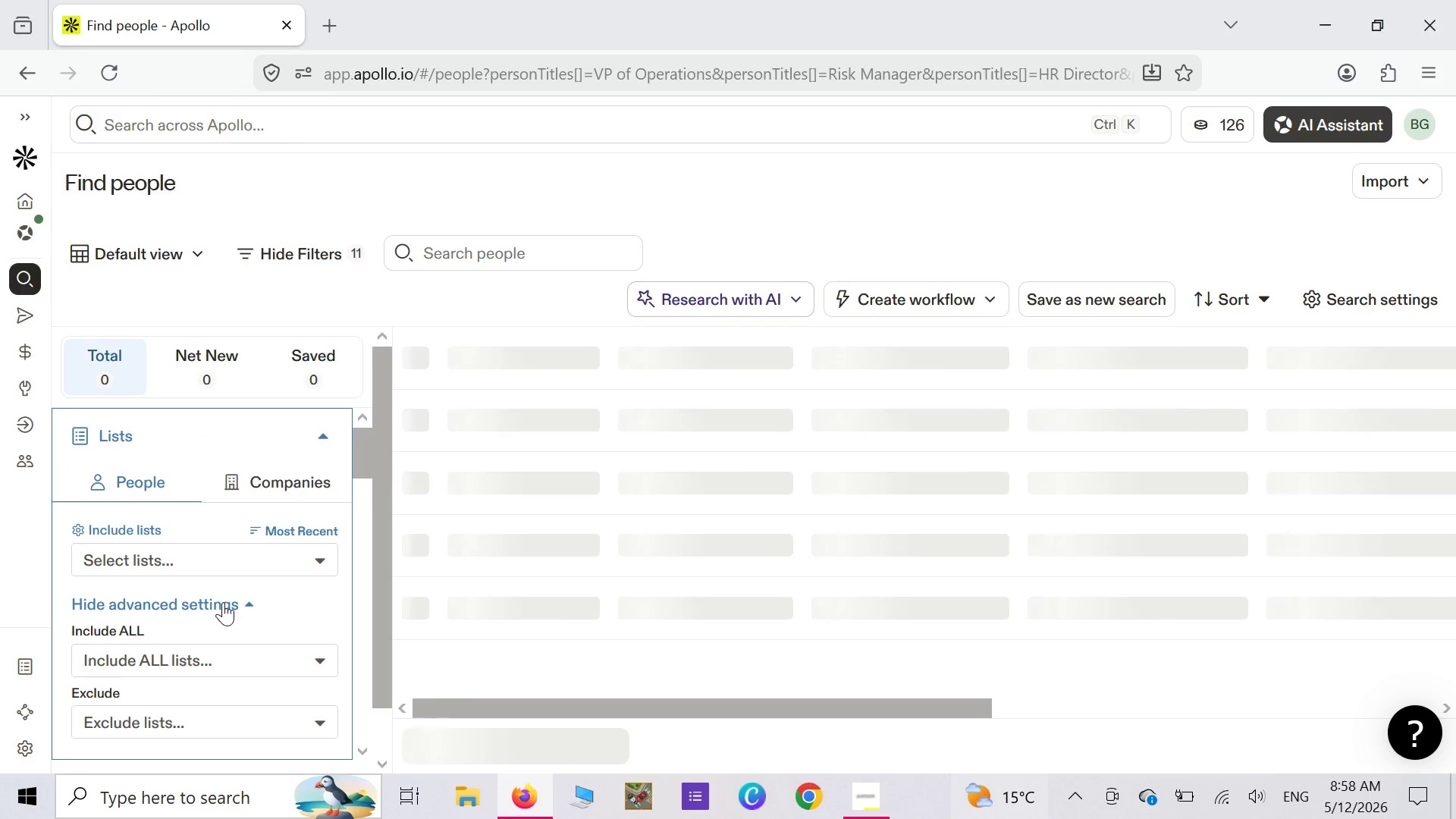 
scroll: coordinate [223, 602], scroll_direction: down, amount: 1.0
 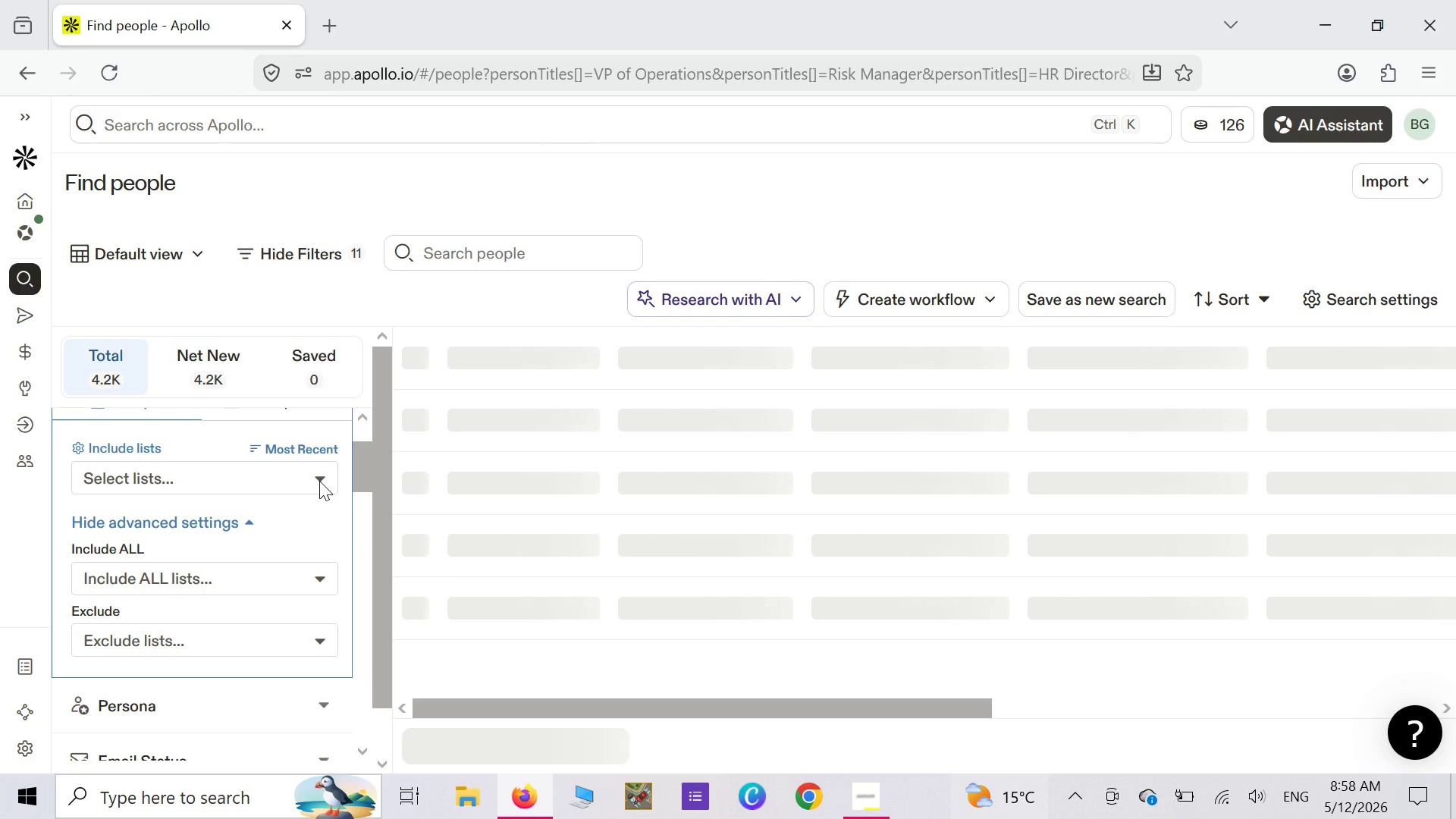 
wait(9.97)
 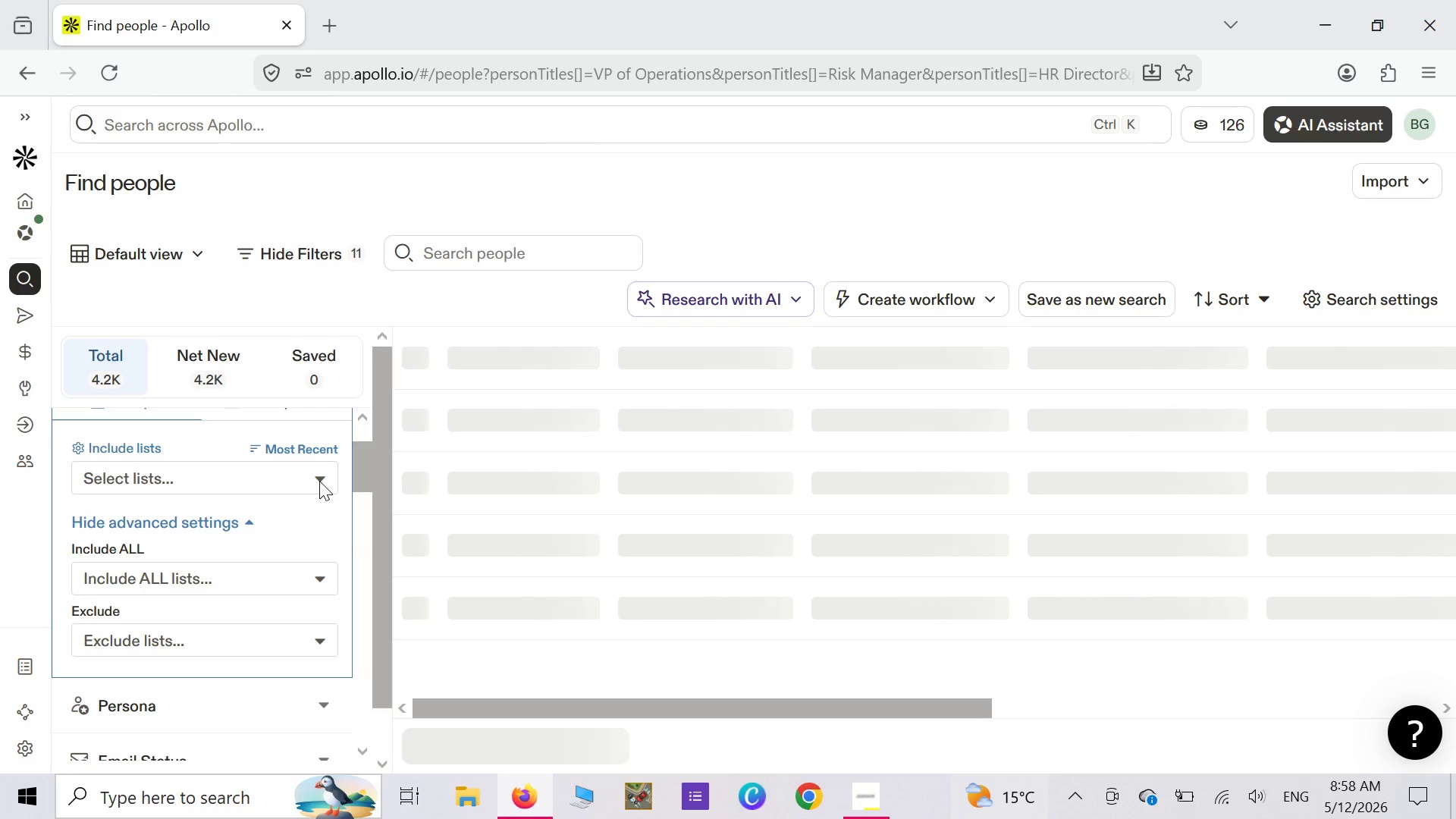 
left_click([322, 472])
 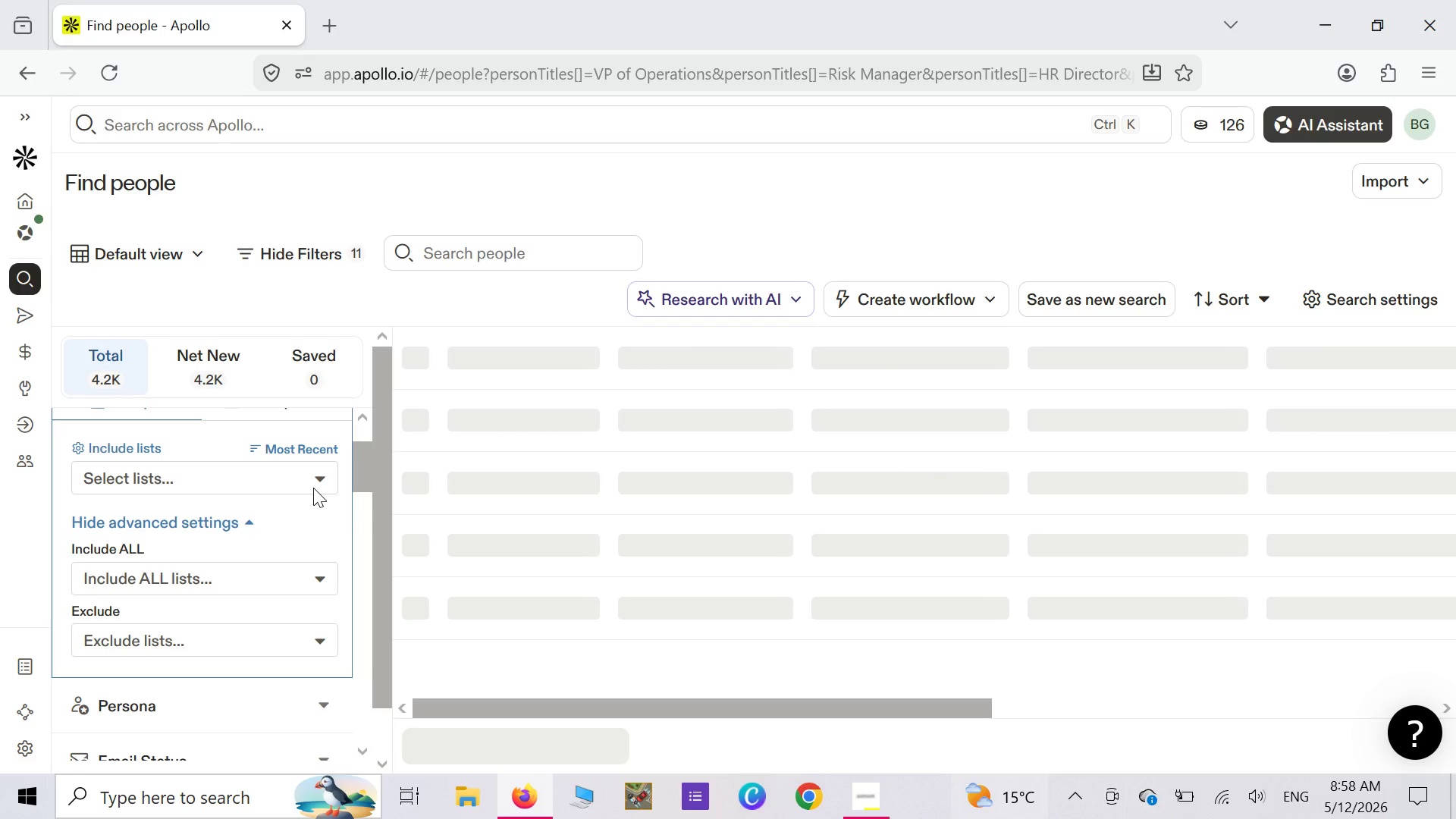 
wait(5.88)
 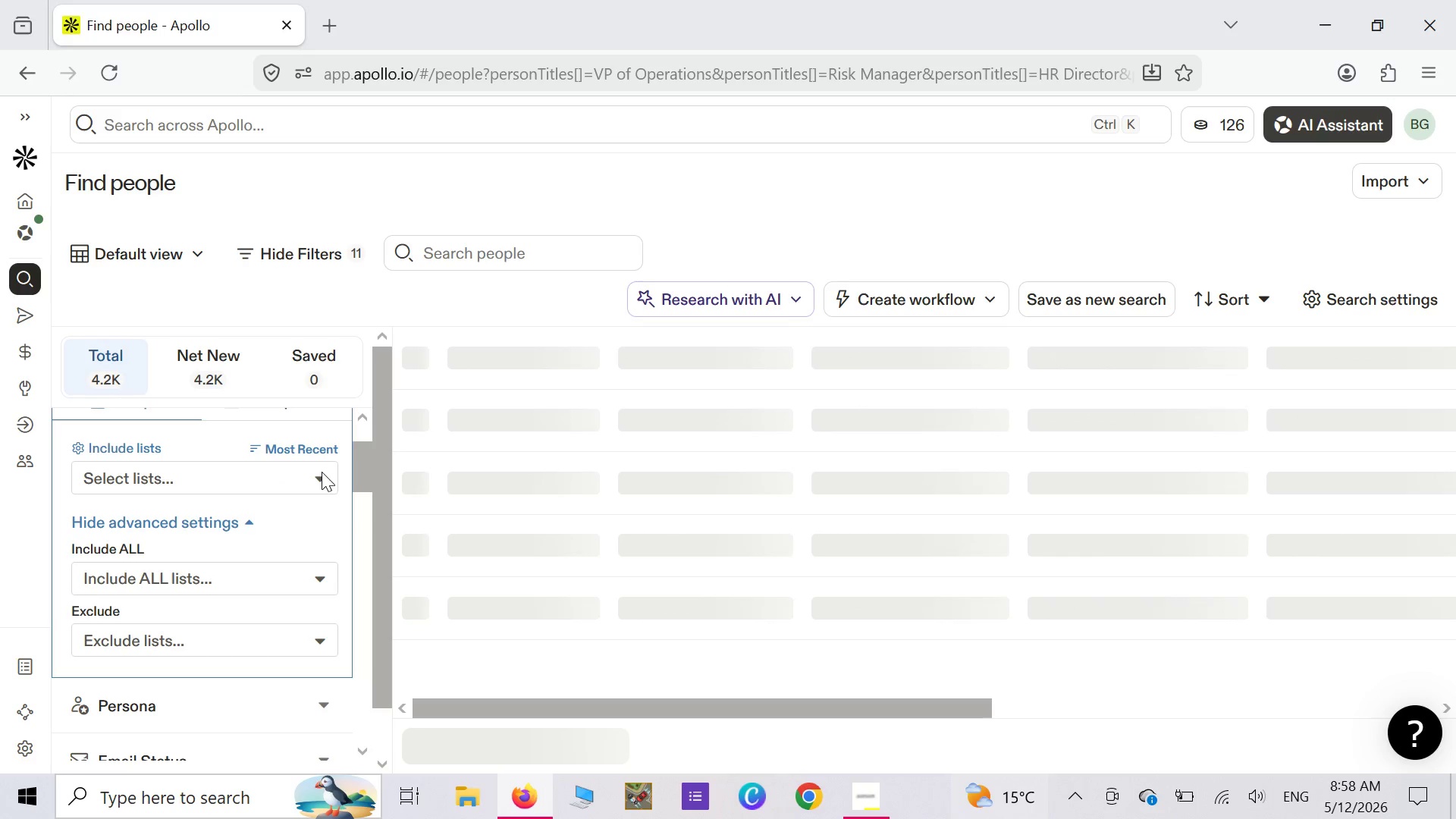 
left_click_drag(start_coordinate=[319, 474], to_coordinate=[323, 480])
 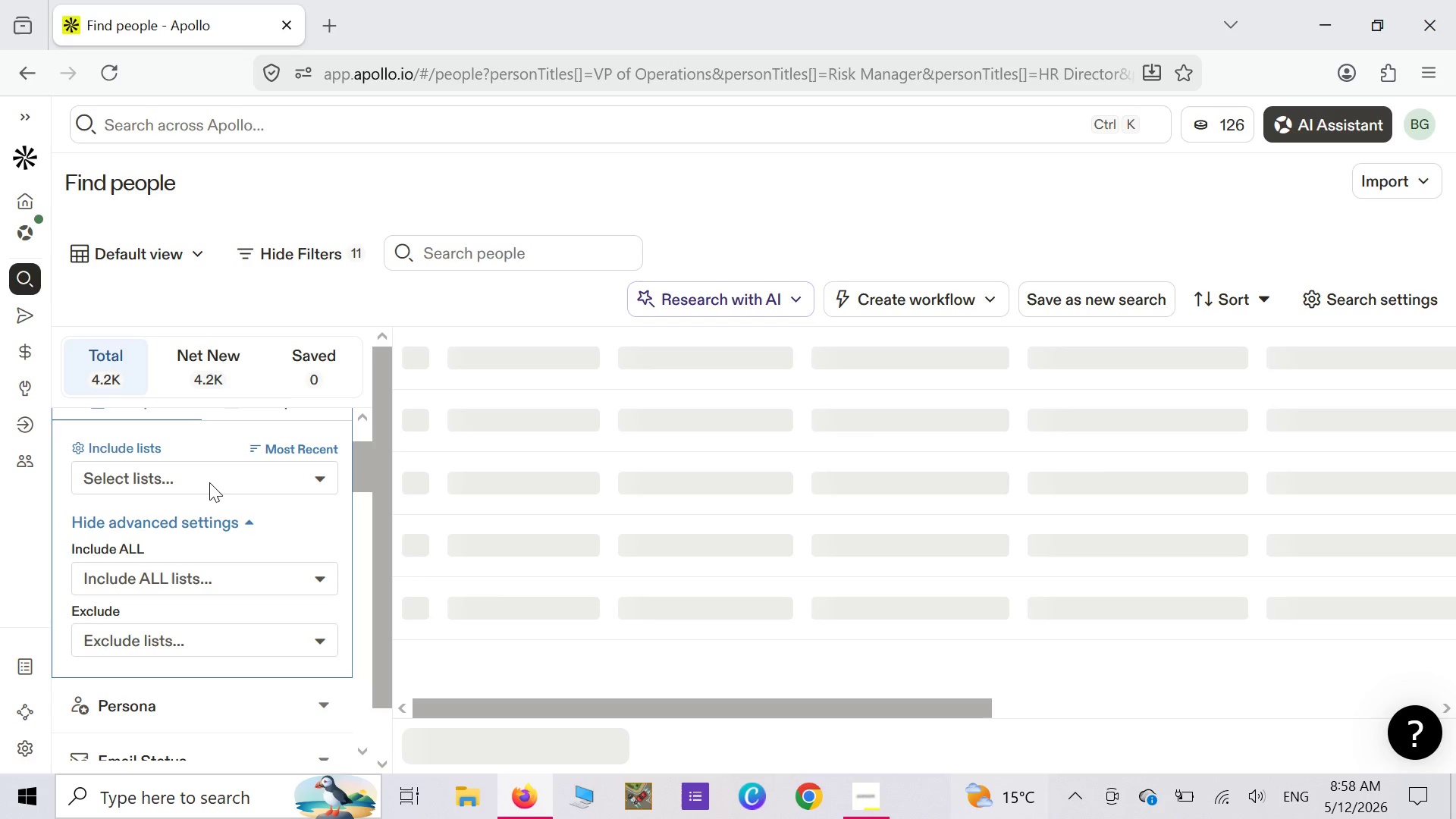 
left_click([209, 482])
 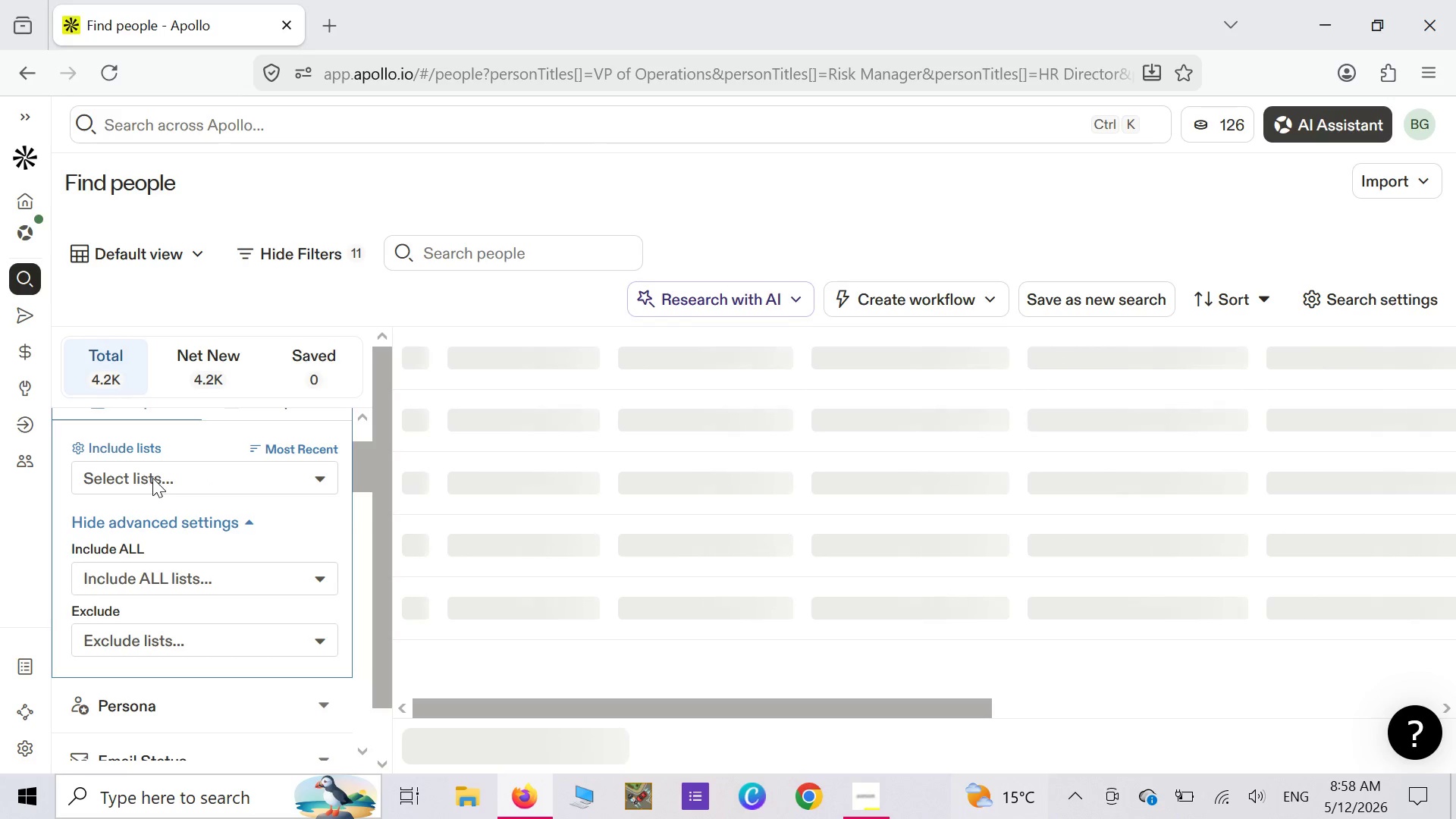 
left_click([152, 478])
 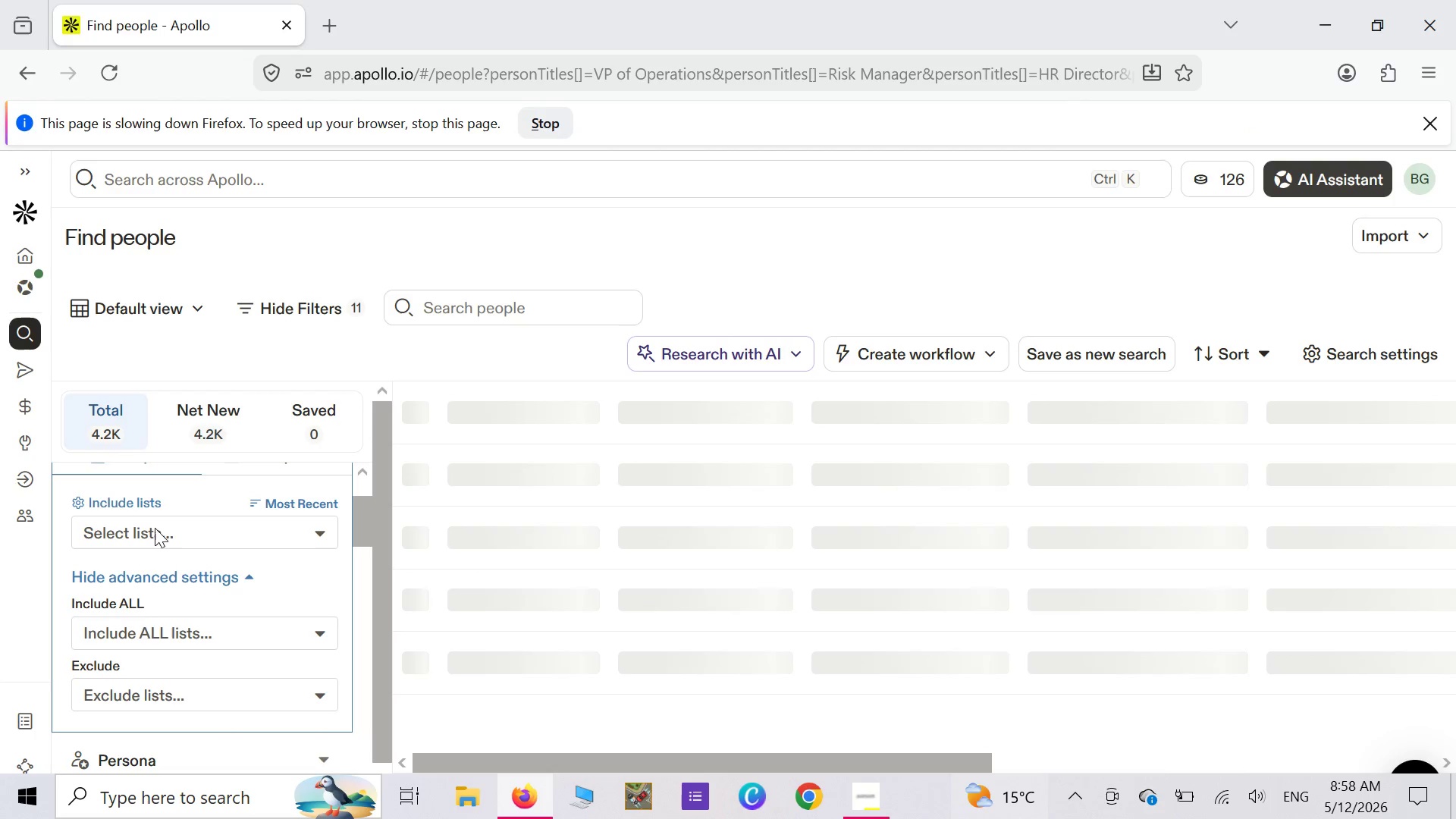 
left_click([160, 531])
 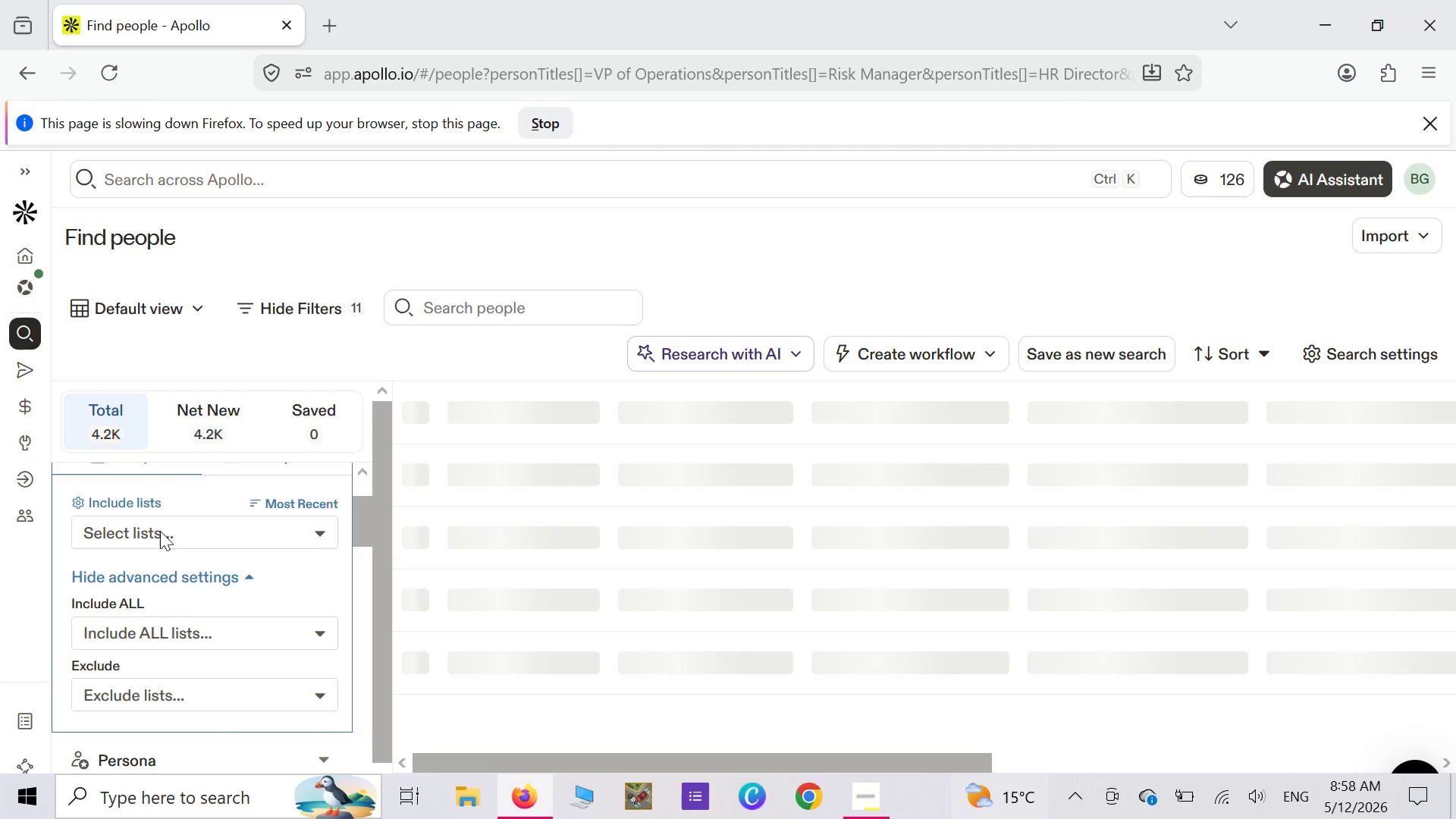 
scroll: coordinate [160, 531], scroll_direction: down, amount: 2.0
 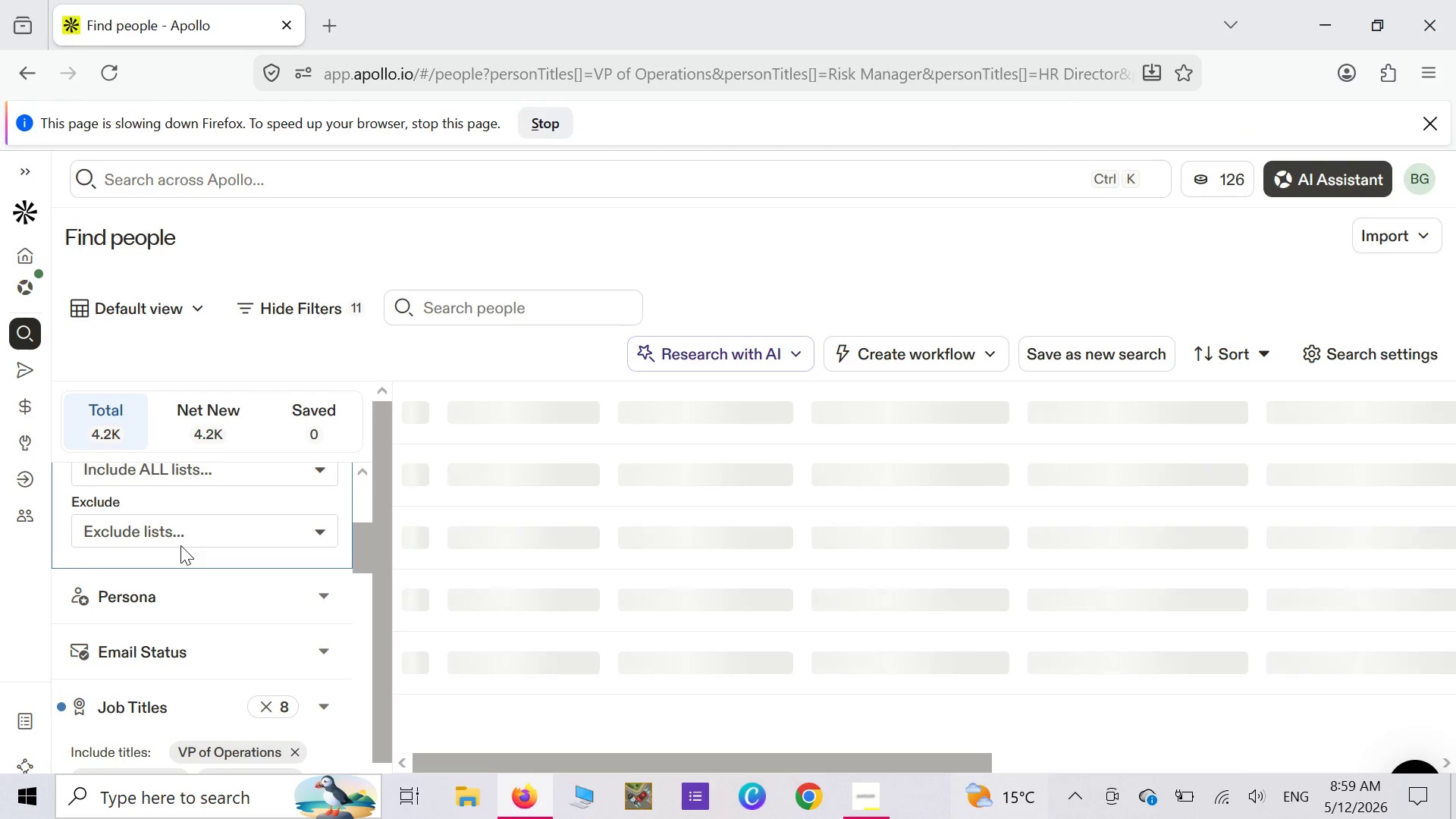 
scroll: coordinate [180, 545], scroll_direction: up, amount: 2.0
 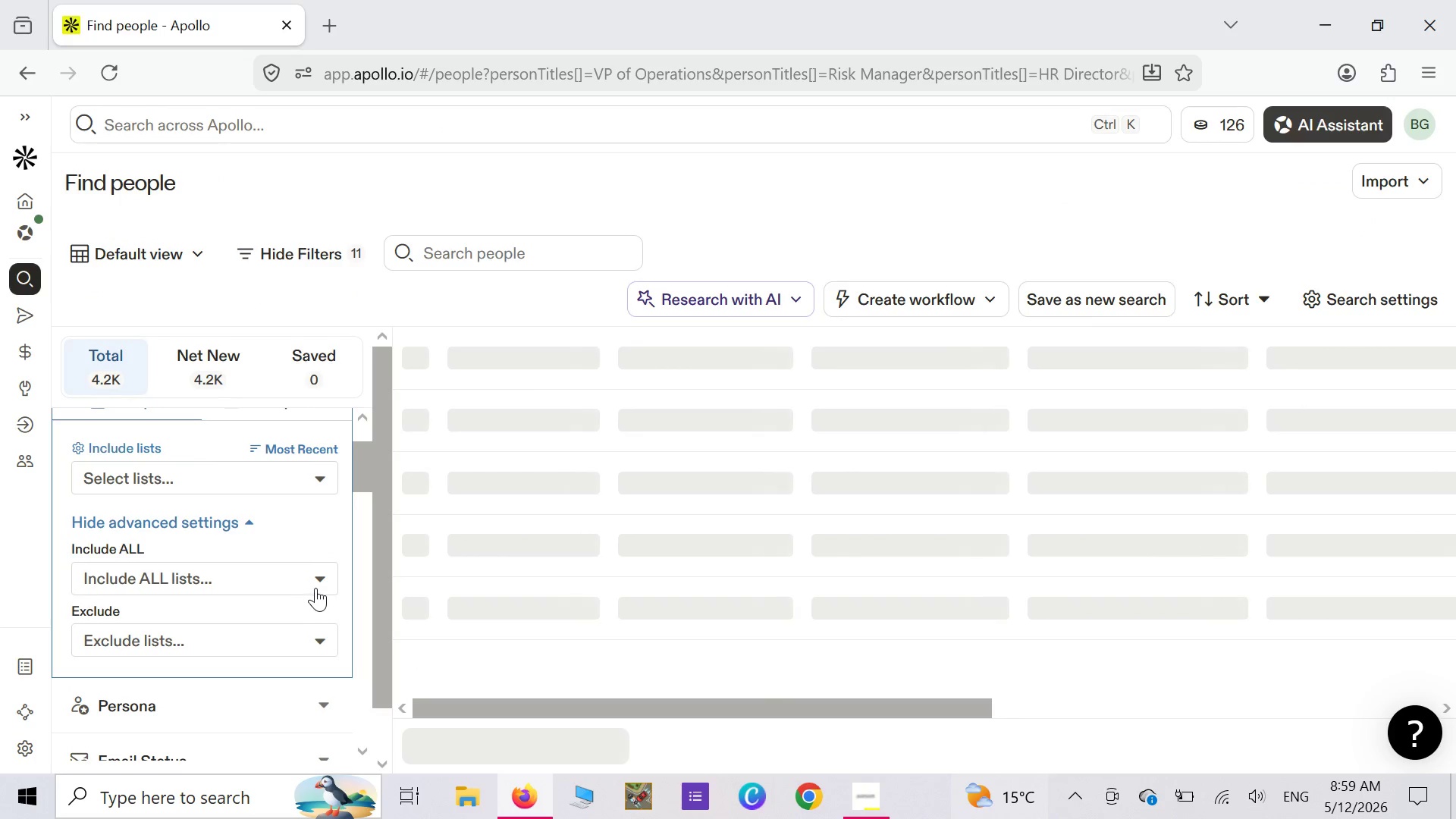 
left_click([316, 580])
 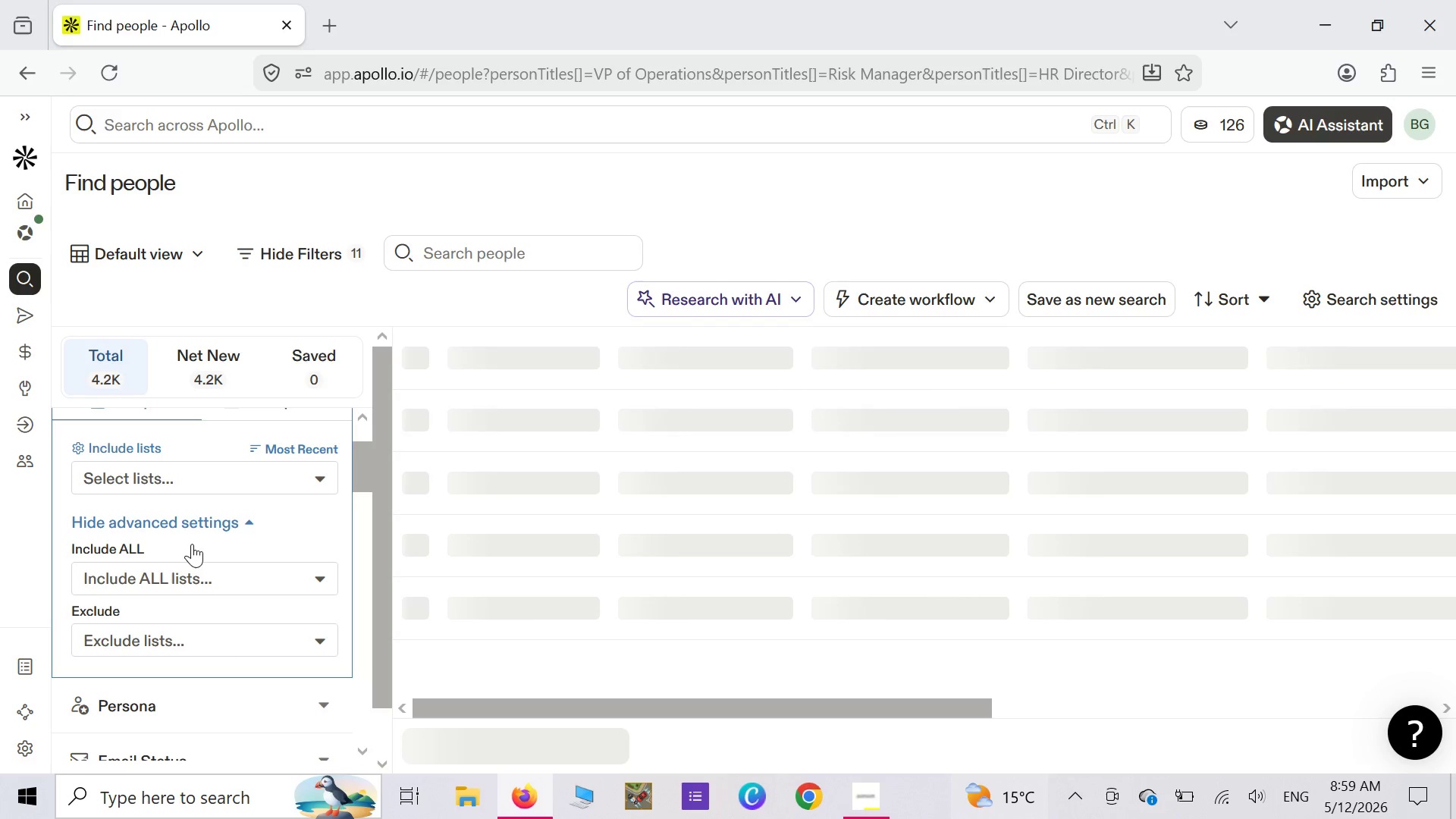 
wait(6.5)
 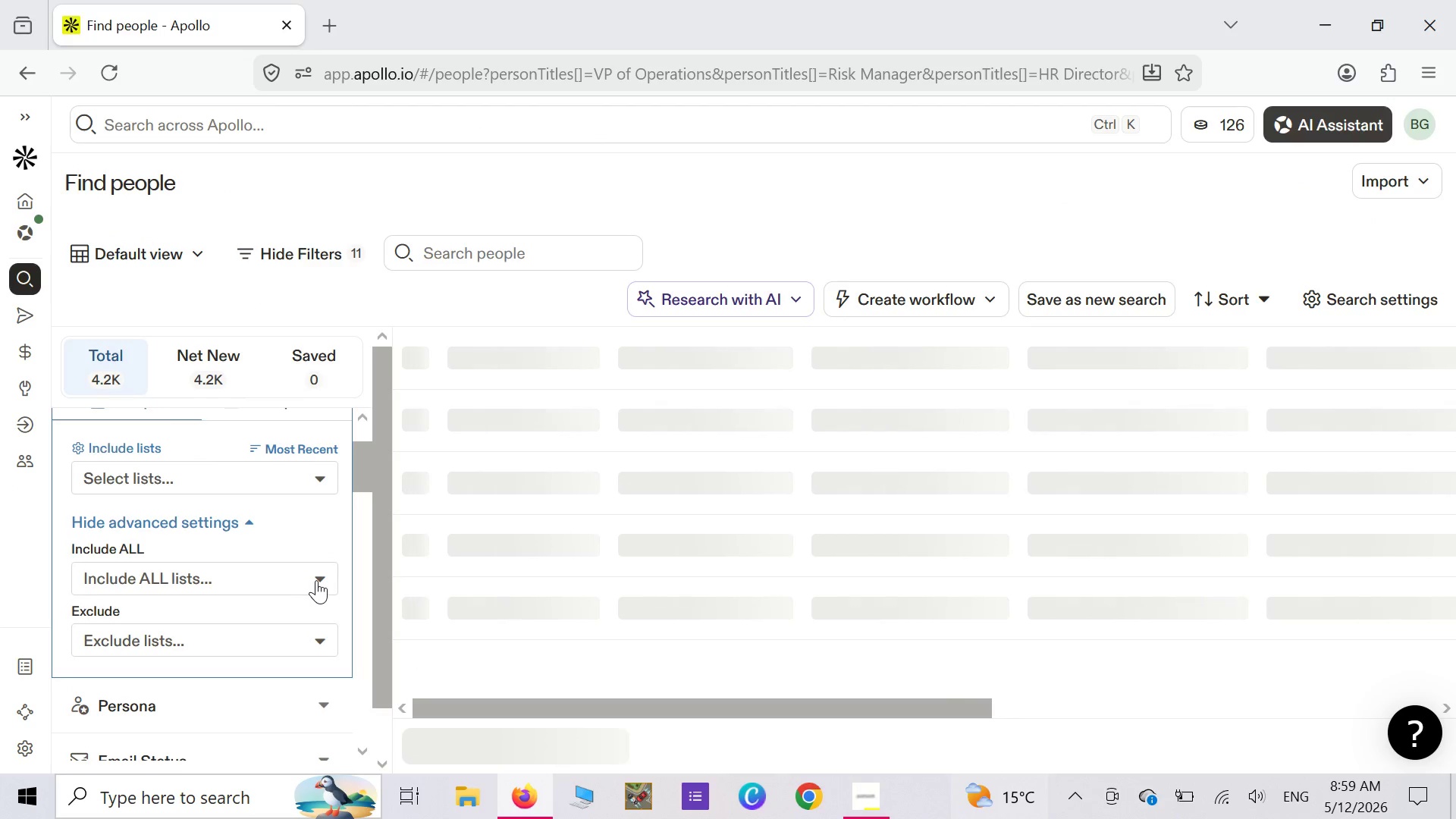 
scroll: coordinate [196, 499], scroll_direction: up, amount: 1.0
 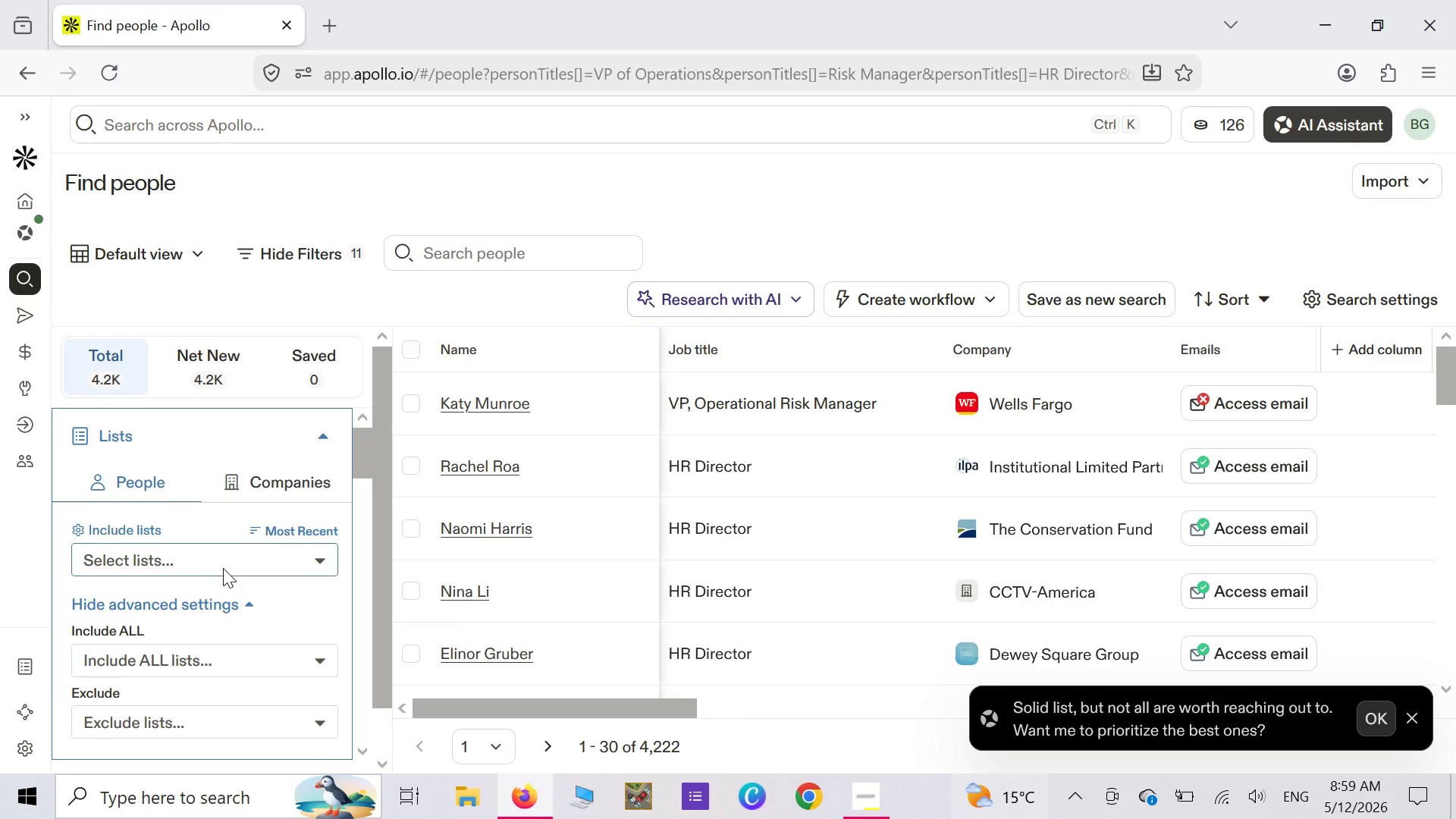 
wait(5.55)
 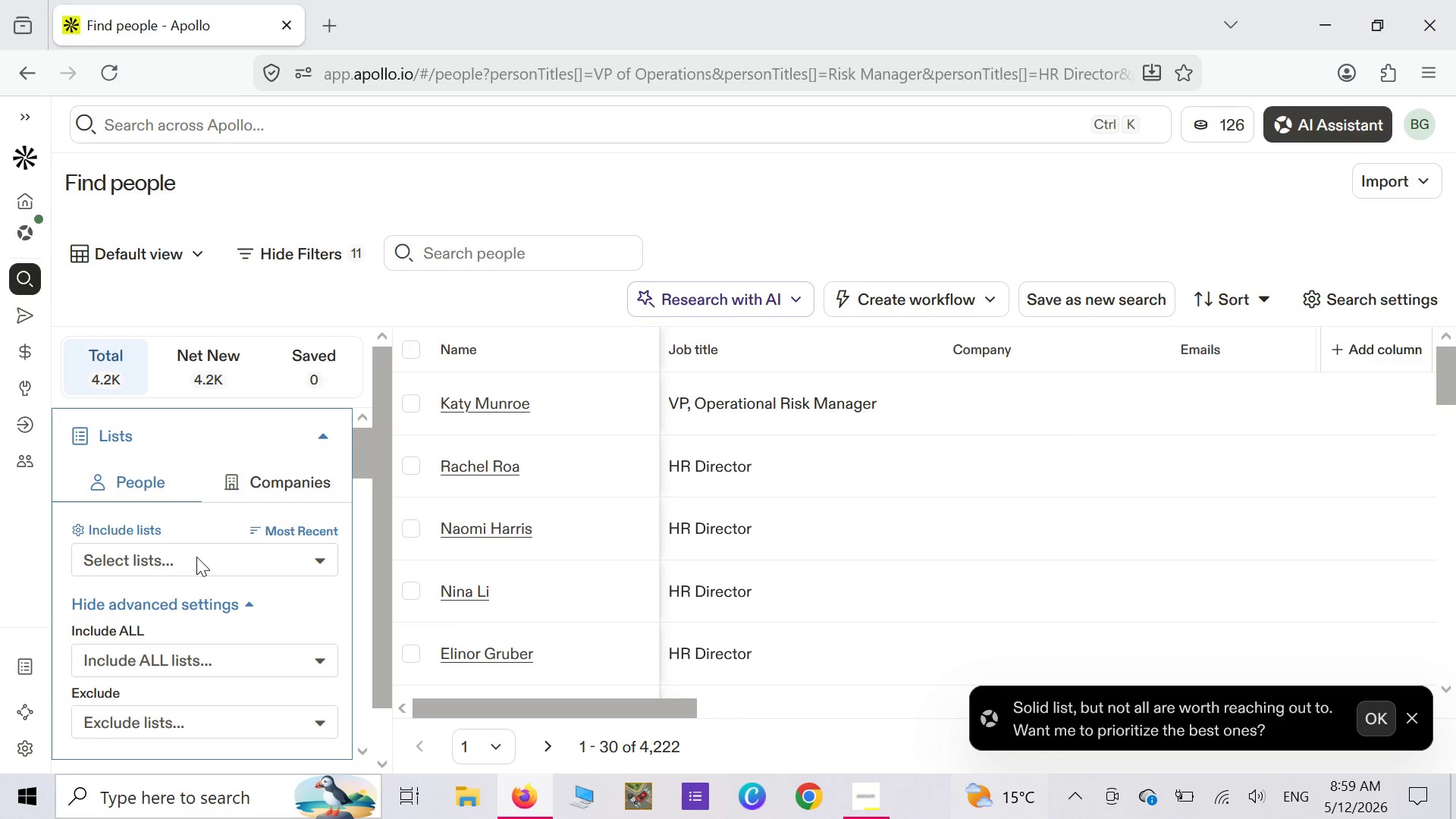 
left_click([265, 558])
 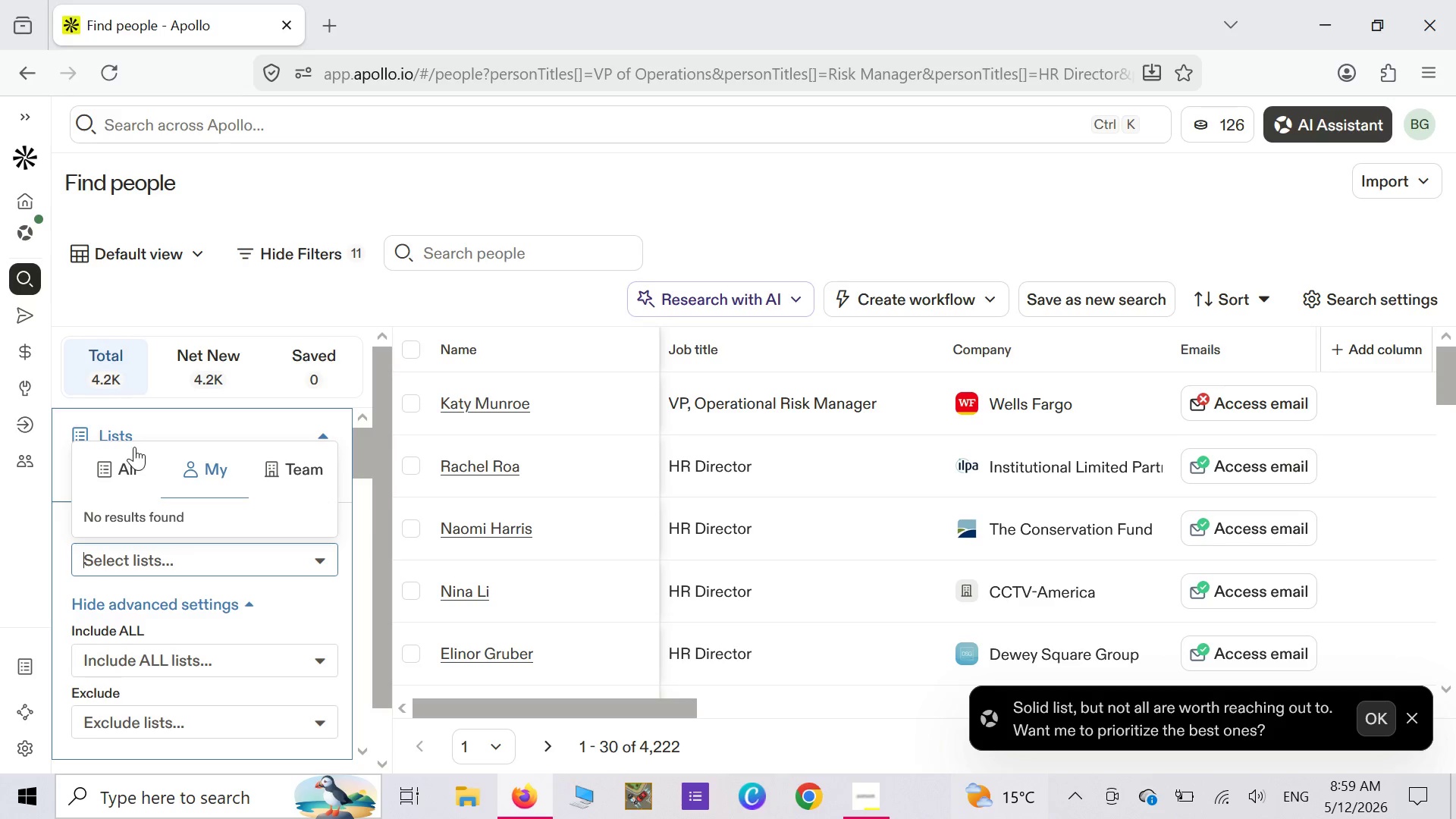 
wait(9.44)
 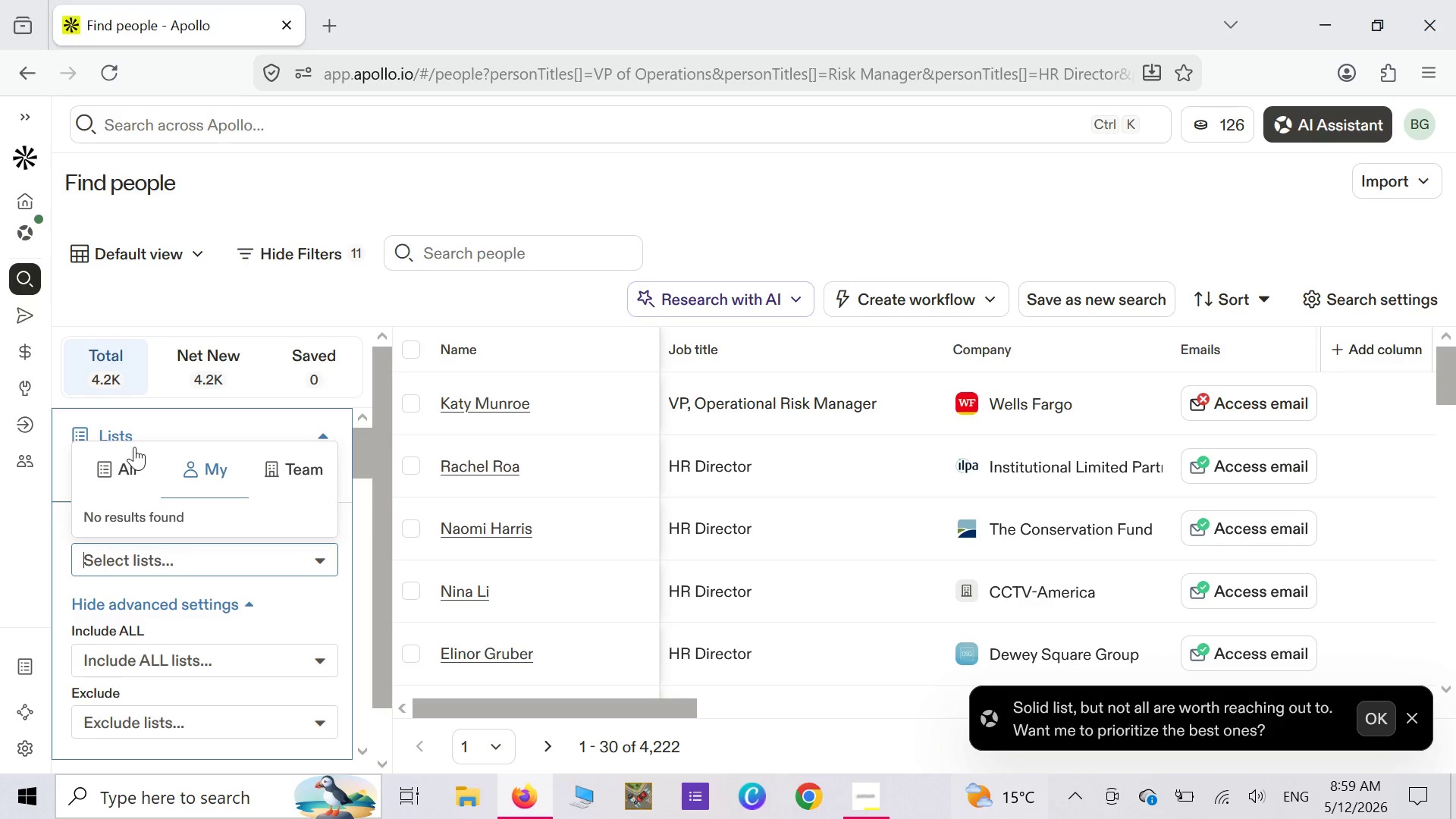 
left_click([298, 470])
 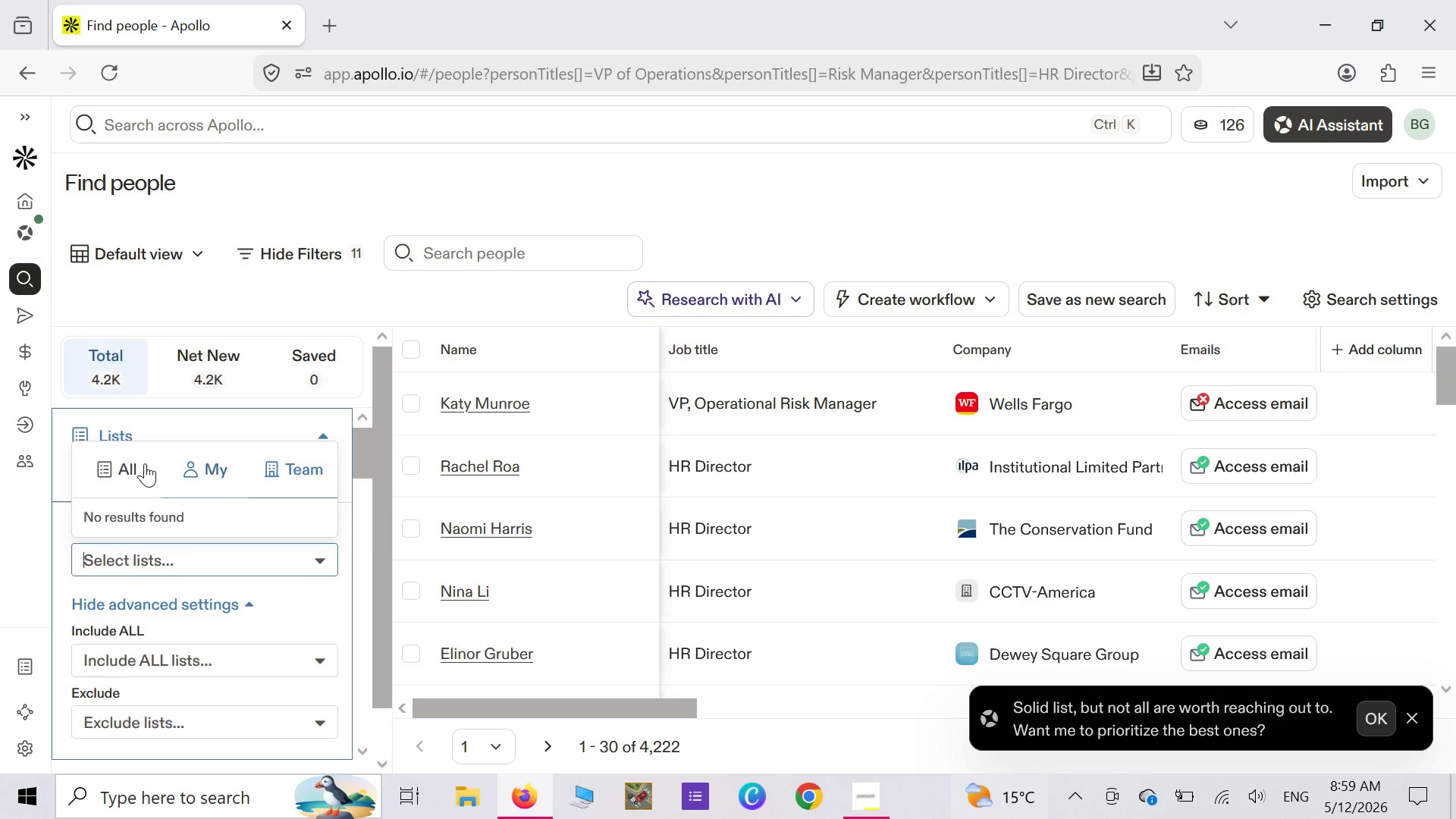 
left_click([97, 469])
 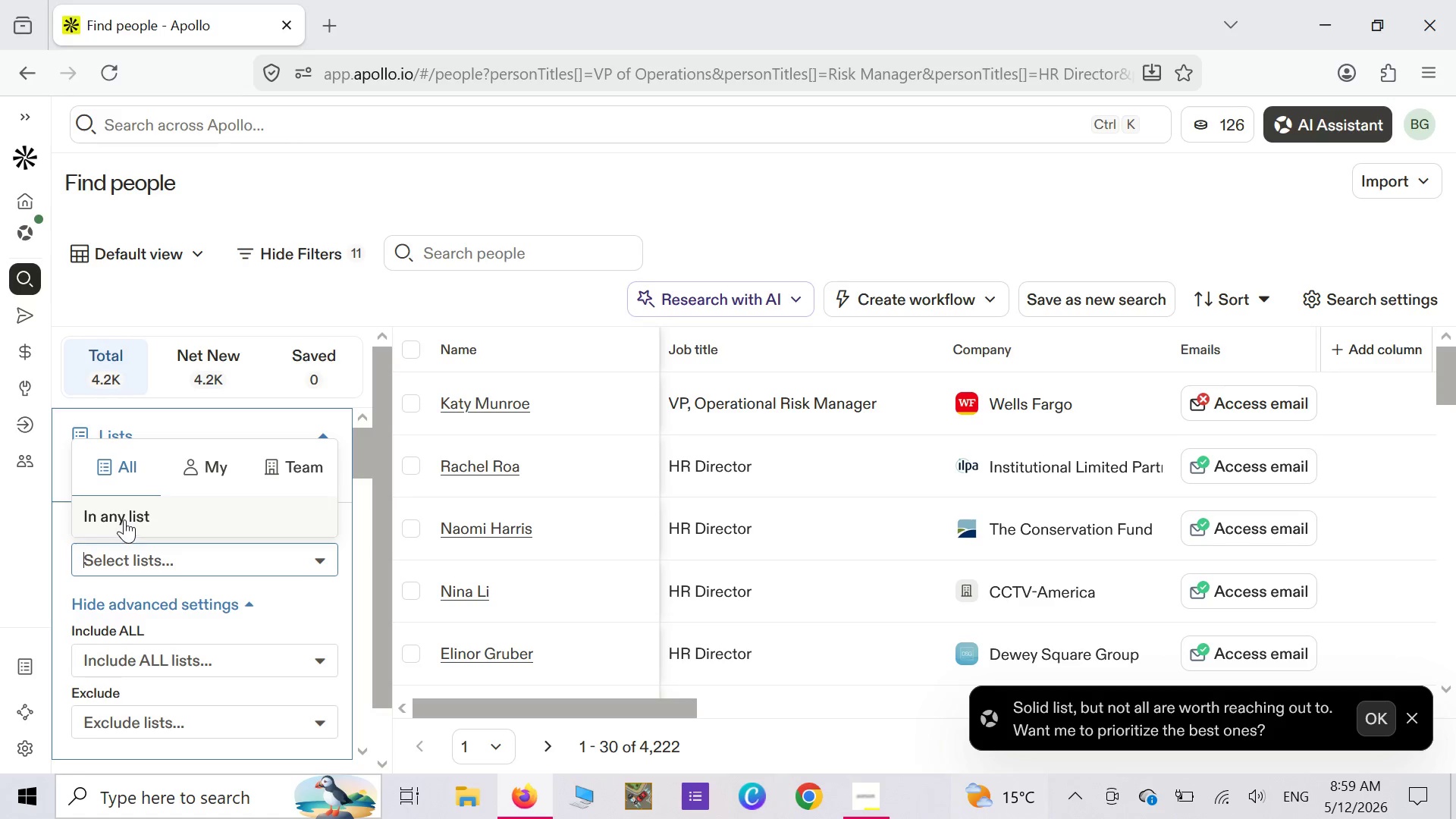 
left_click([124, 518])
 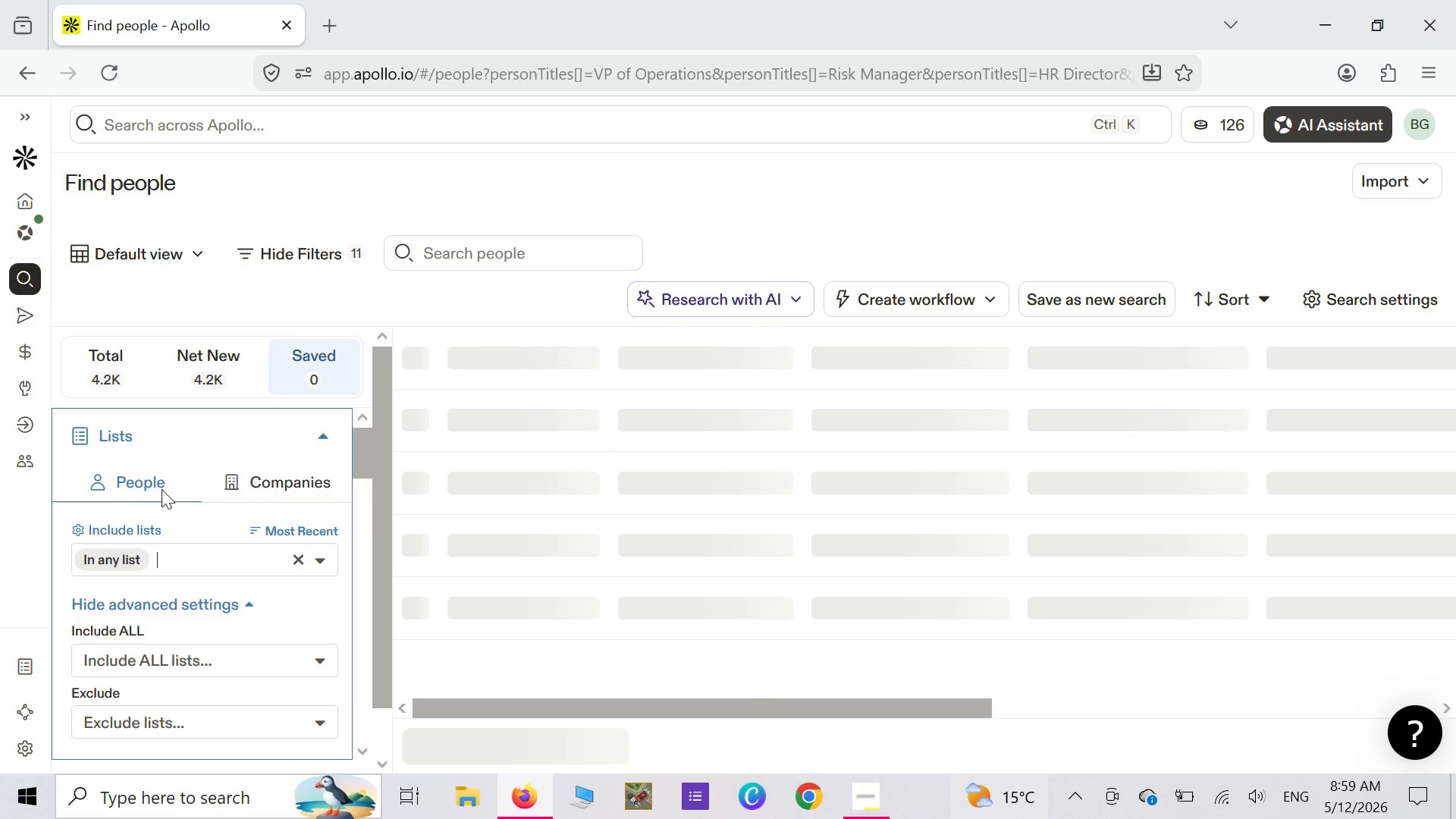 
wait(8.55)
 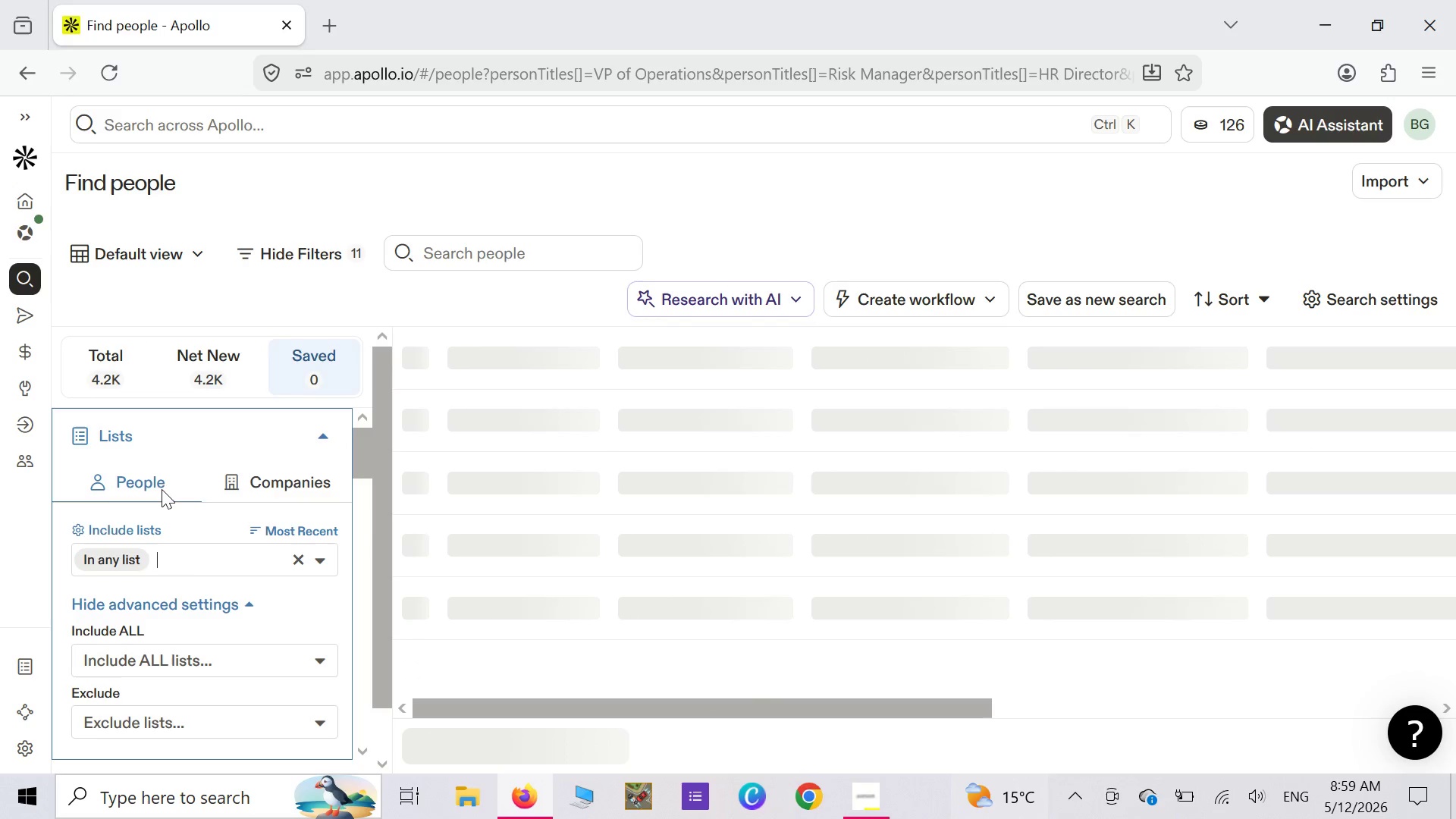 
key(Backspace)
 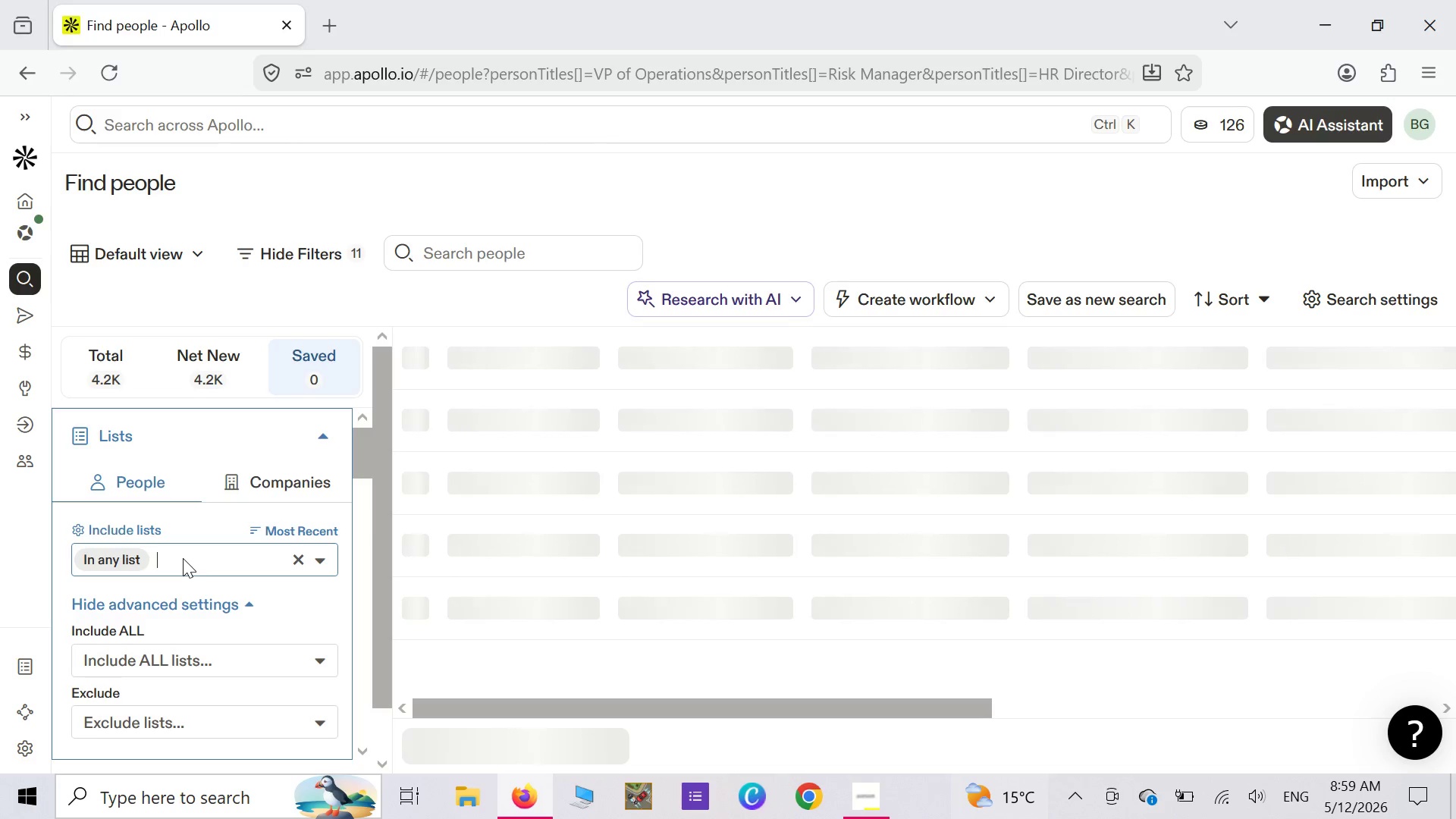 
wait(10.03)
 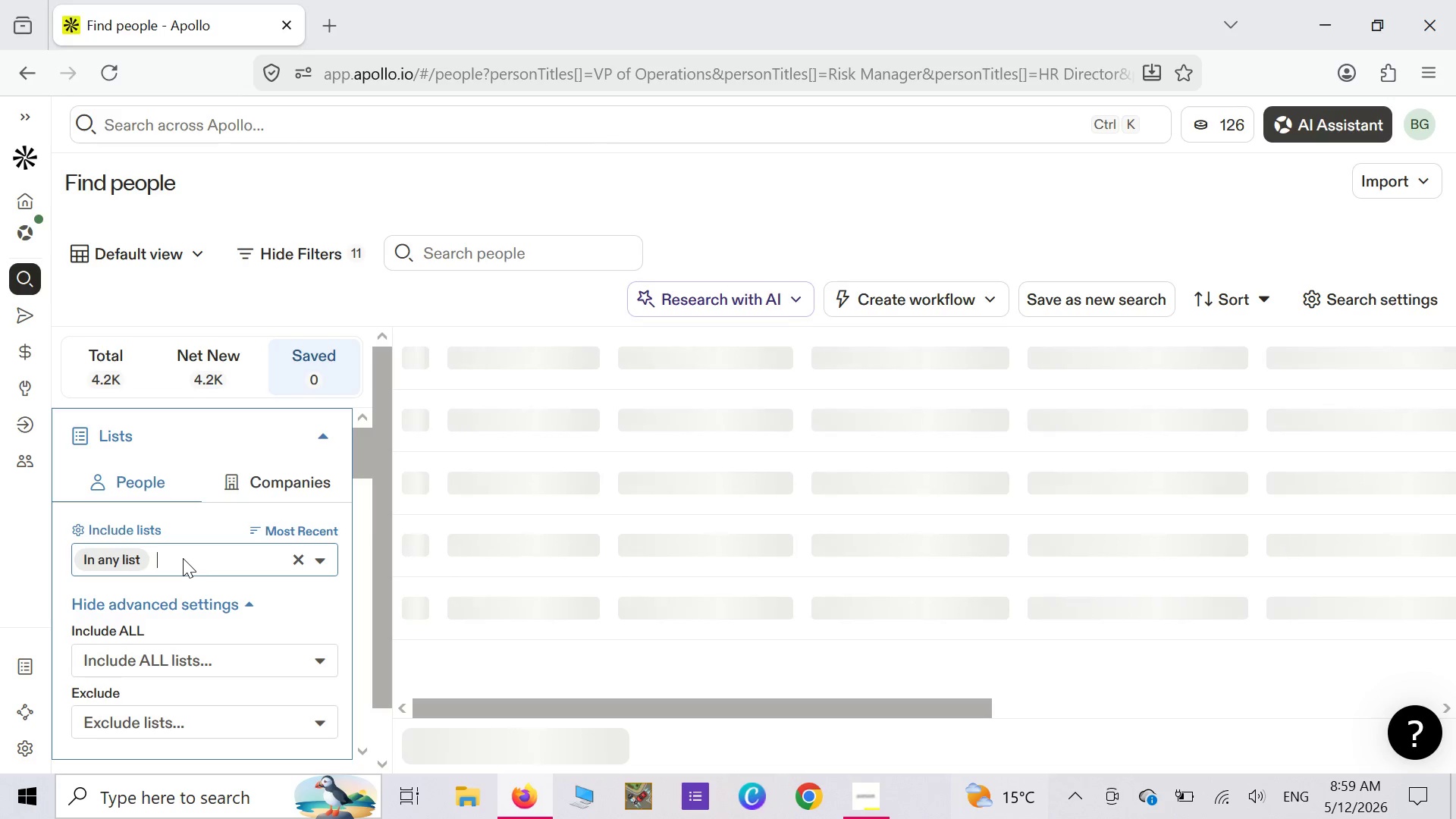 
left_click([238, 483])
 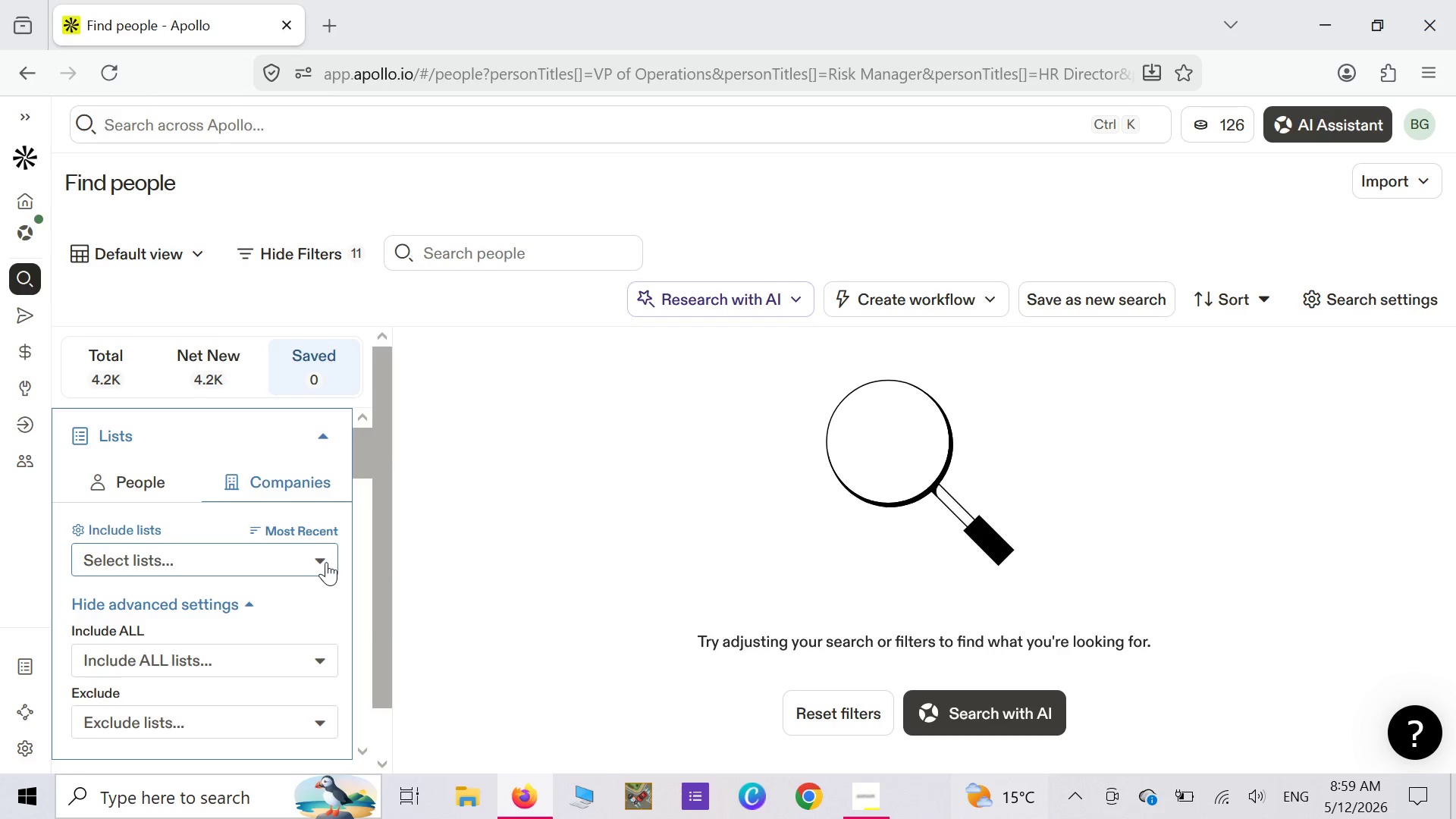 
wait(13.66)
 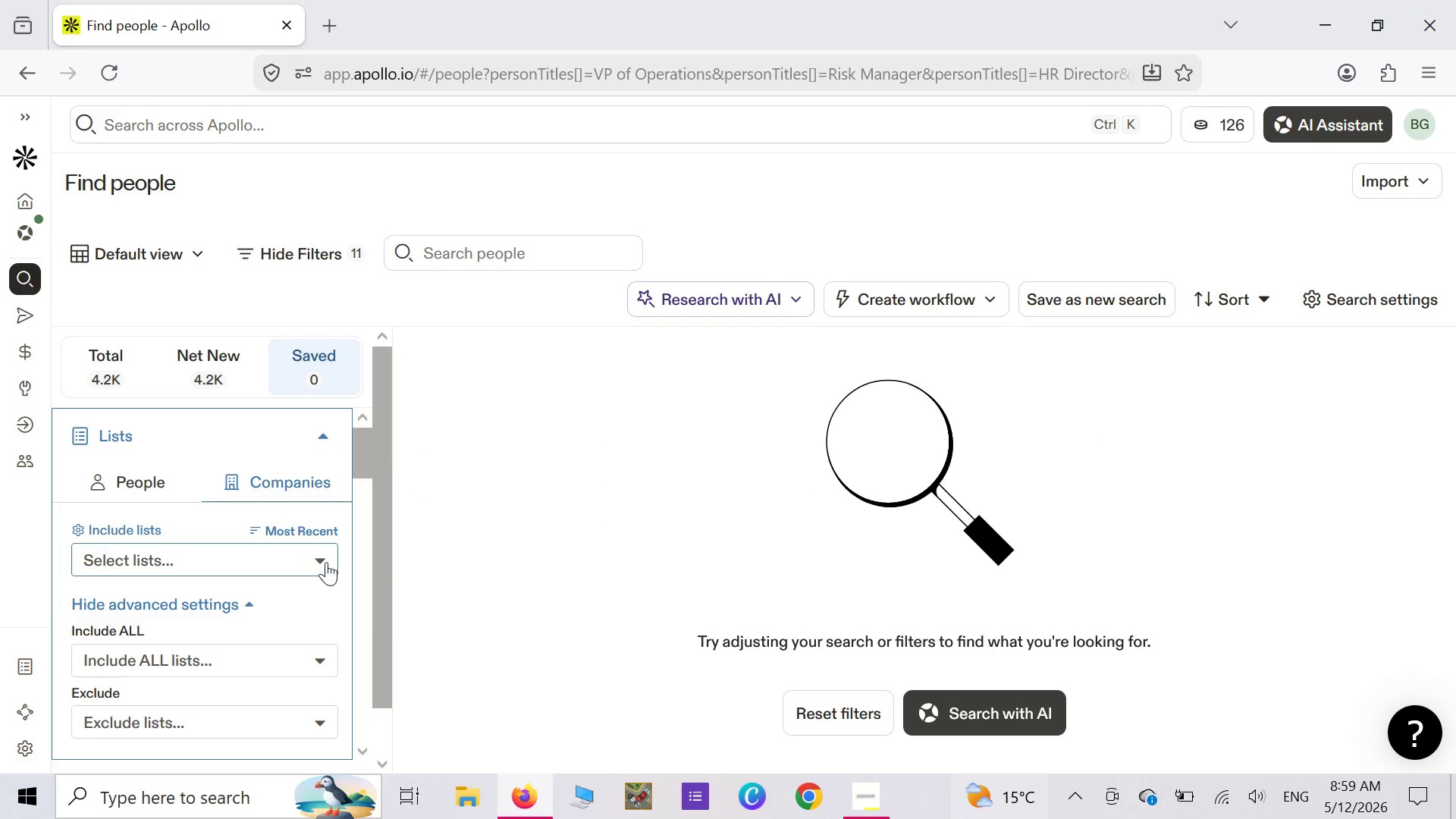 
left_click([108, 383])
 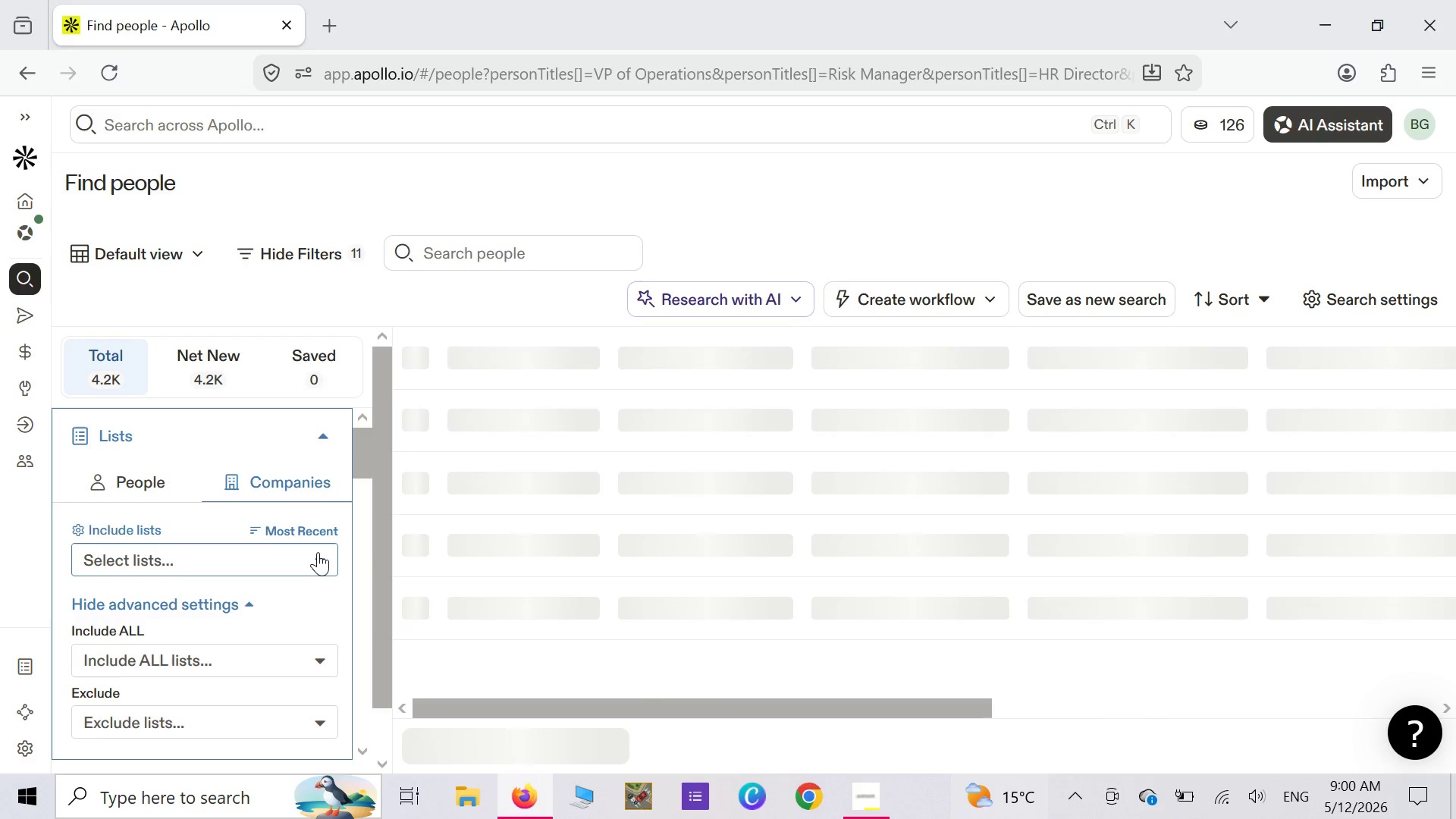 
left_click([318, 557])
 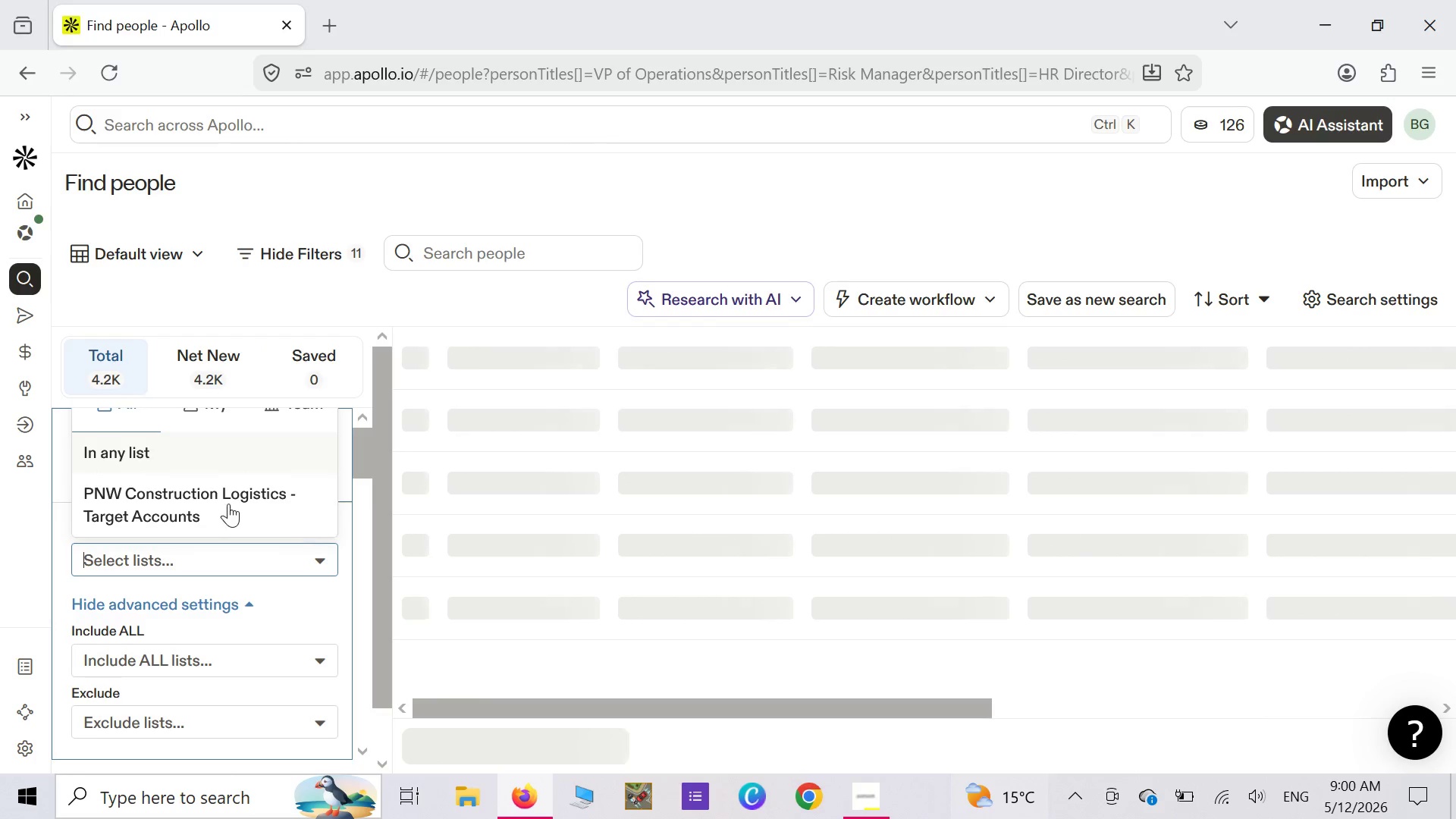 
left_click([225, 491])
 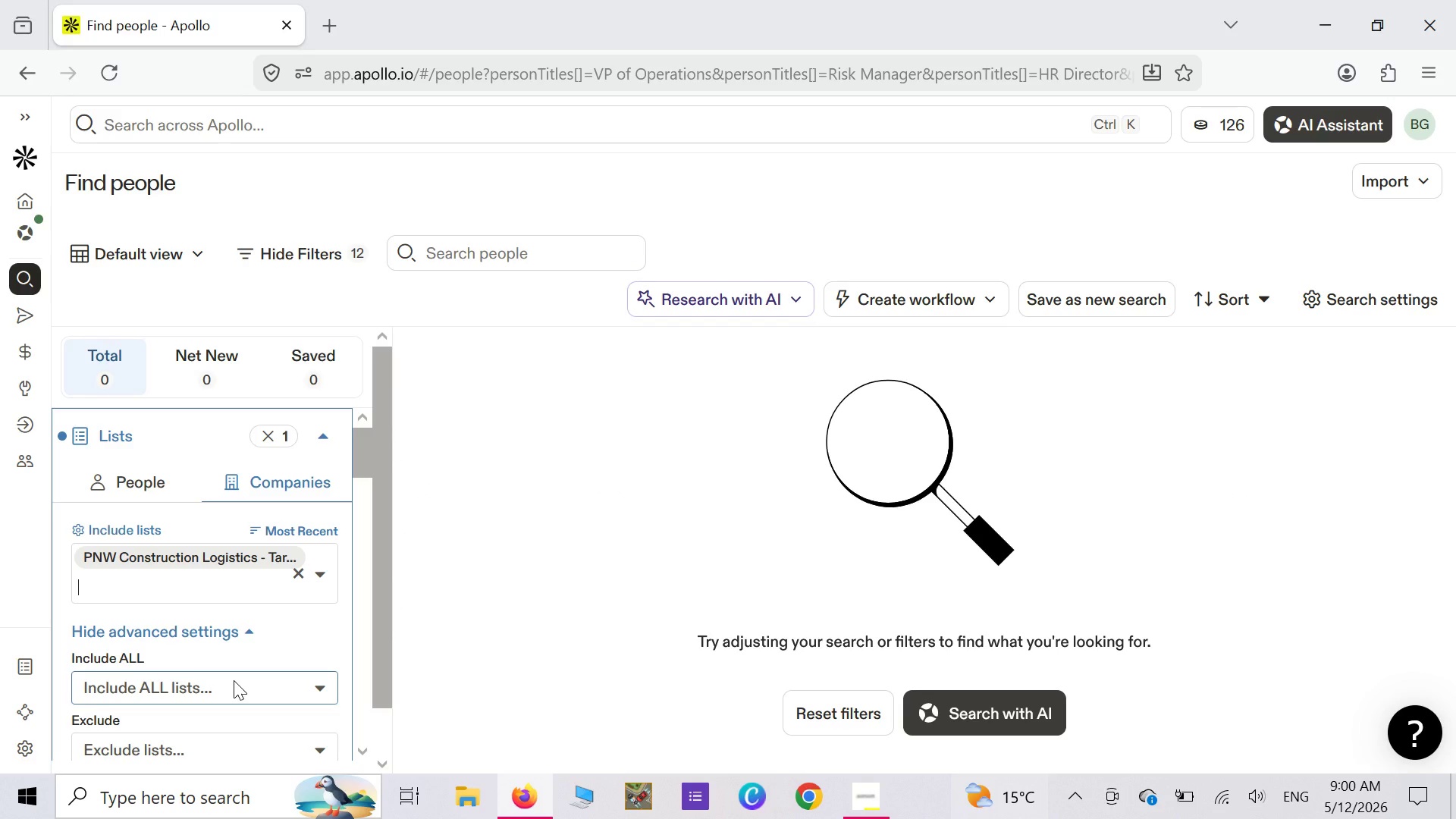 
wait(22.59)
 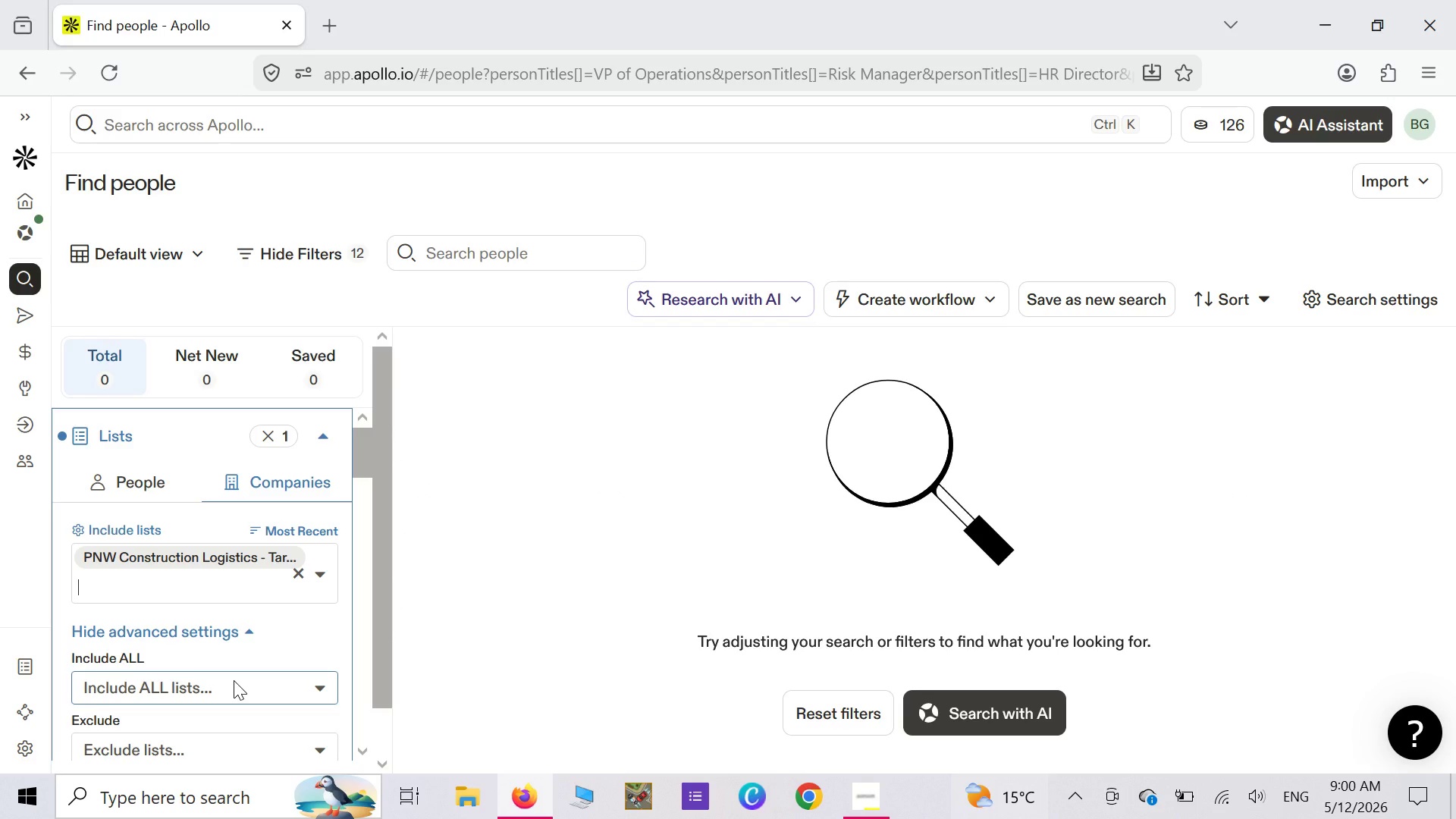 
left_click([300, 577])
 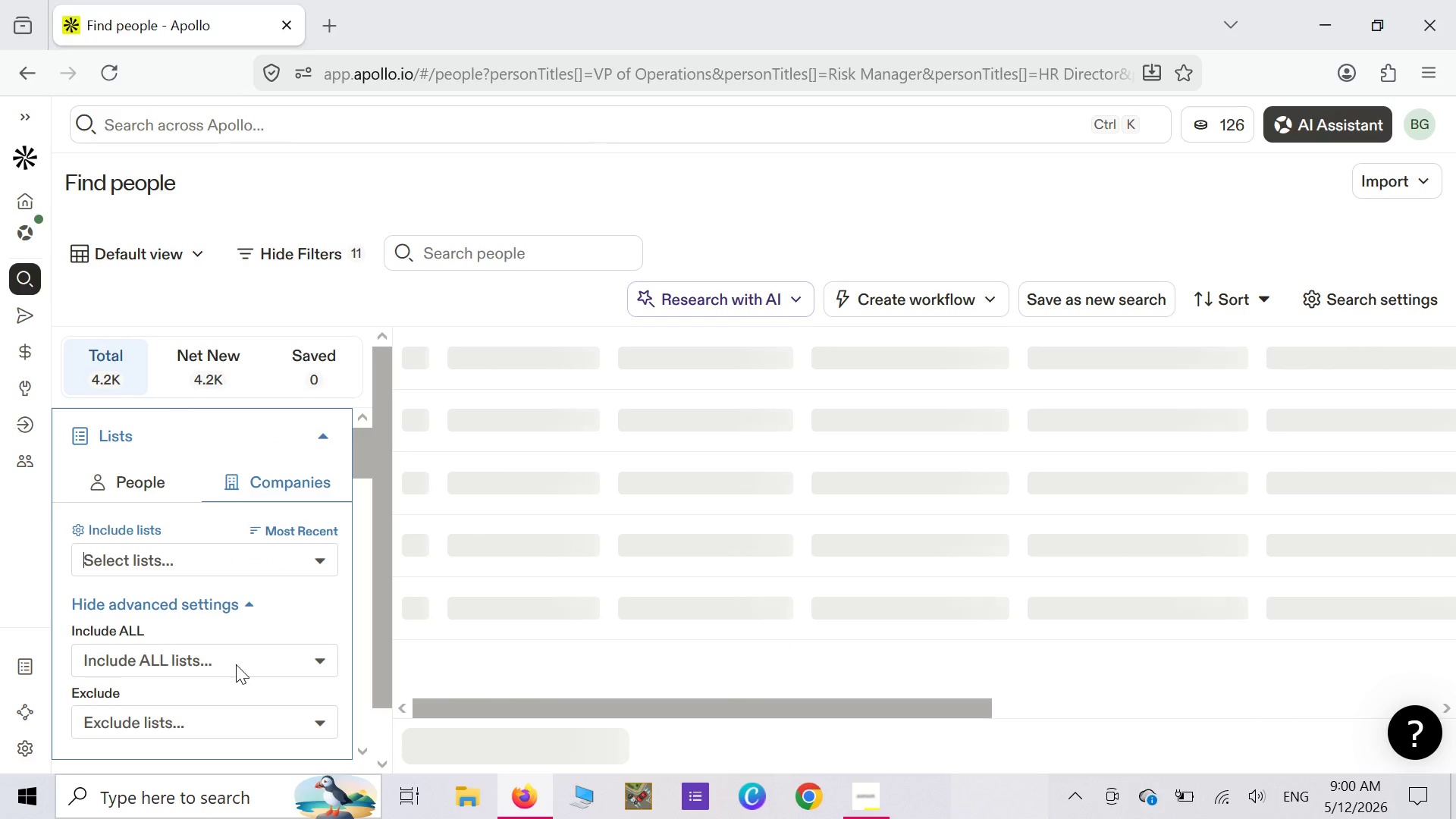 
wait(13.72)
 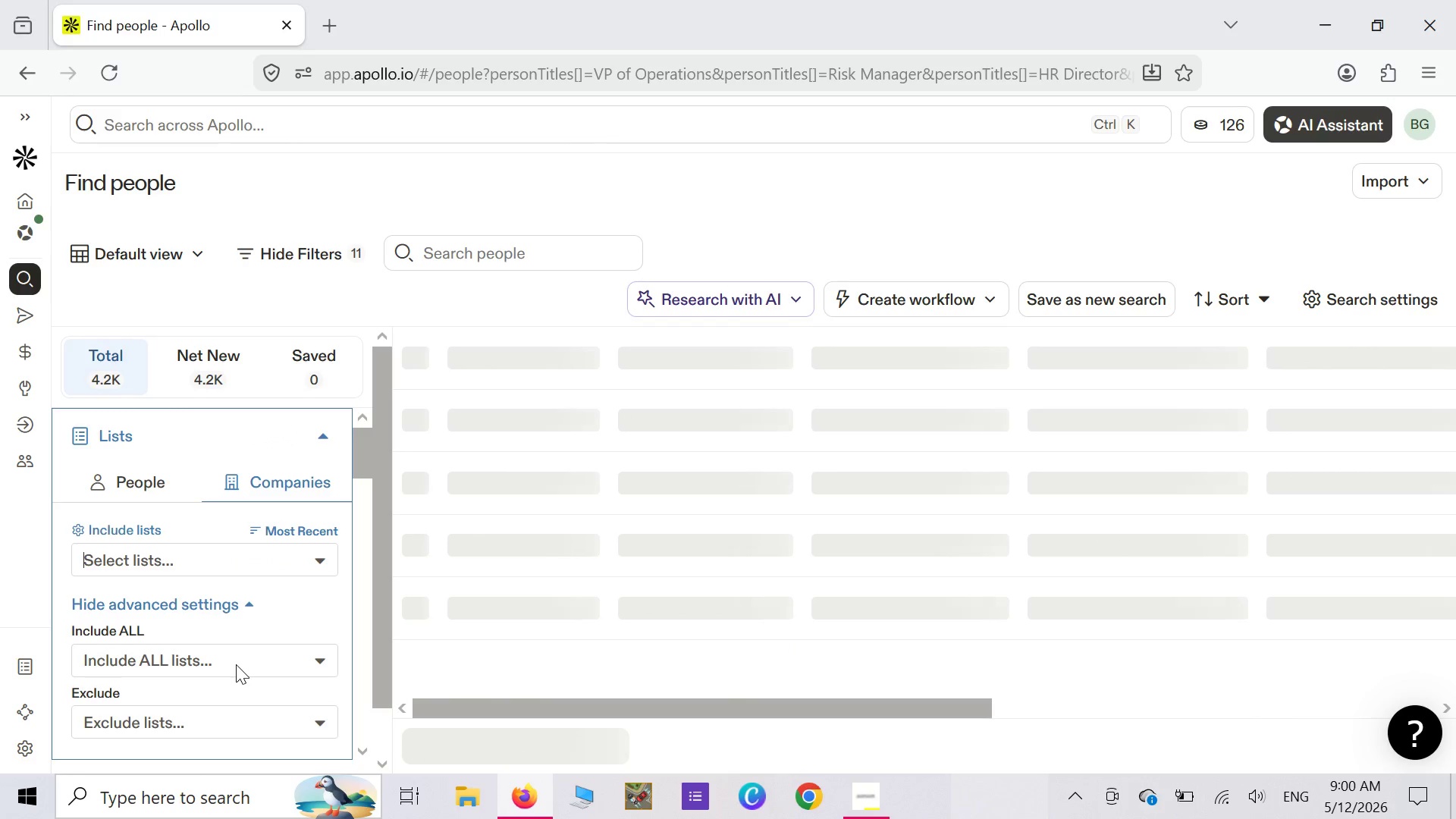 
scroll: coordinate [252, 685], scroll_direction: down, amount: 8.0
 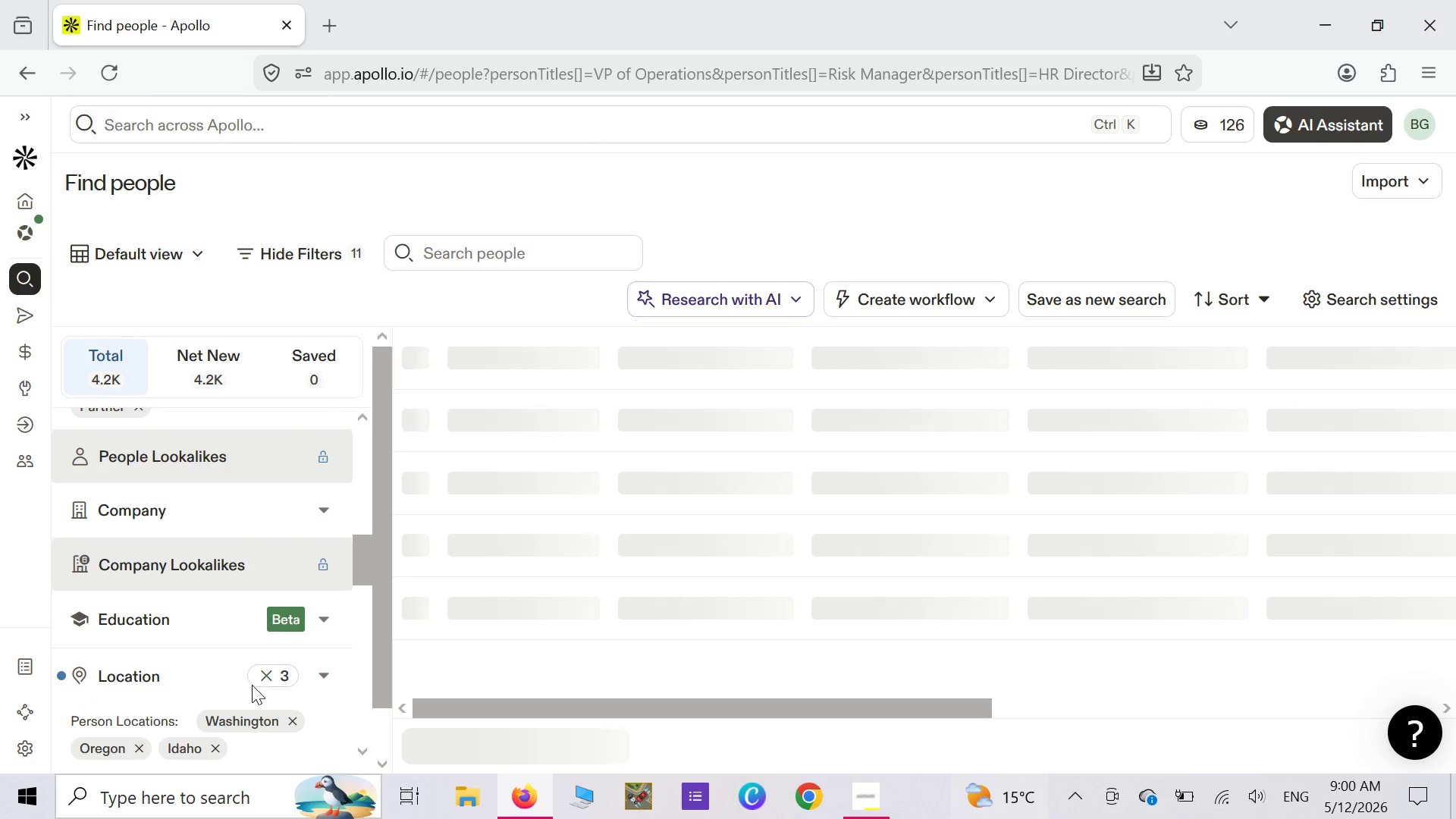 
scroll: coordinate [252, 685], scroll_direction: up, amount: 5.0
 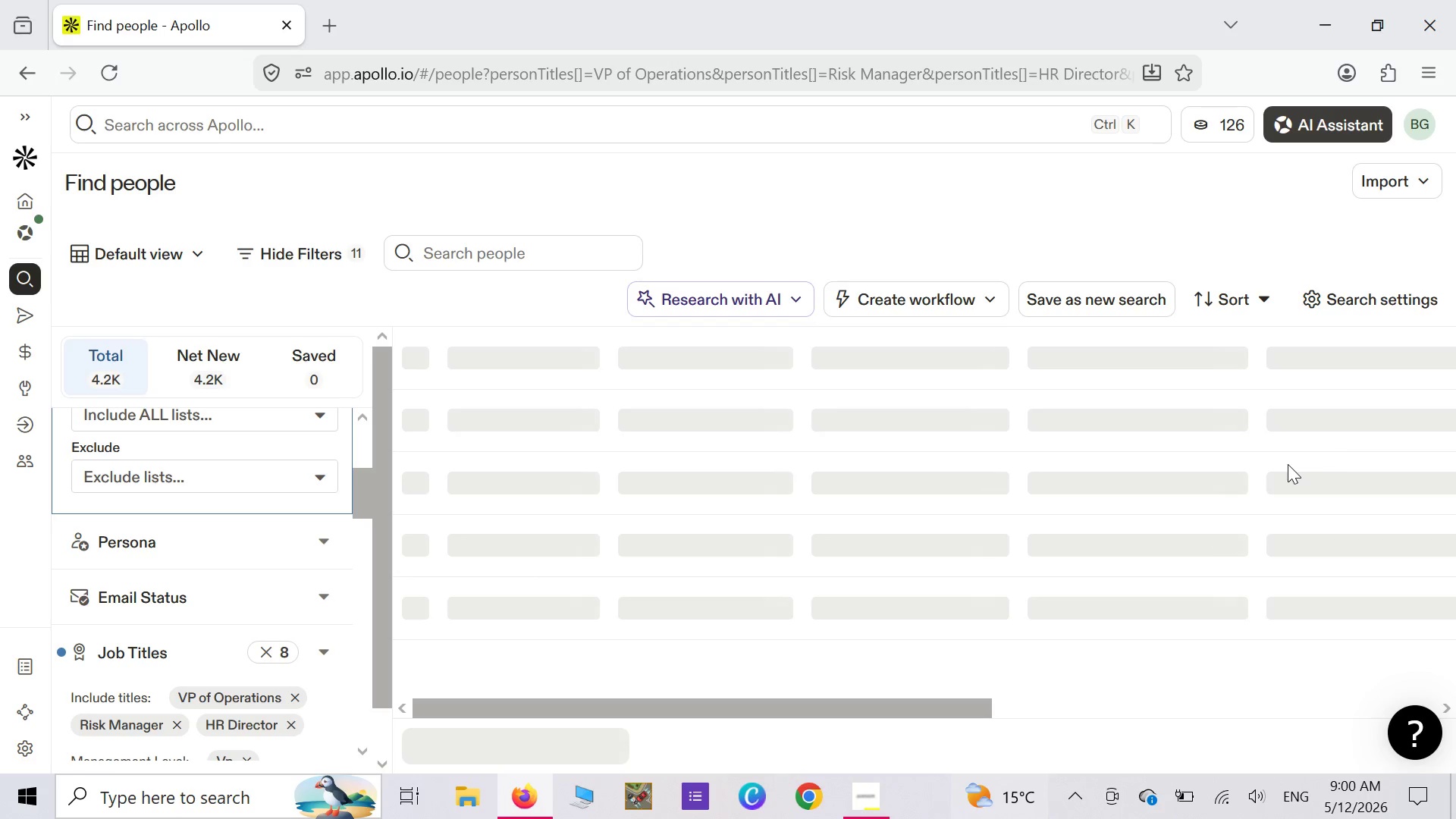 
wait(9.65)
 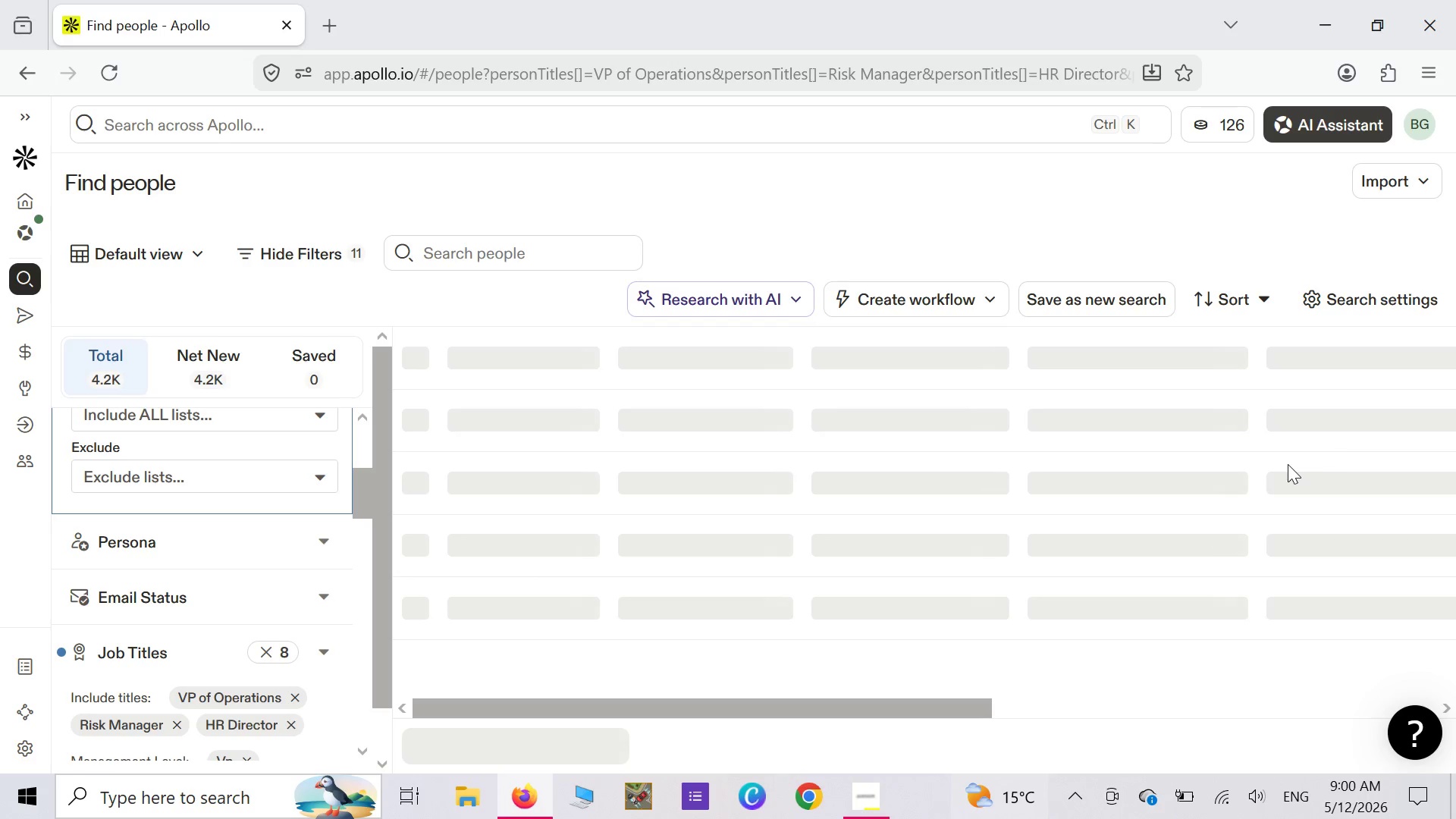 
scroll: coordinate [325, 501], scroll_direction: up, amount: 3.0
 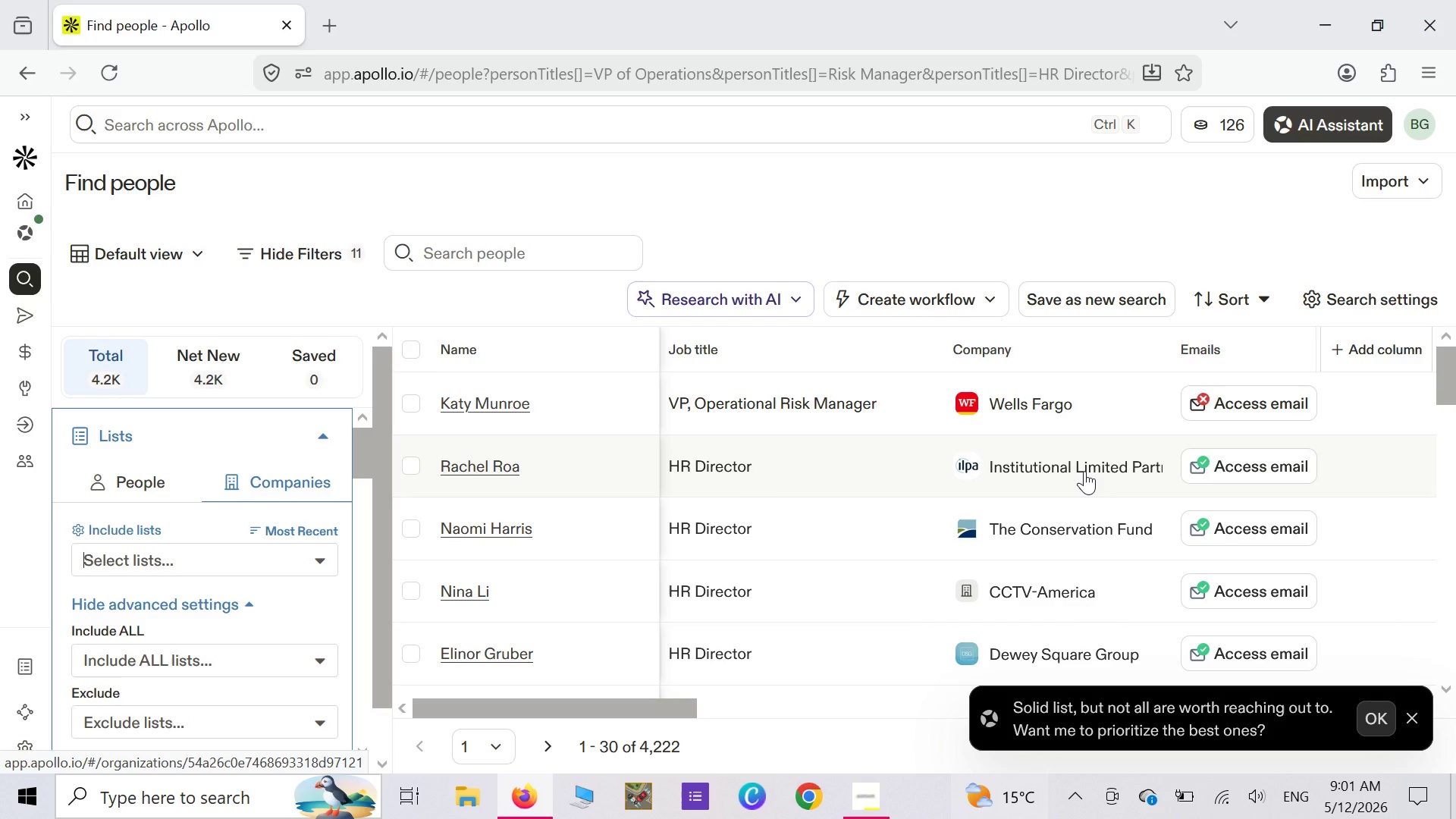 
wait(17.06)
 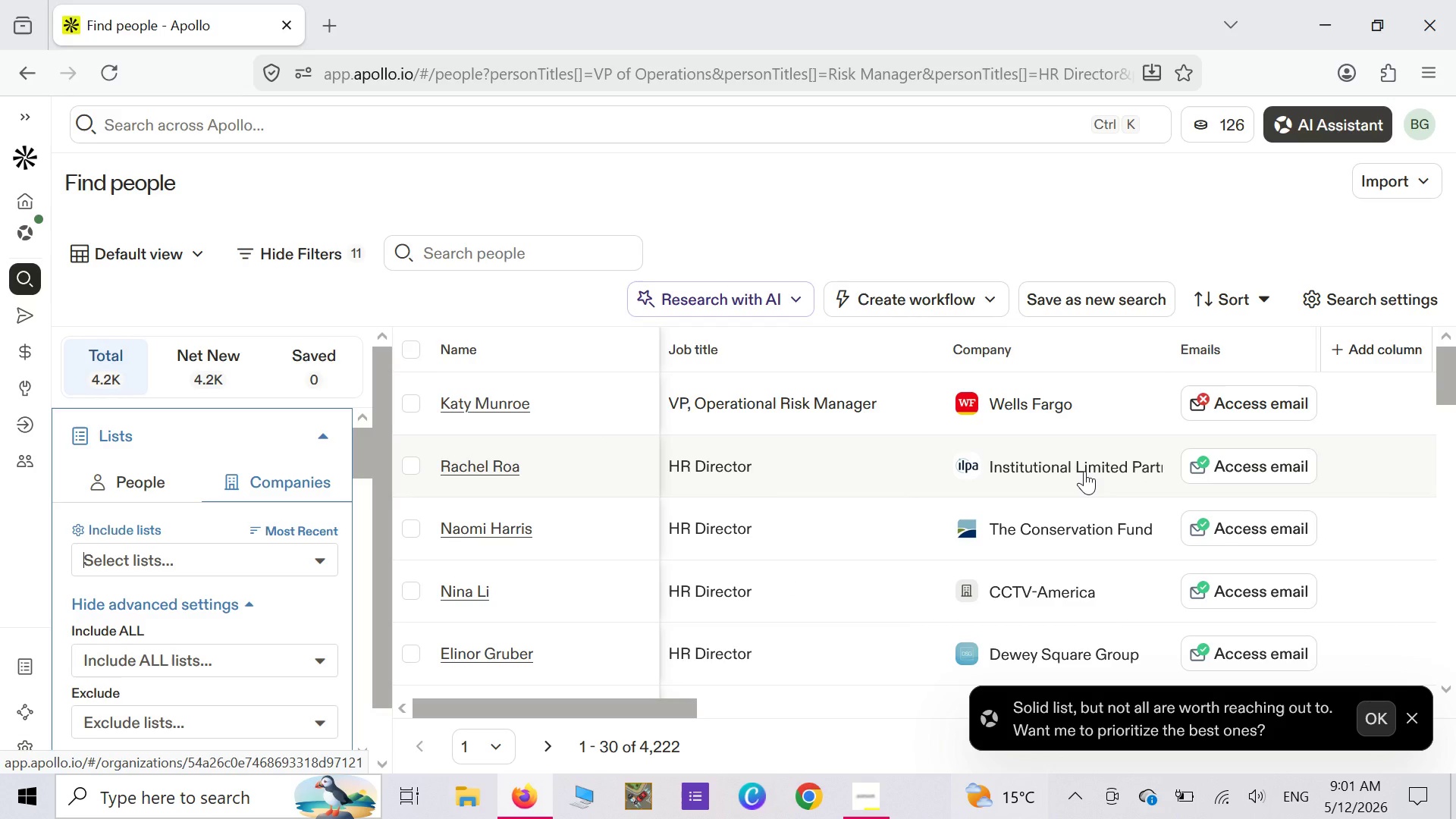 
left_click([126, 482])
 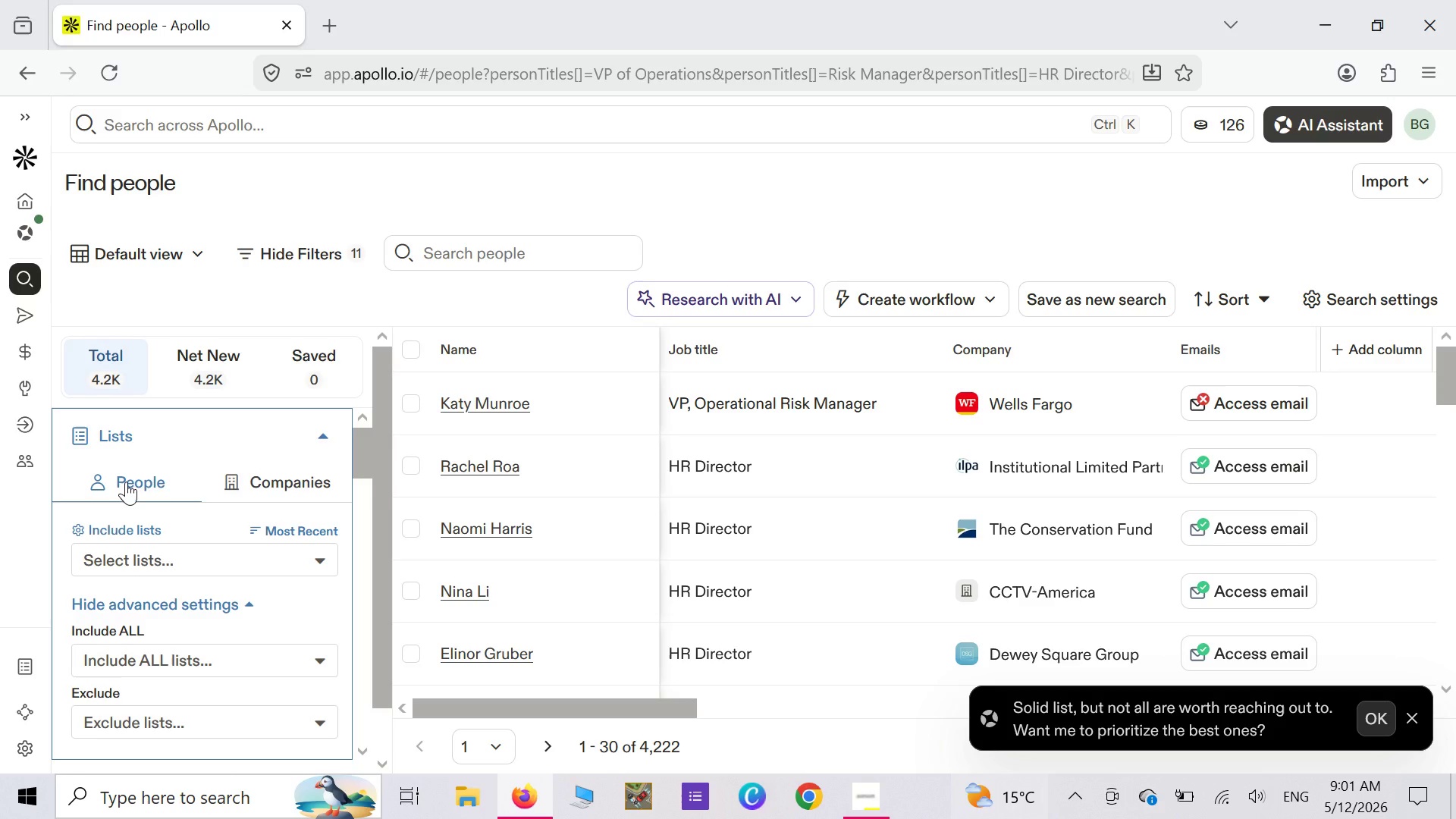 
wait(5.66)
 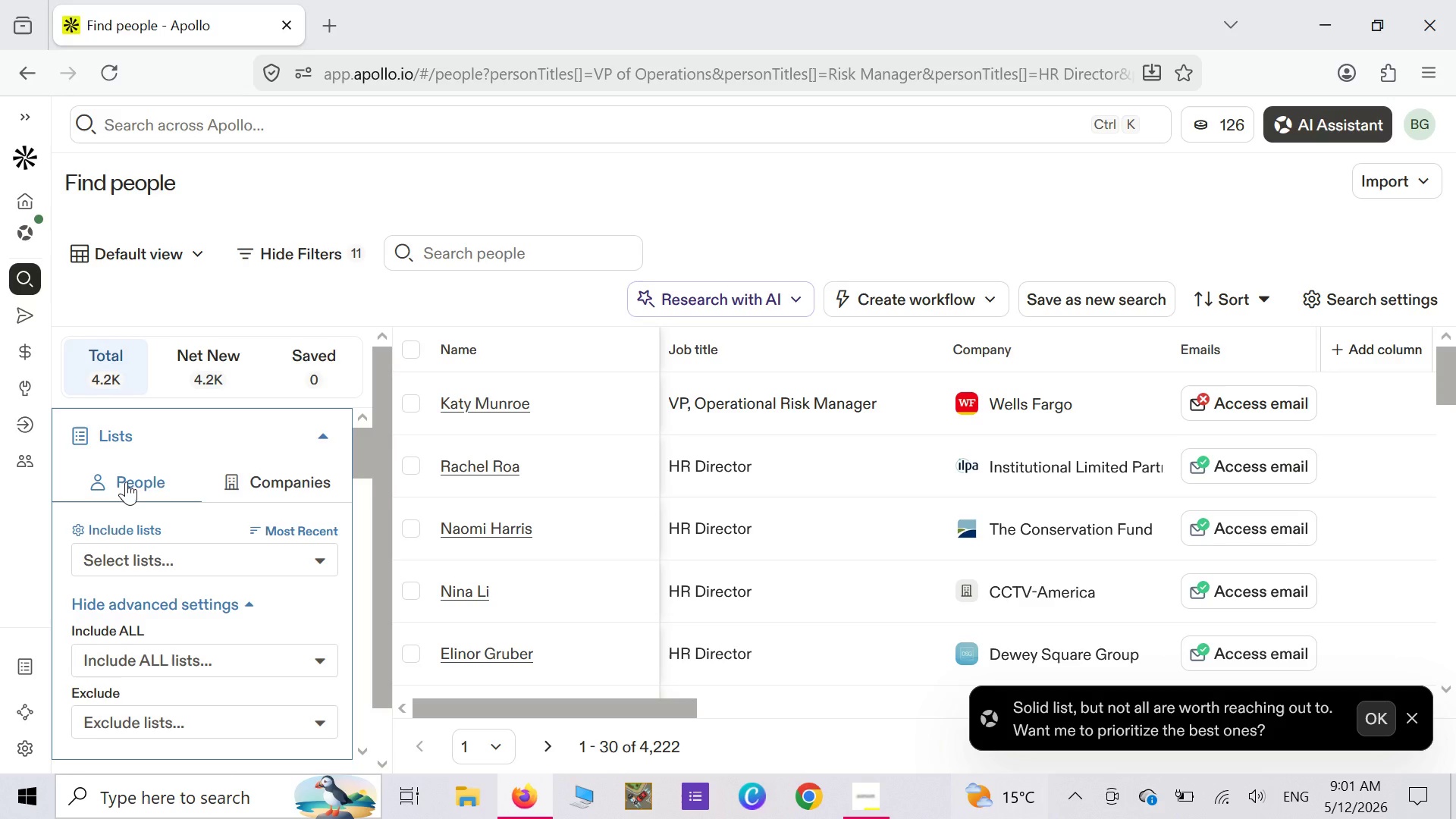 
scroll: coordinate [161, 576], scroll_direction: down, amount: 6.0
 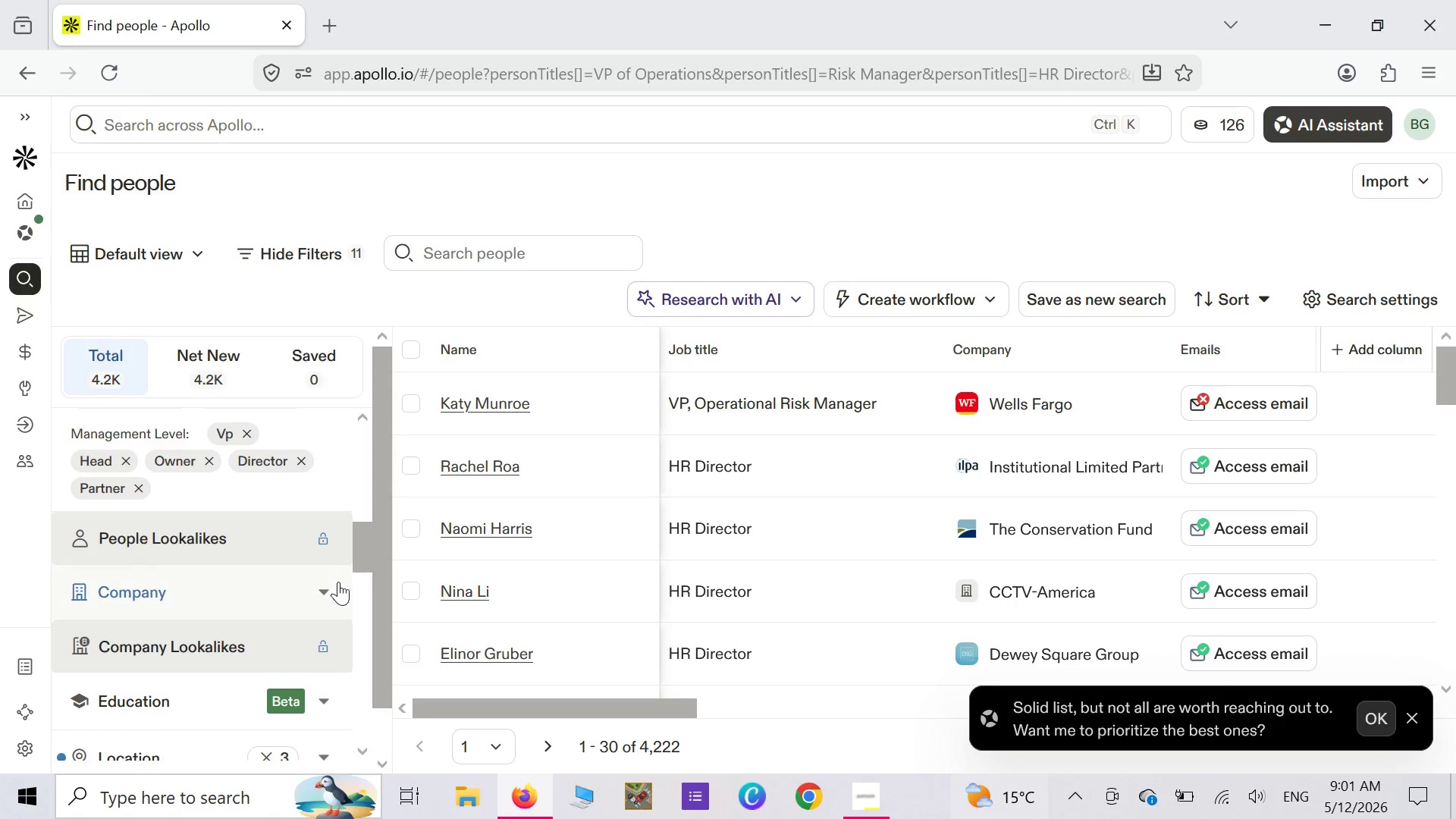 
left_click([337, 590])
 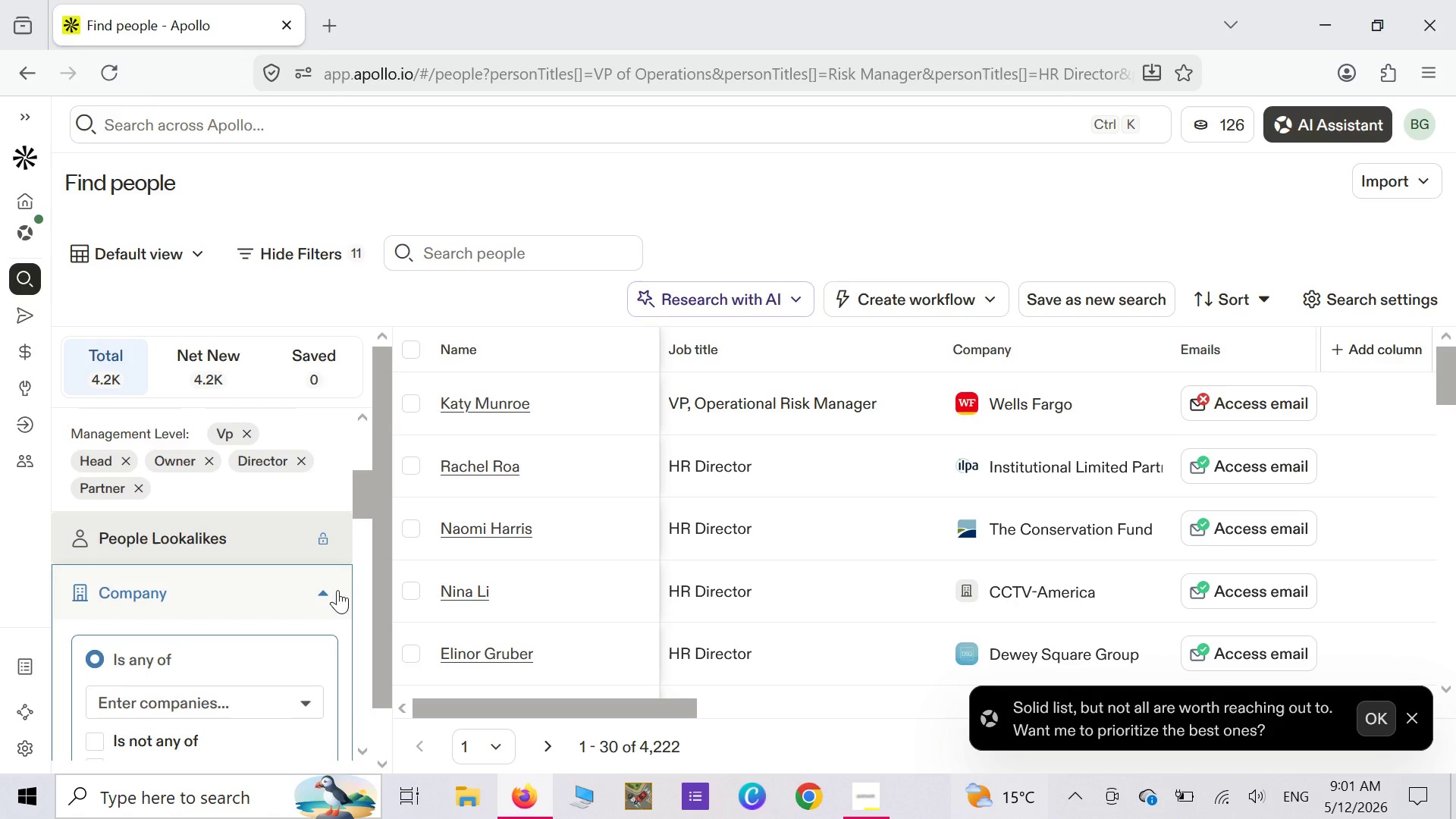 
scroll: coordinate [337, 590], scroll_direction: down, amount: 3.0
 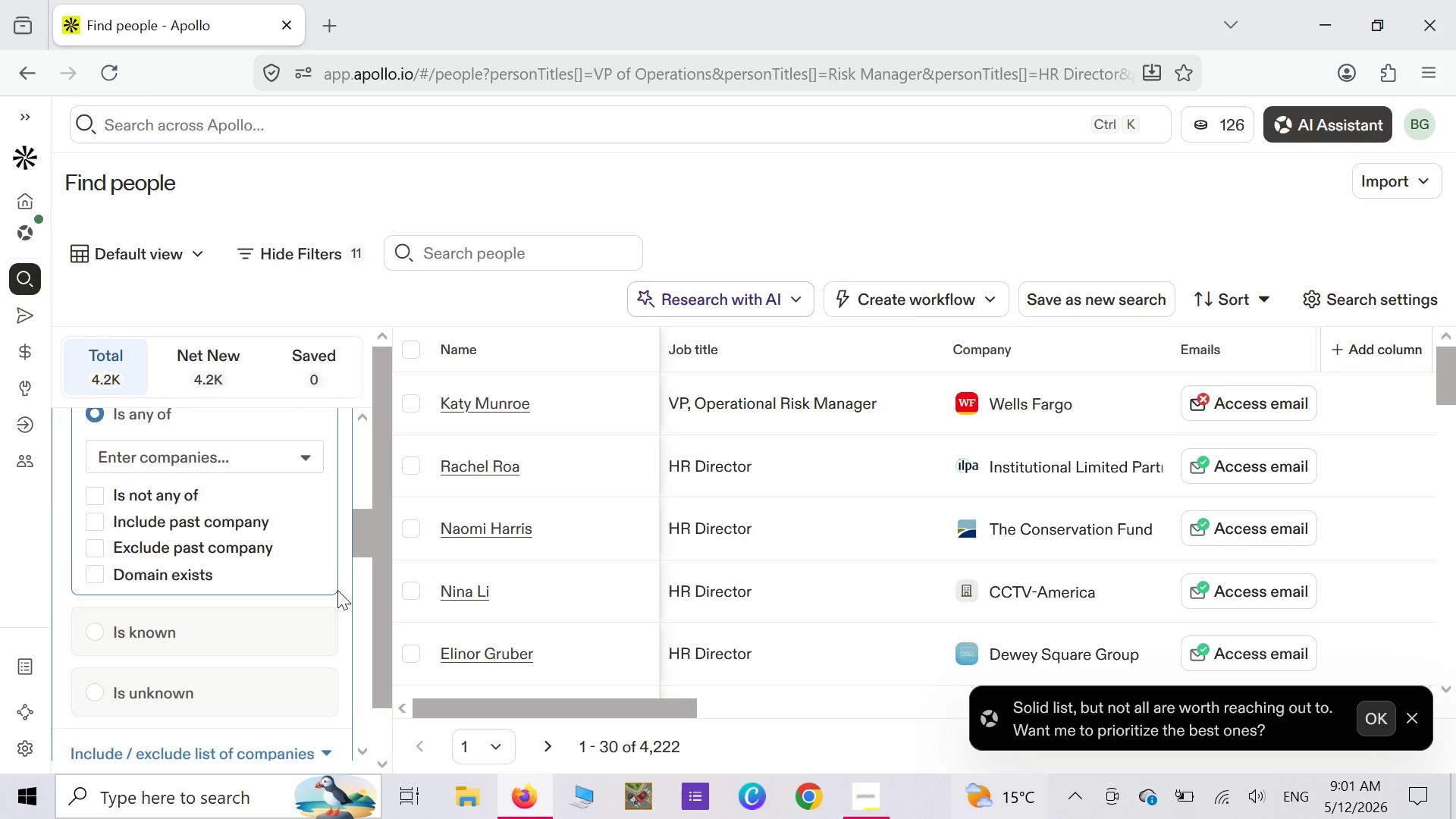 
scroll: coordinate [337, 590], scroll_direction: up, amount: 6.0
 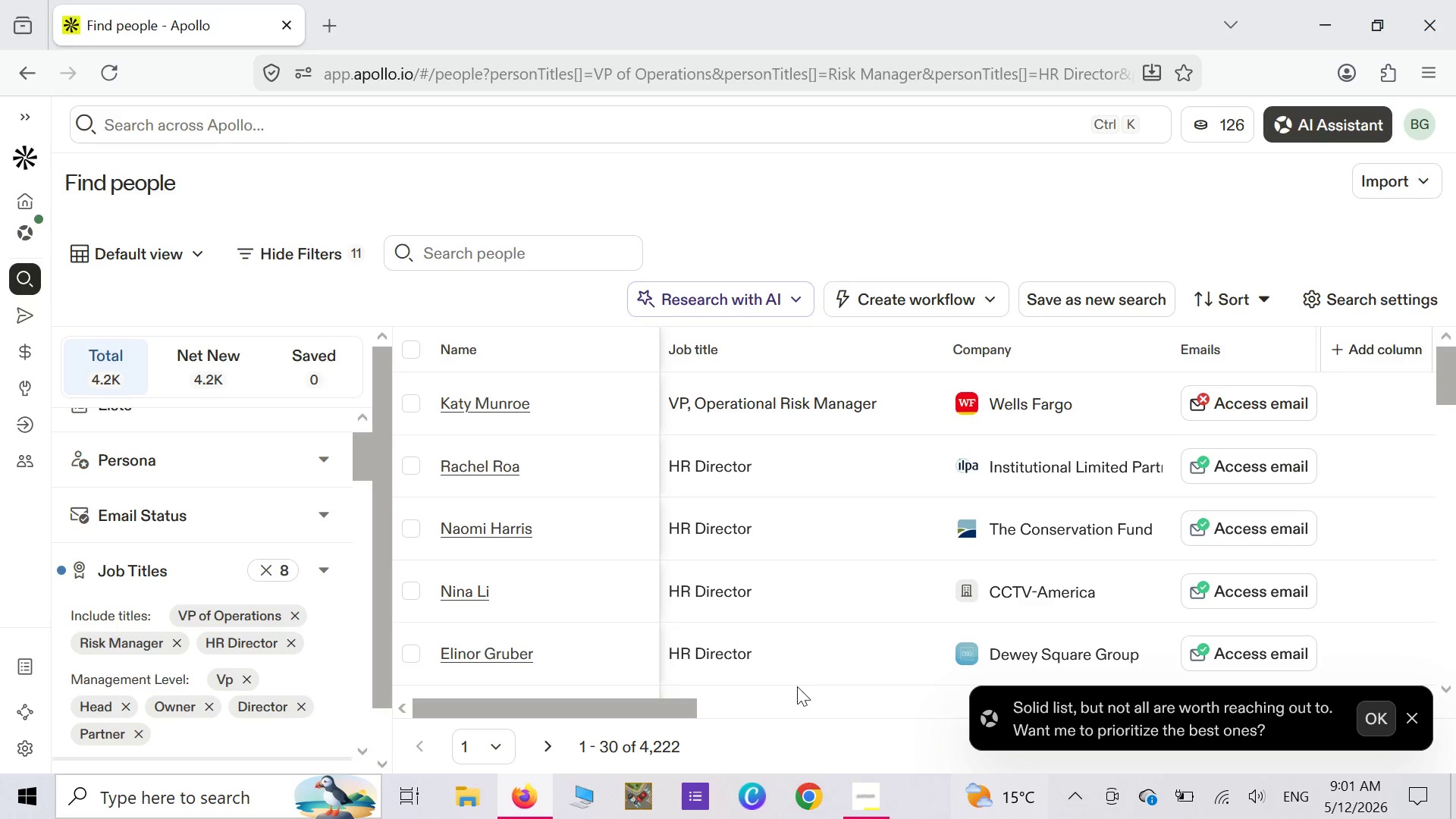 
wait(9.92)
 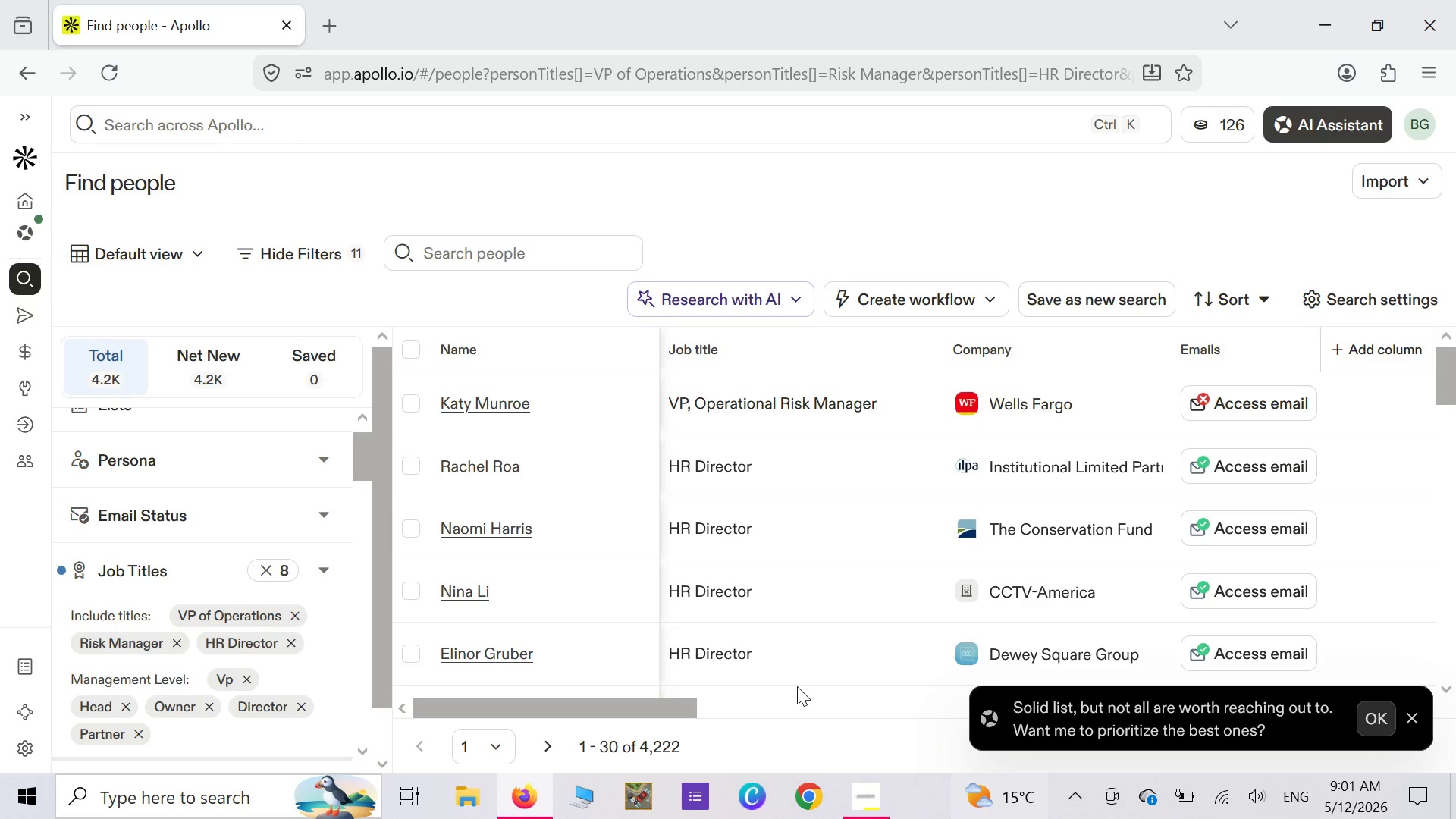 
left_click([339, 240])
 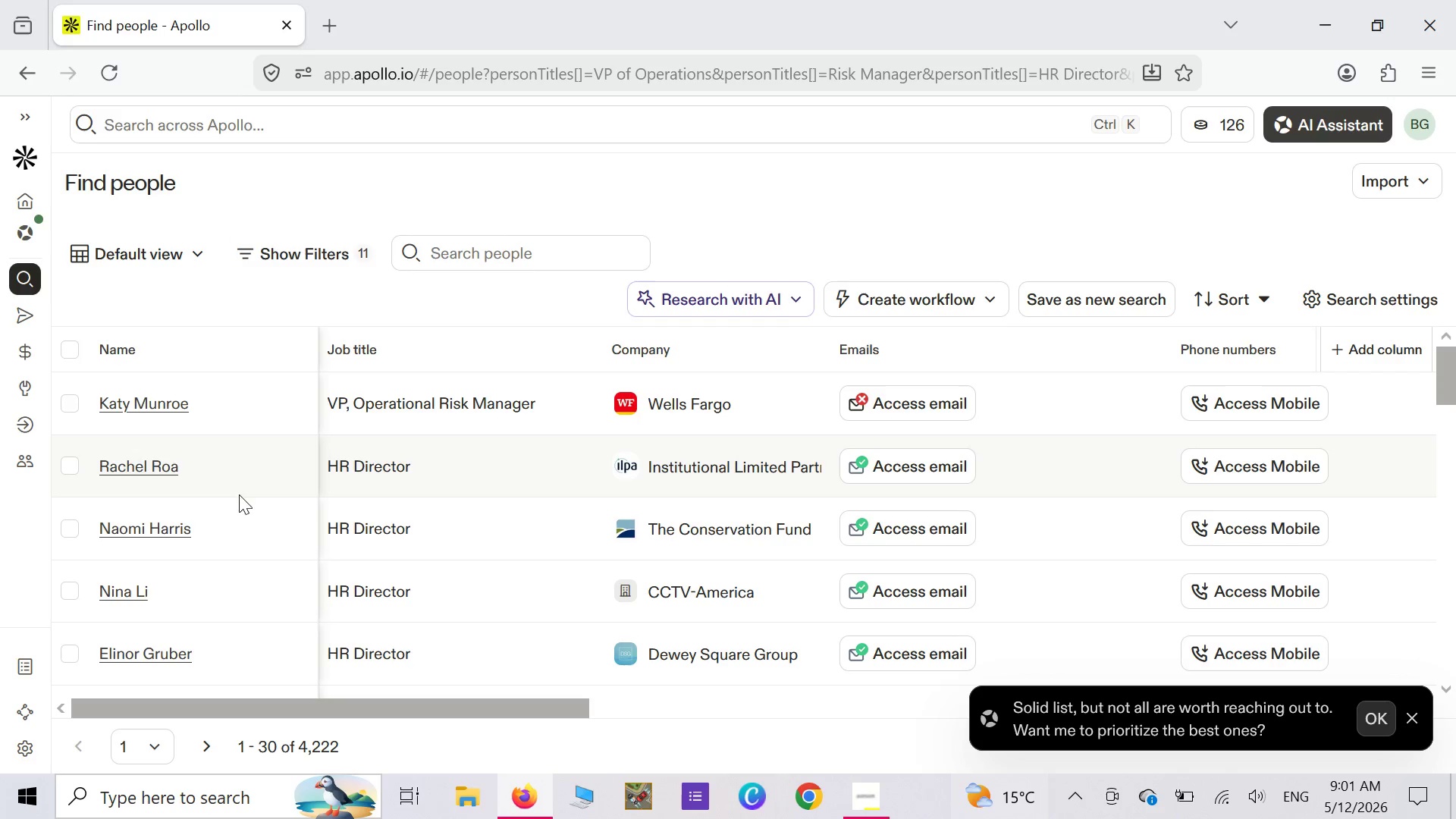 
left_click([350, 262])
 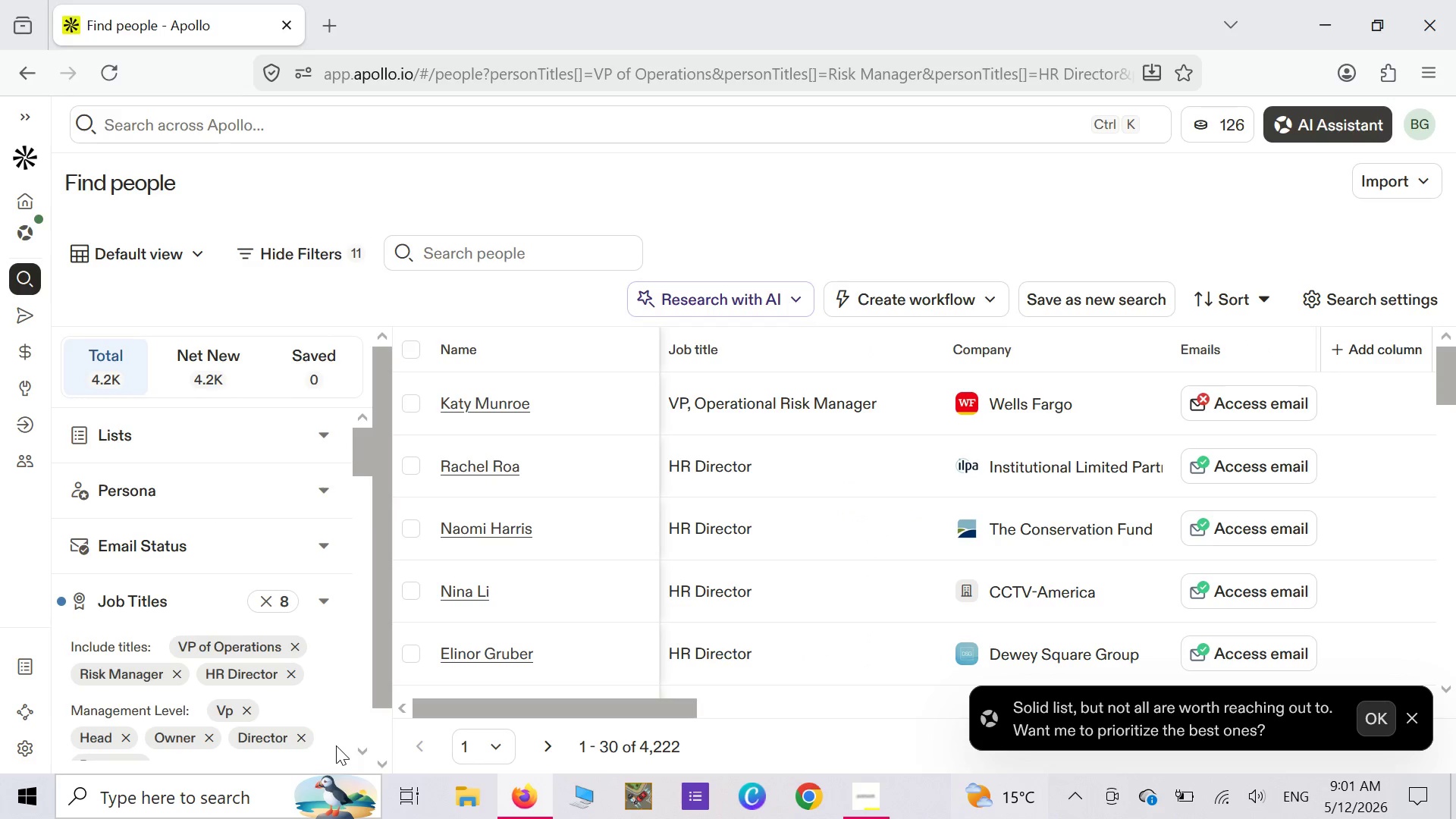 
scroll: coordinate [314, 720], scroll_direction: down, amount: 35.0
 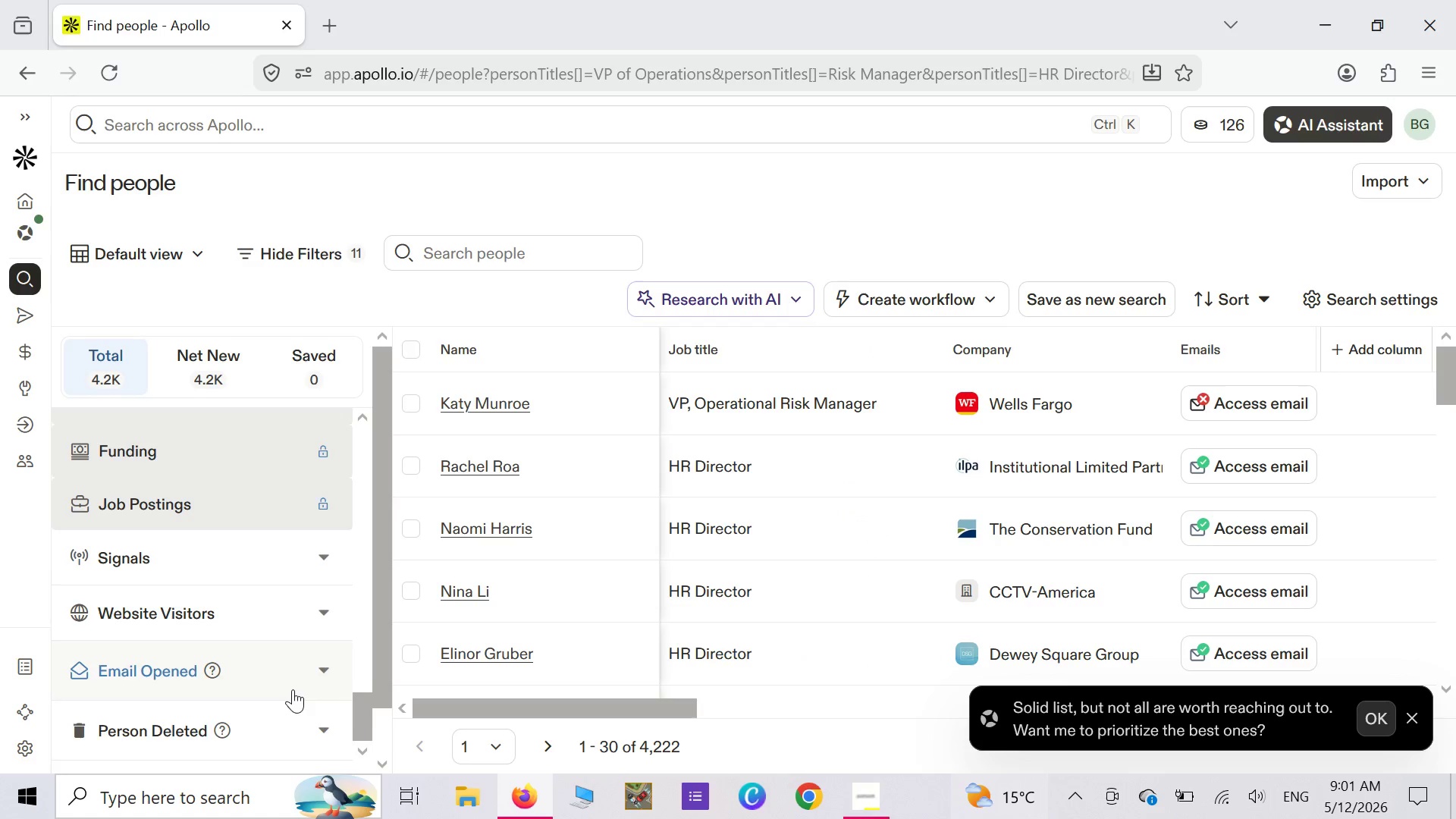 
scroll: coordinate [293, 689], scroll_direction: up, amount: 3.0
 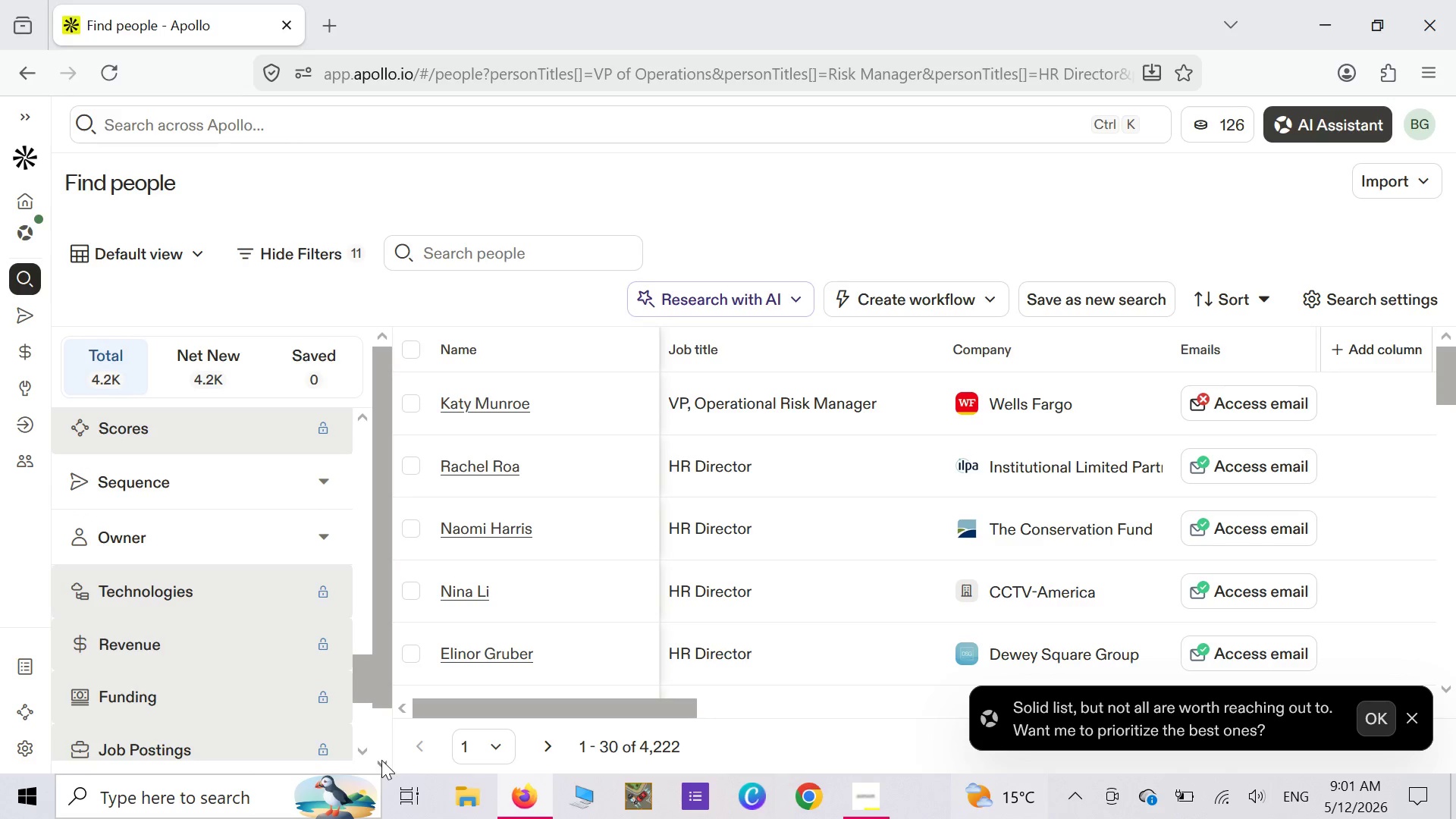 
left_click([380, 764])
 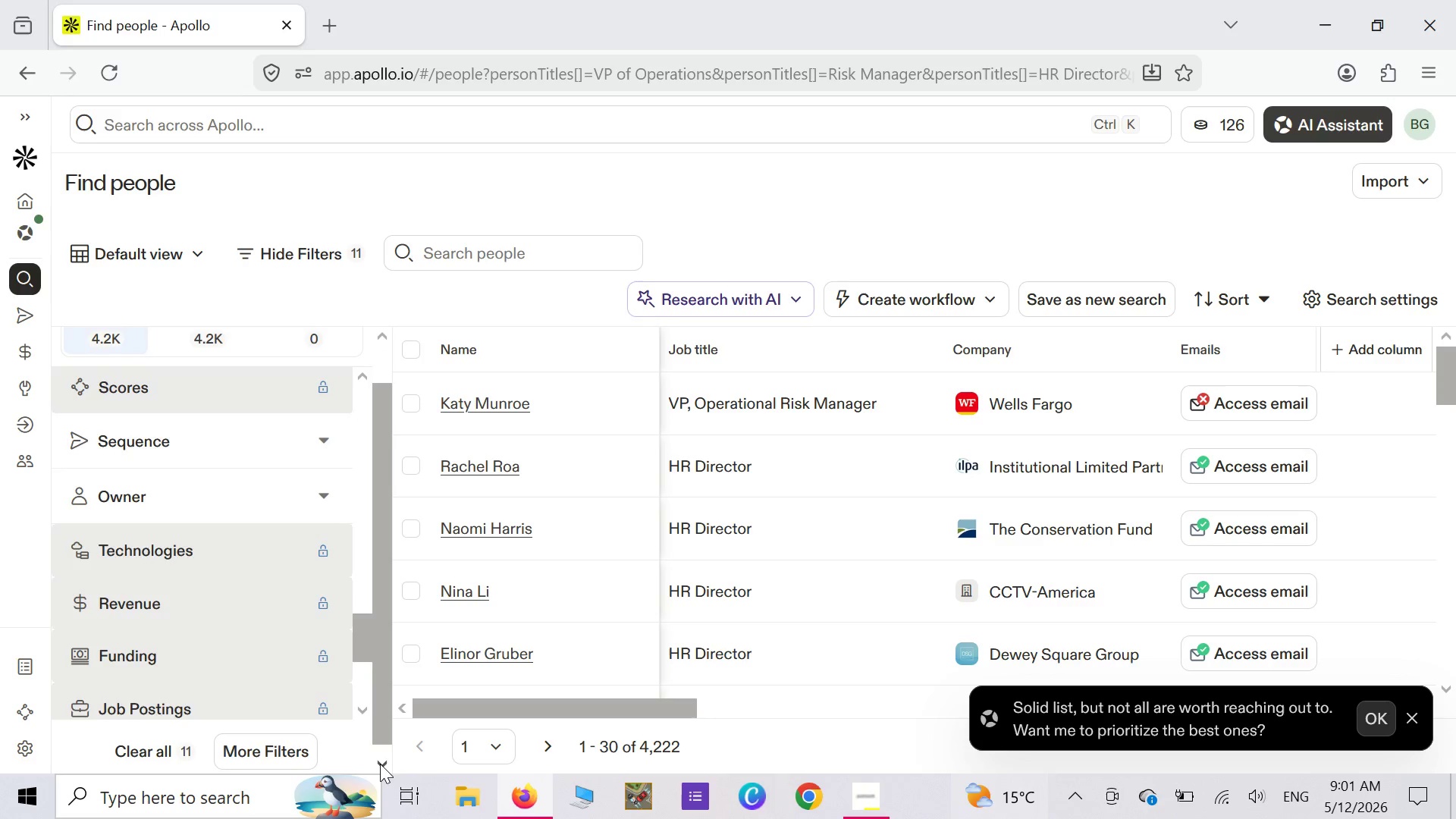 
left_click([380, 764])
 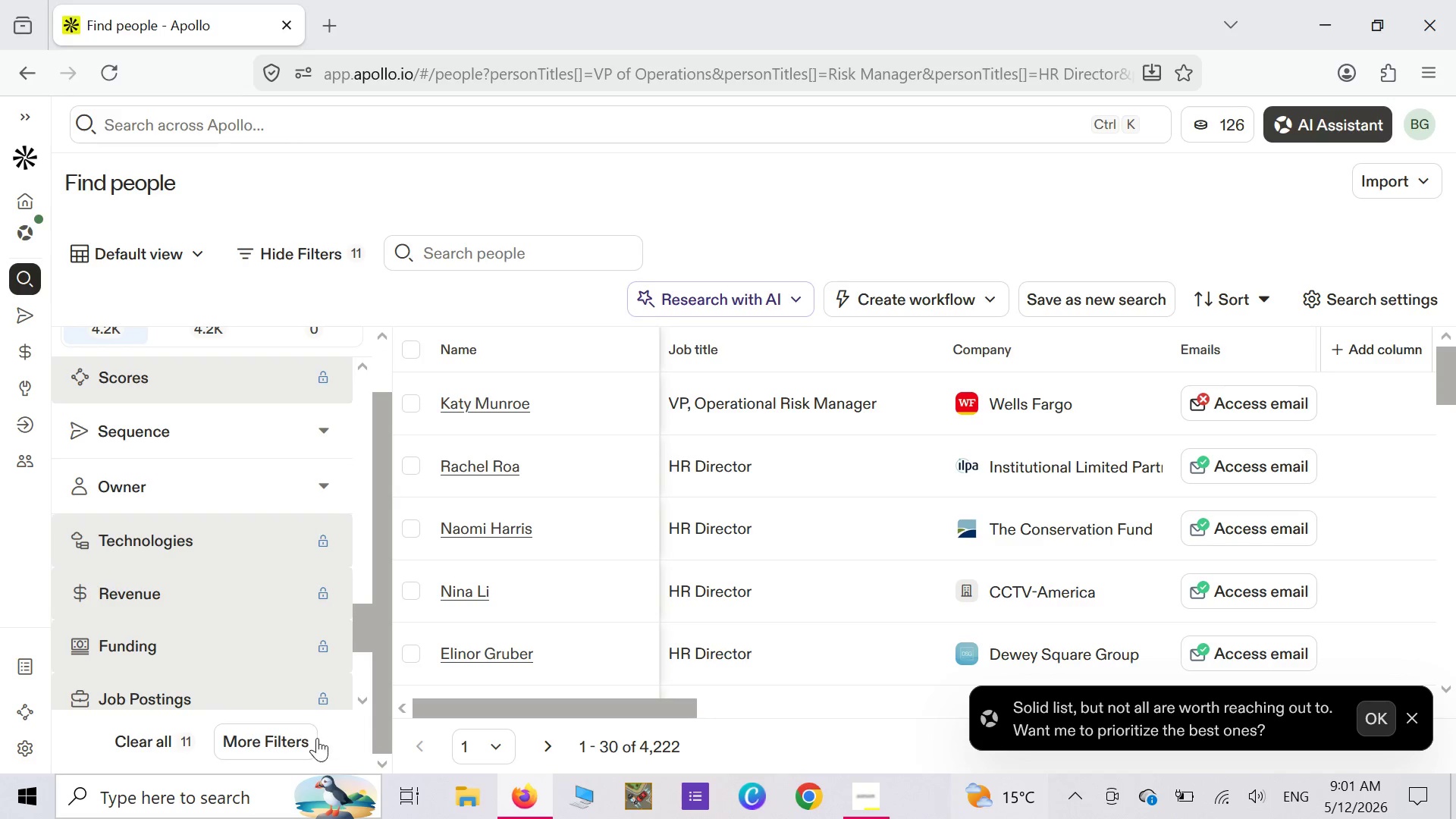 
left_click([316, 738])
 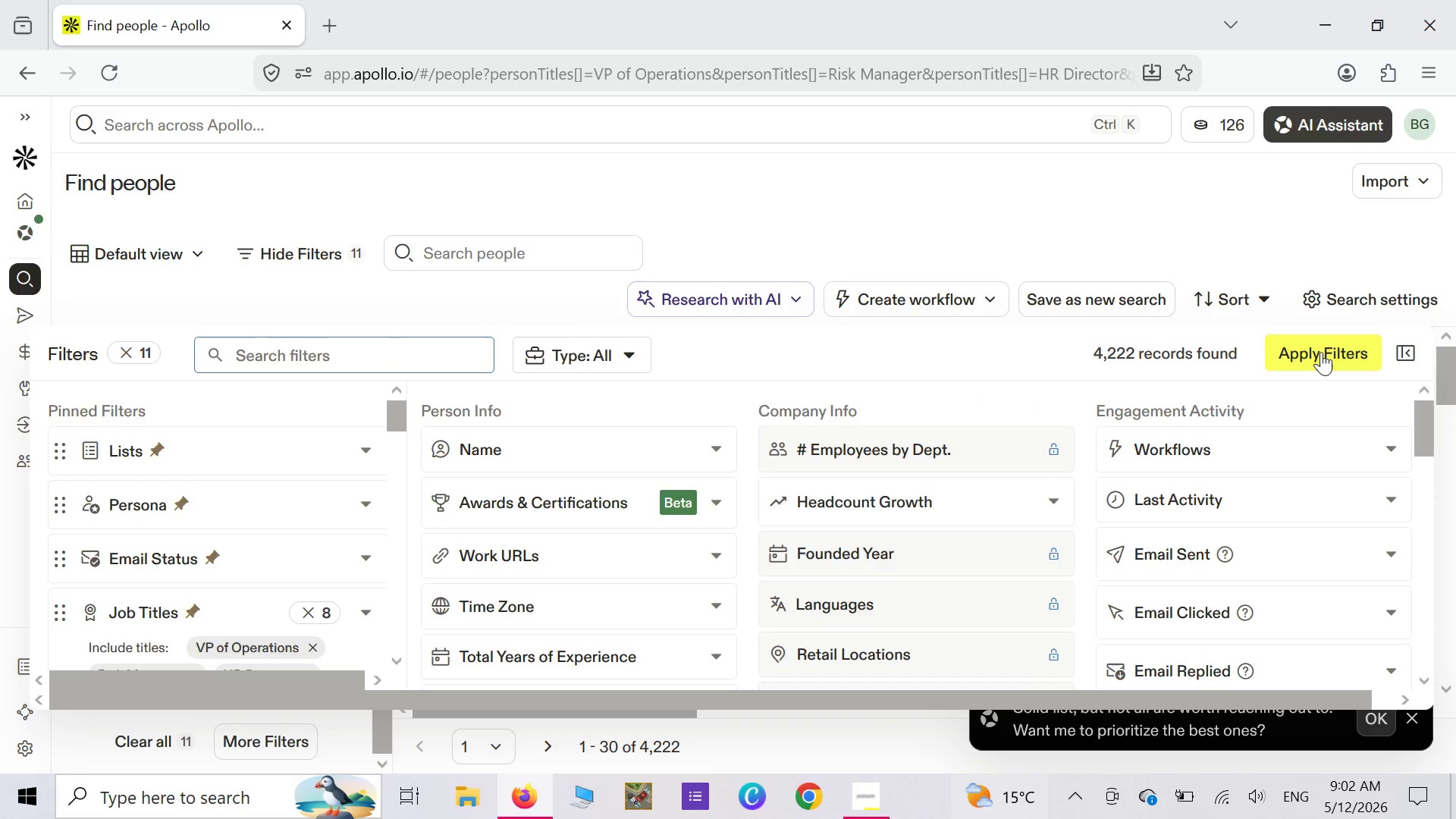 
wait(6.41)
 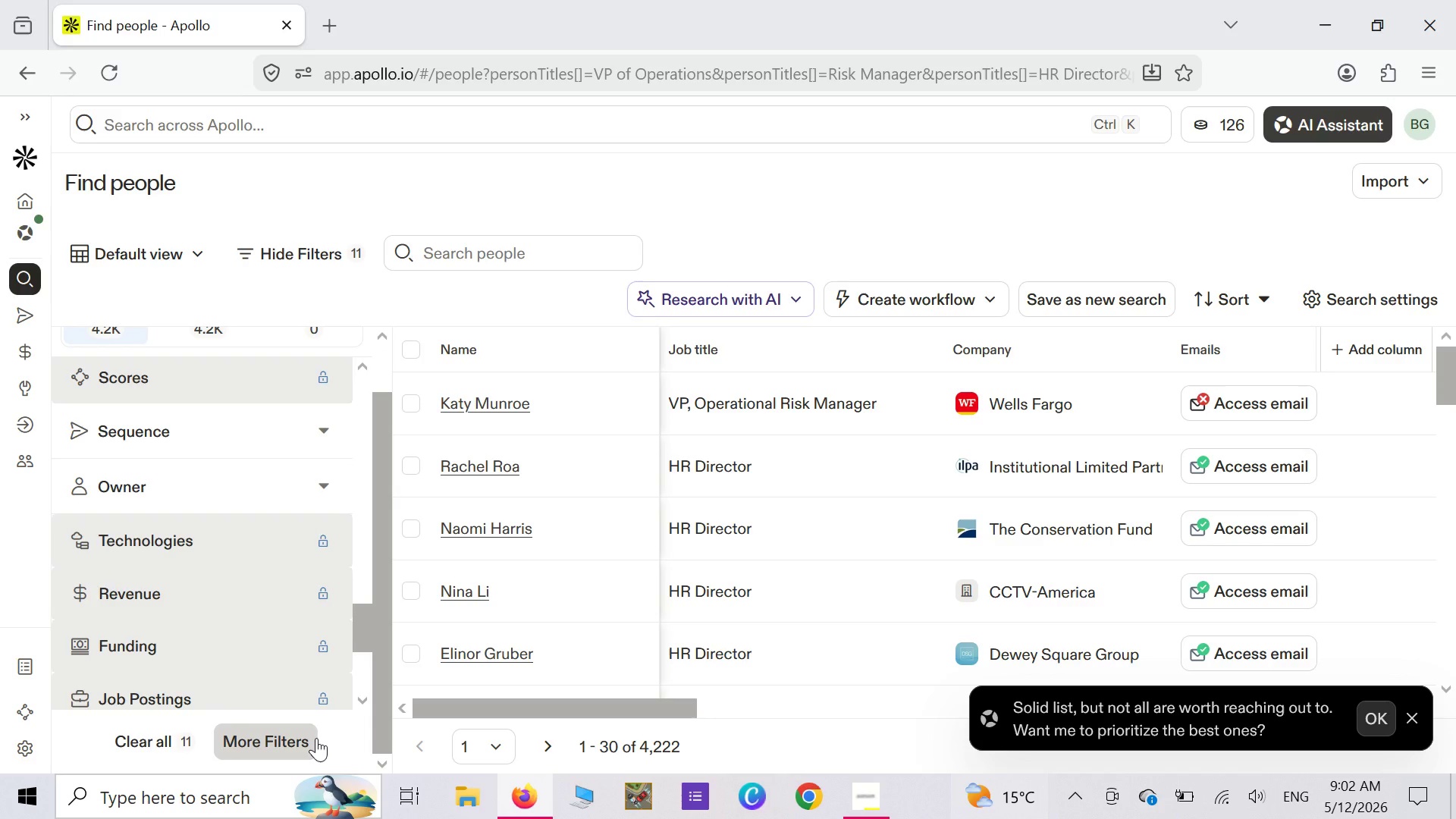 
left_click([1321, 352])
 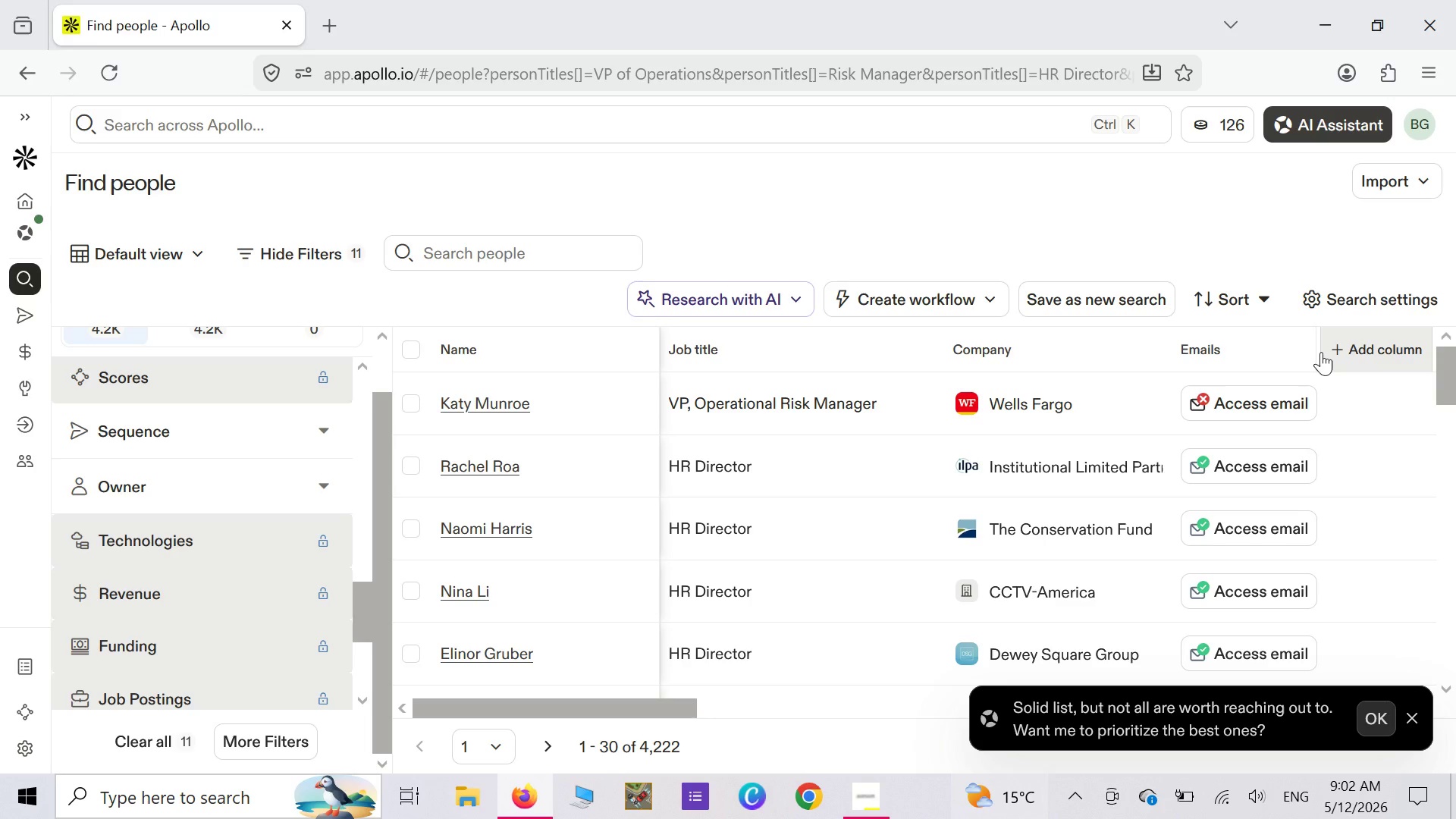 
wait(8.0)
 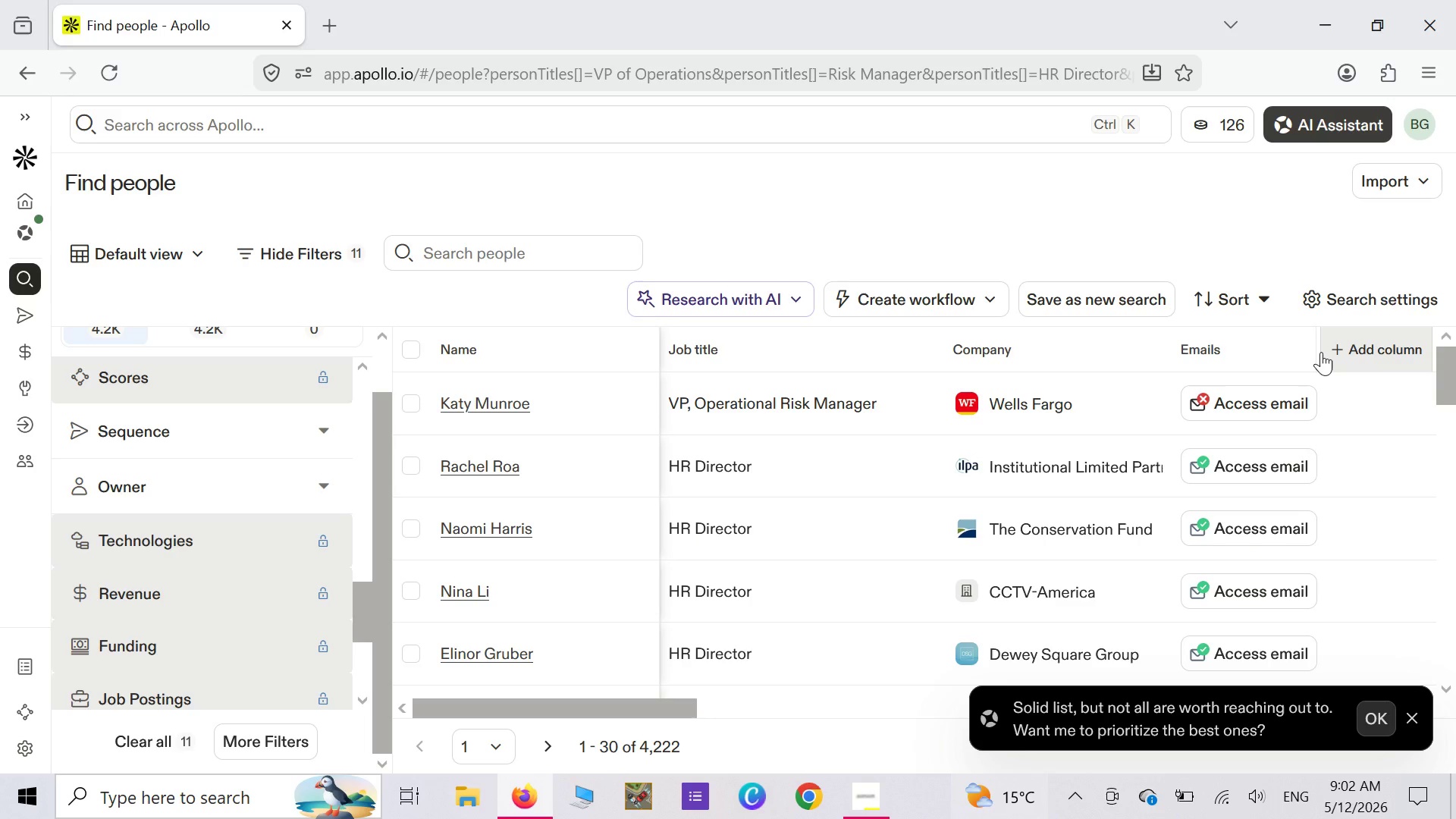 
left_click([286, 716])
 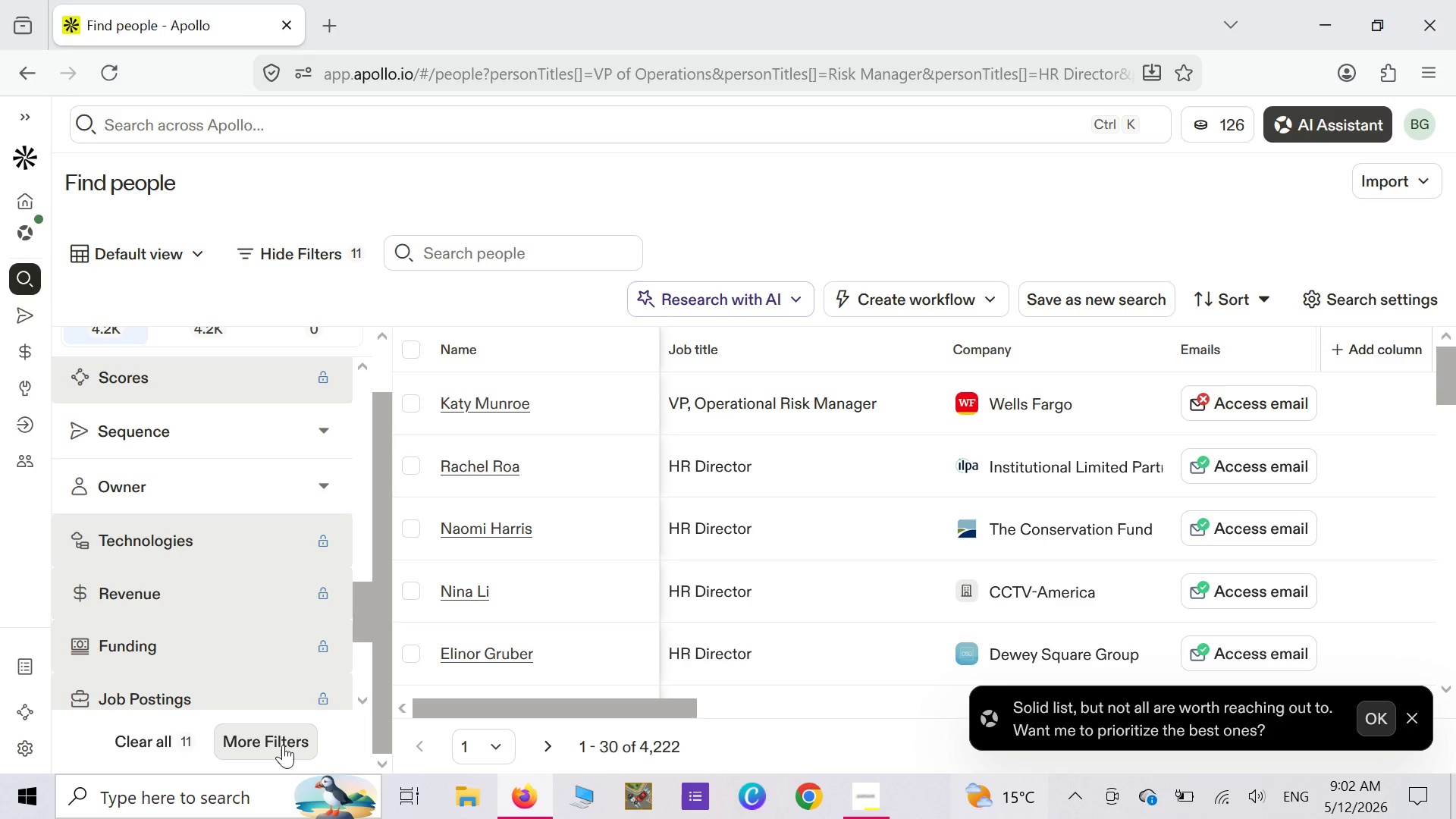 
left_click([283, 745])
 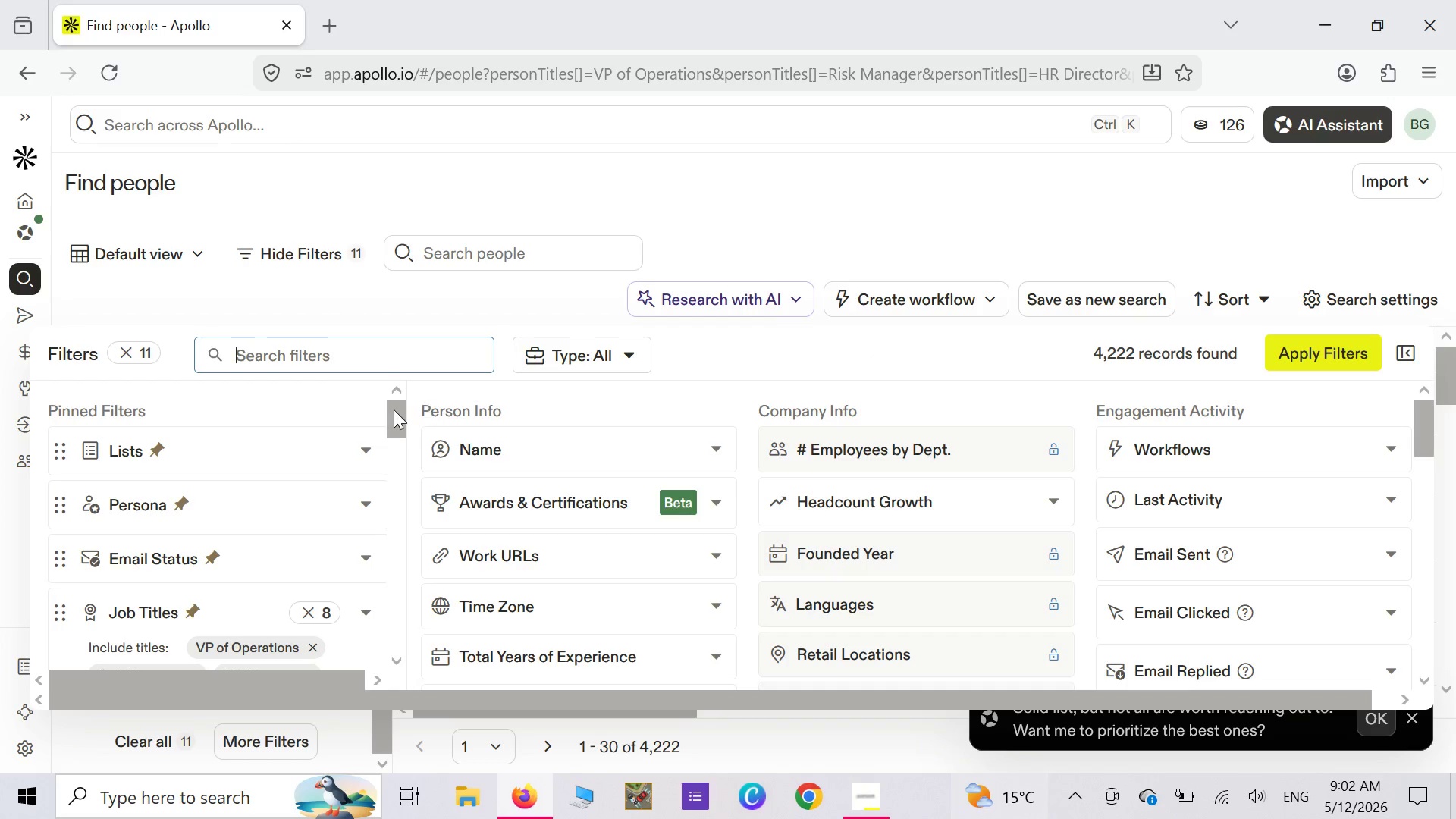 
wait(7.77)
 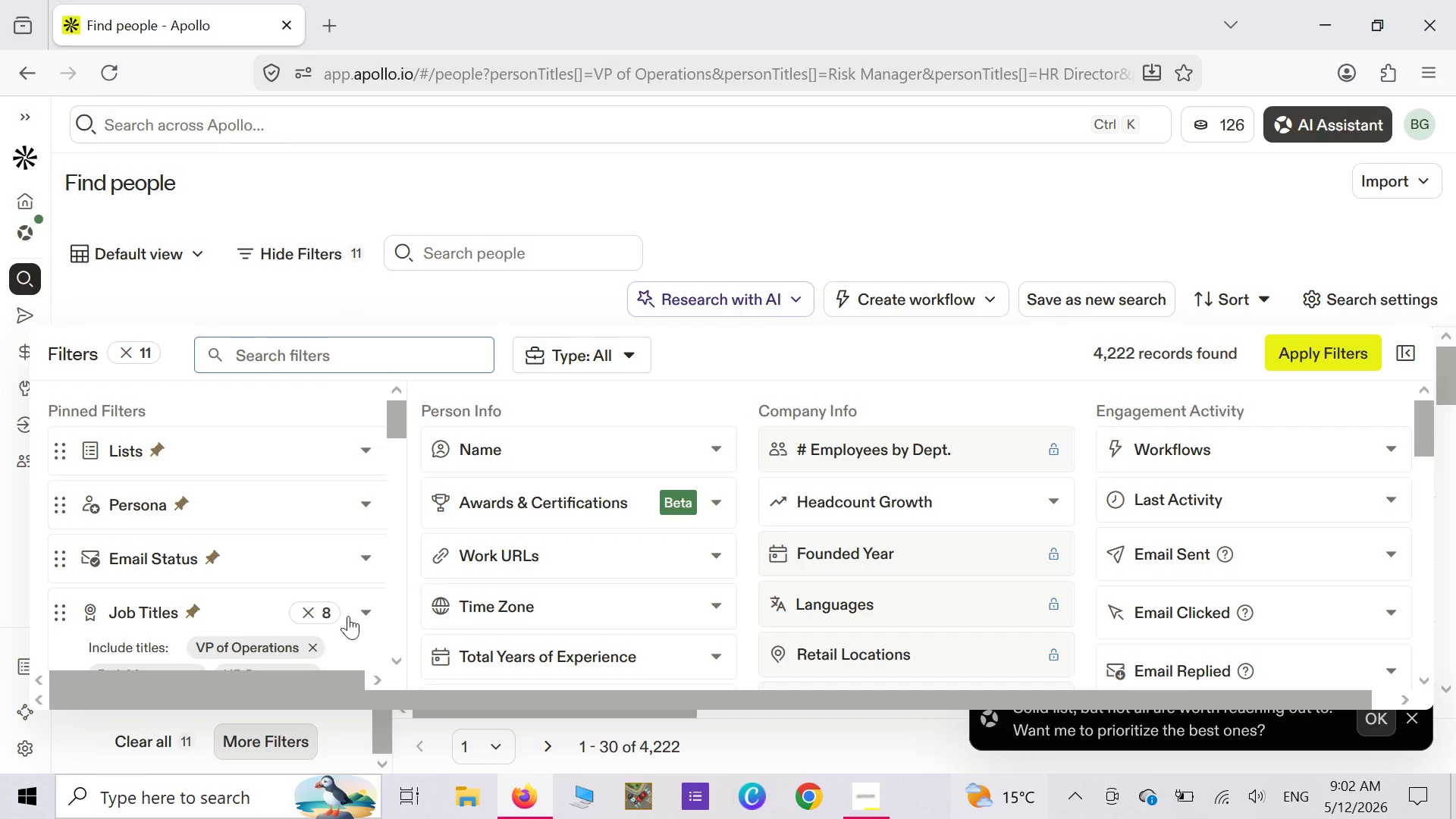 
type(curr)
 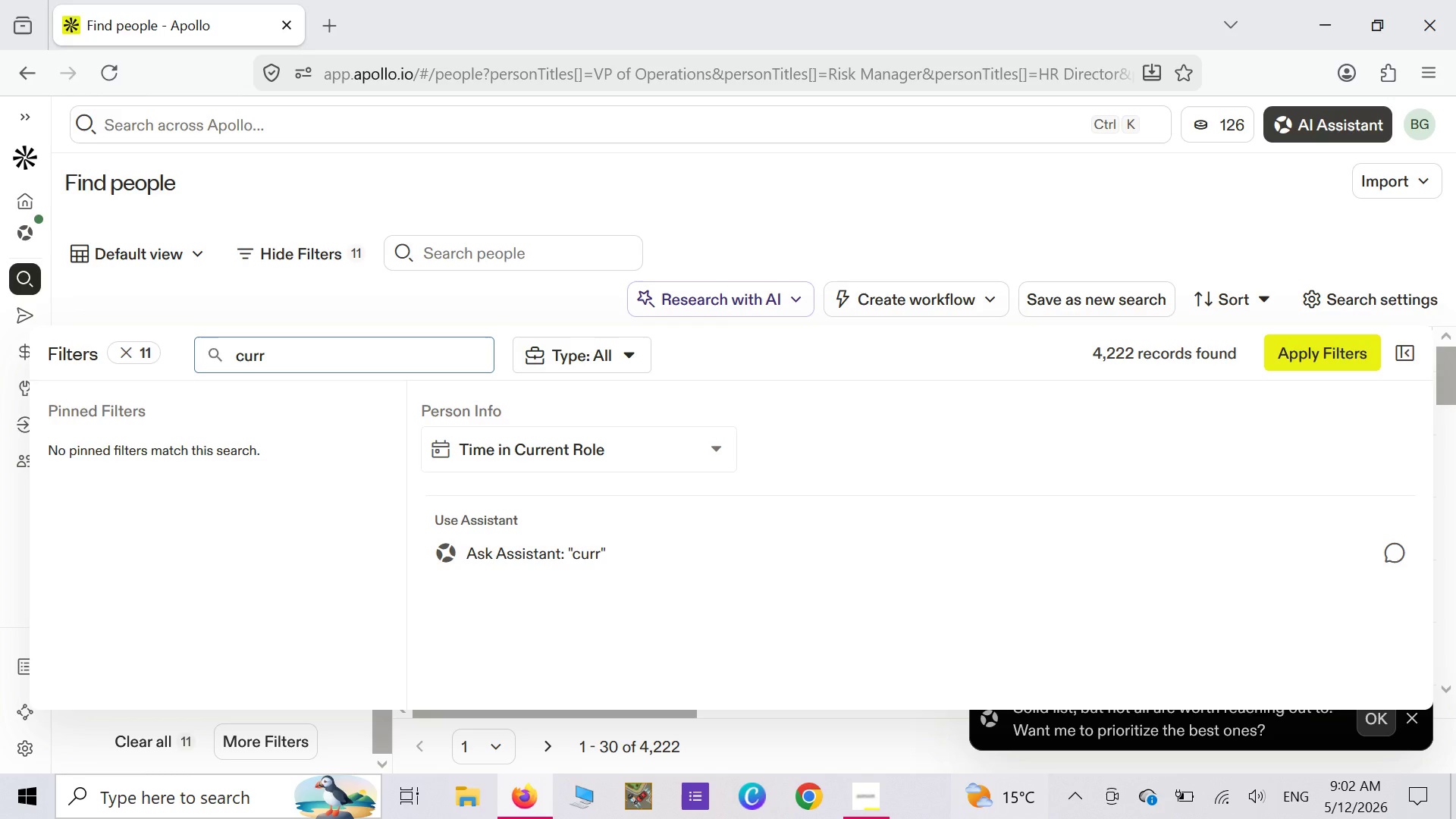 
wait(5.12)
 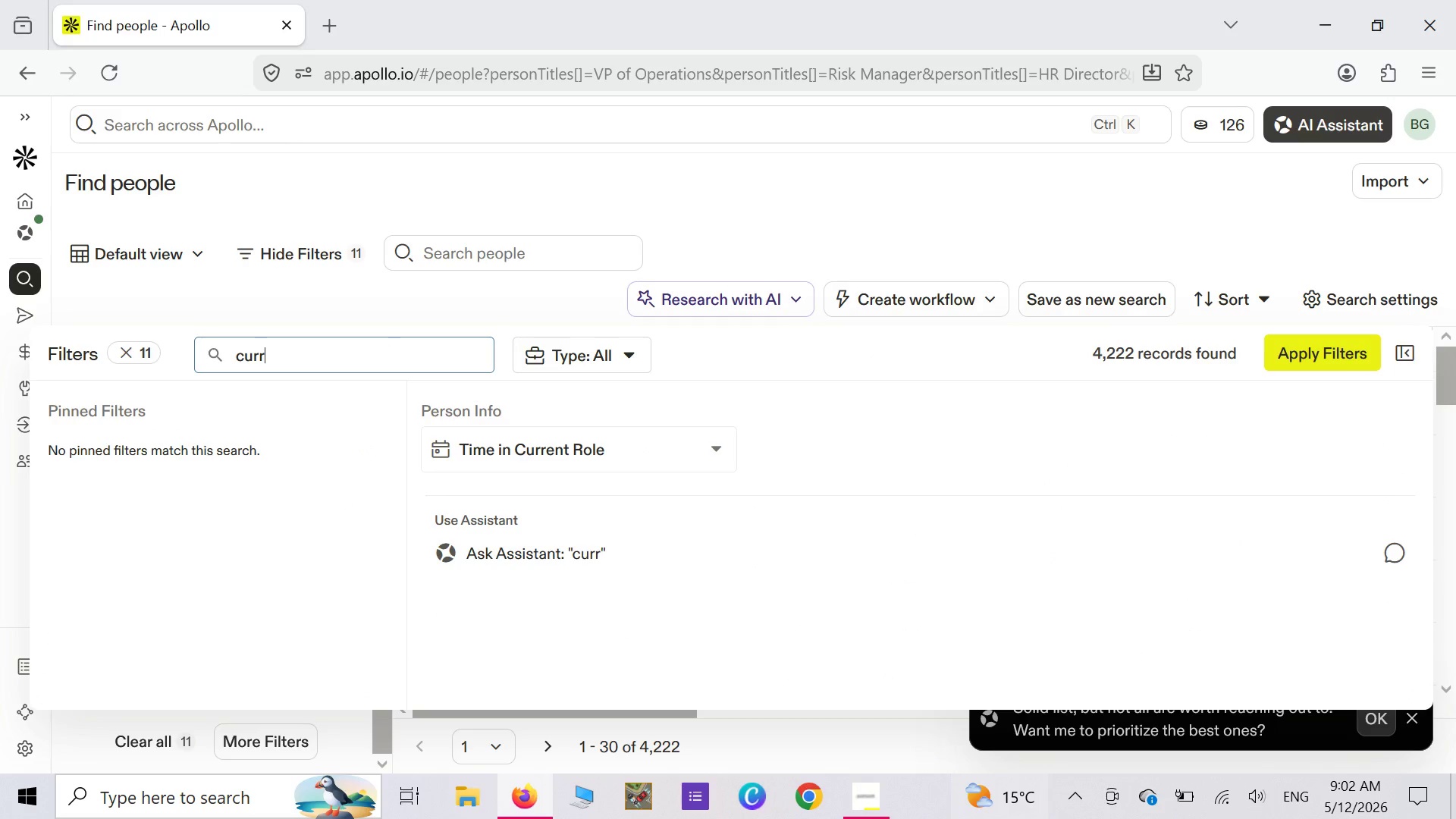 
type(ent companies)
 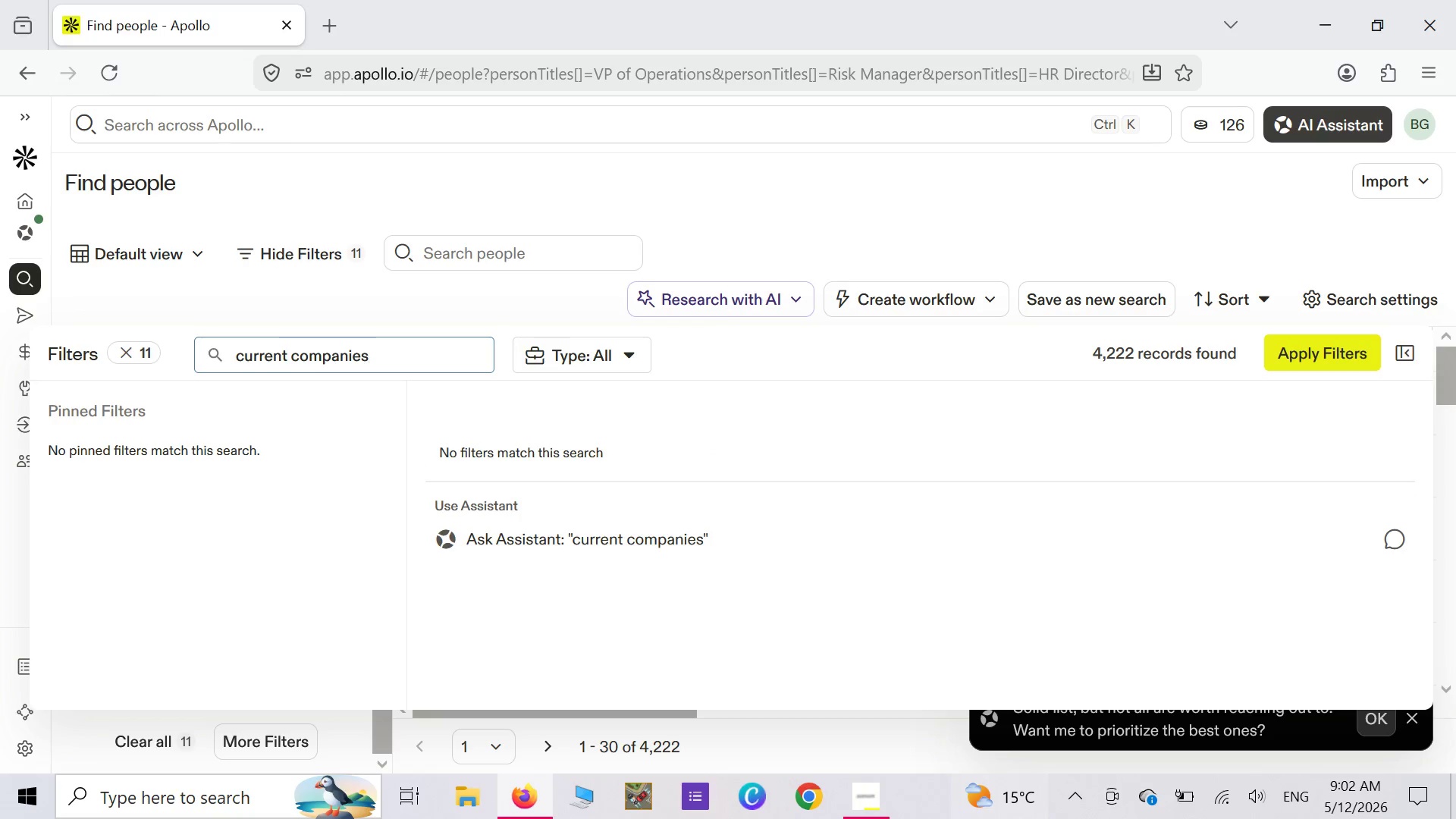 
key(Enter)
 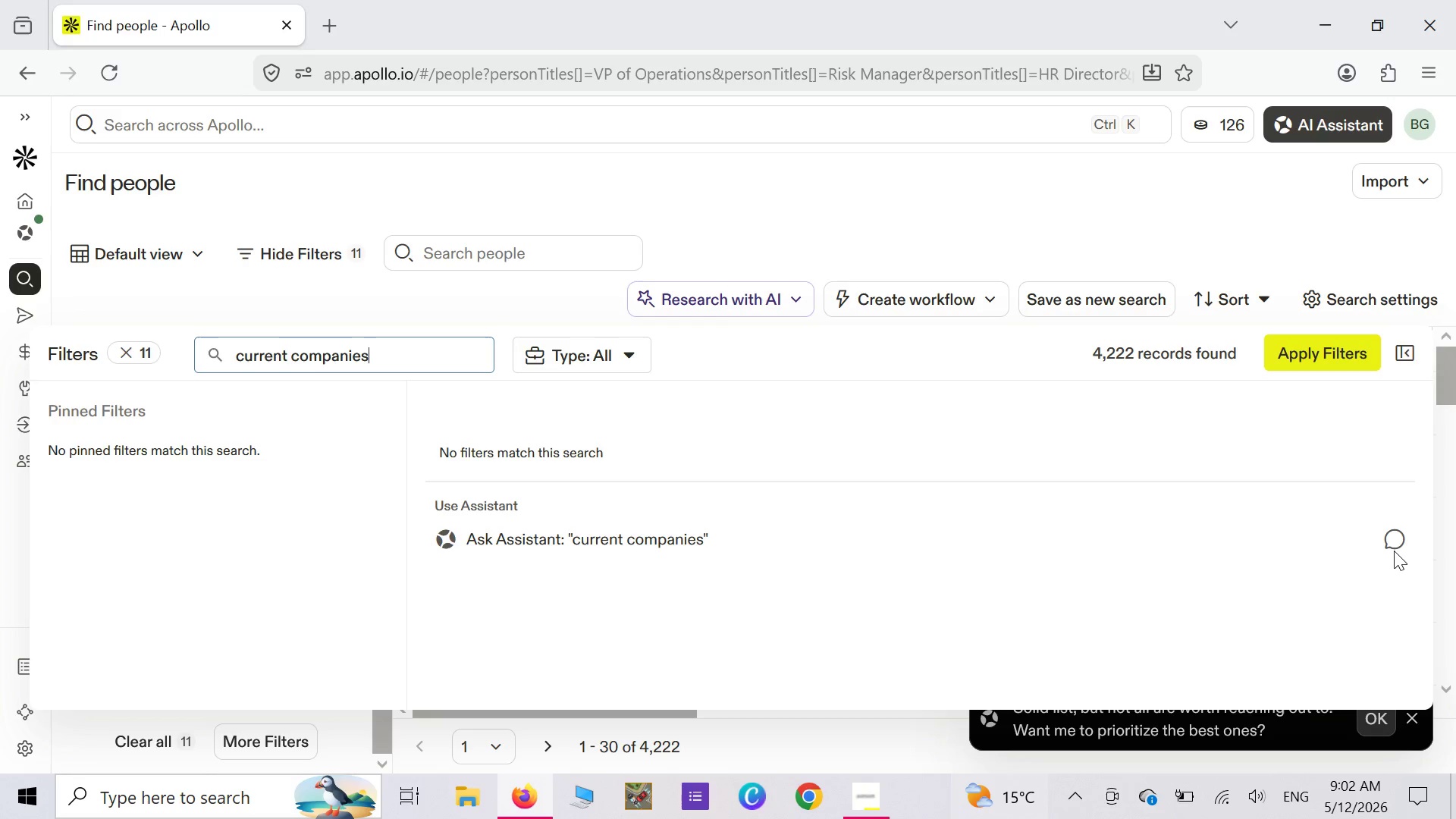 
wait(5.14)
 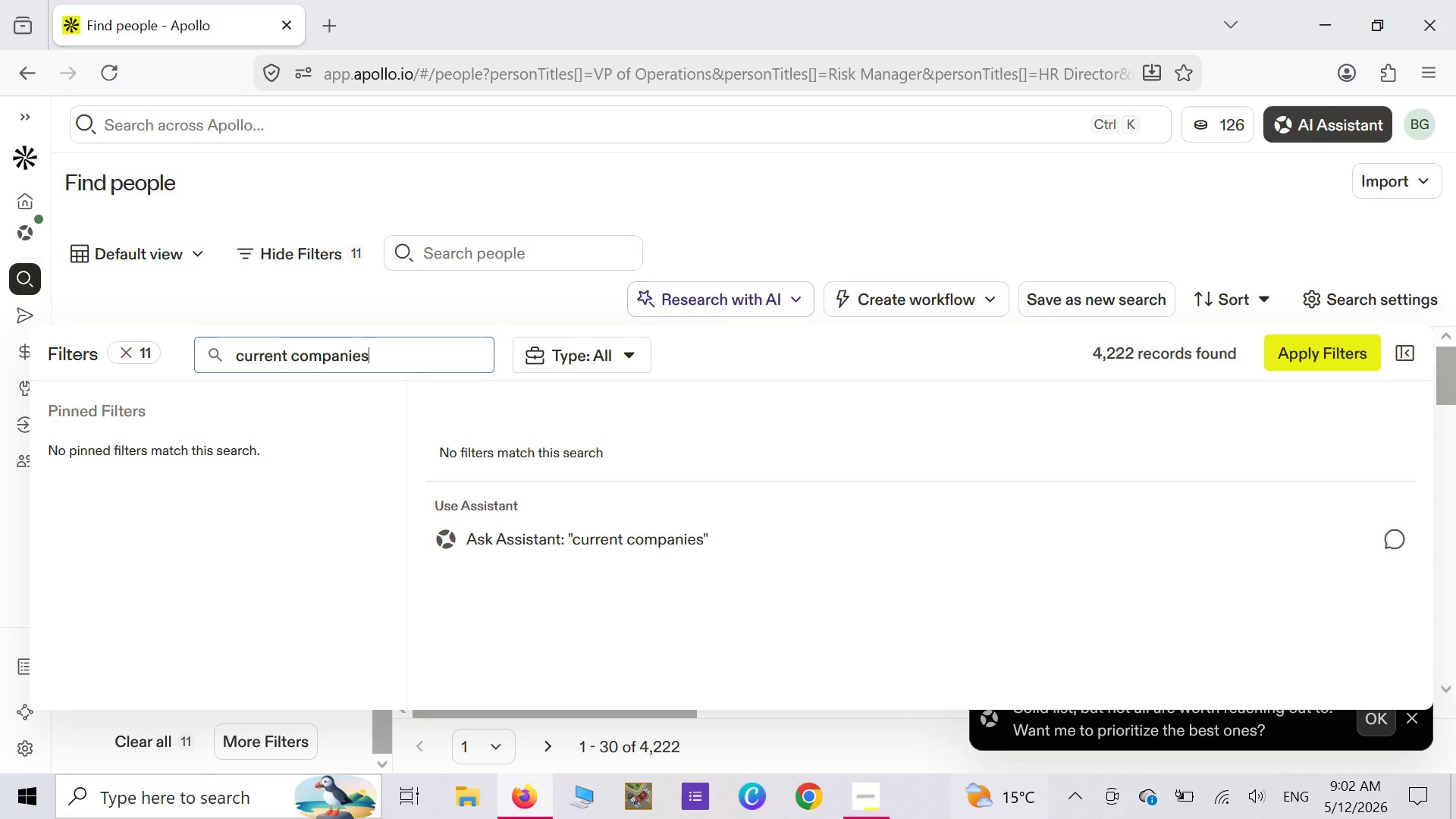 
left_click([1395, 535])
 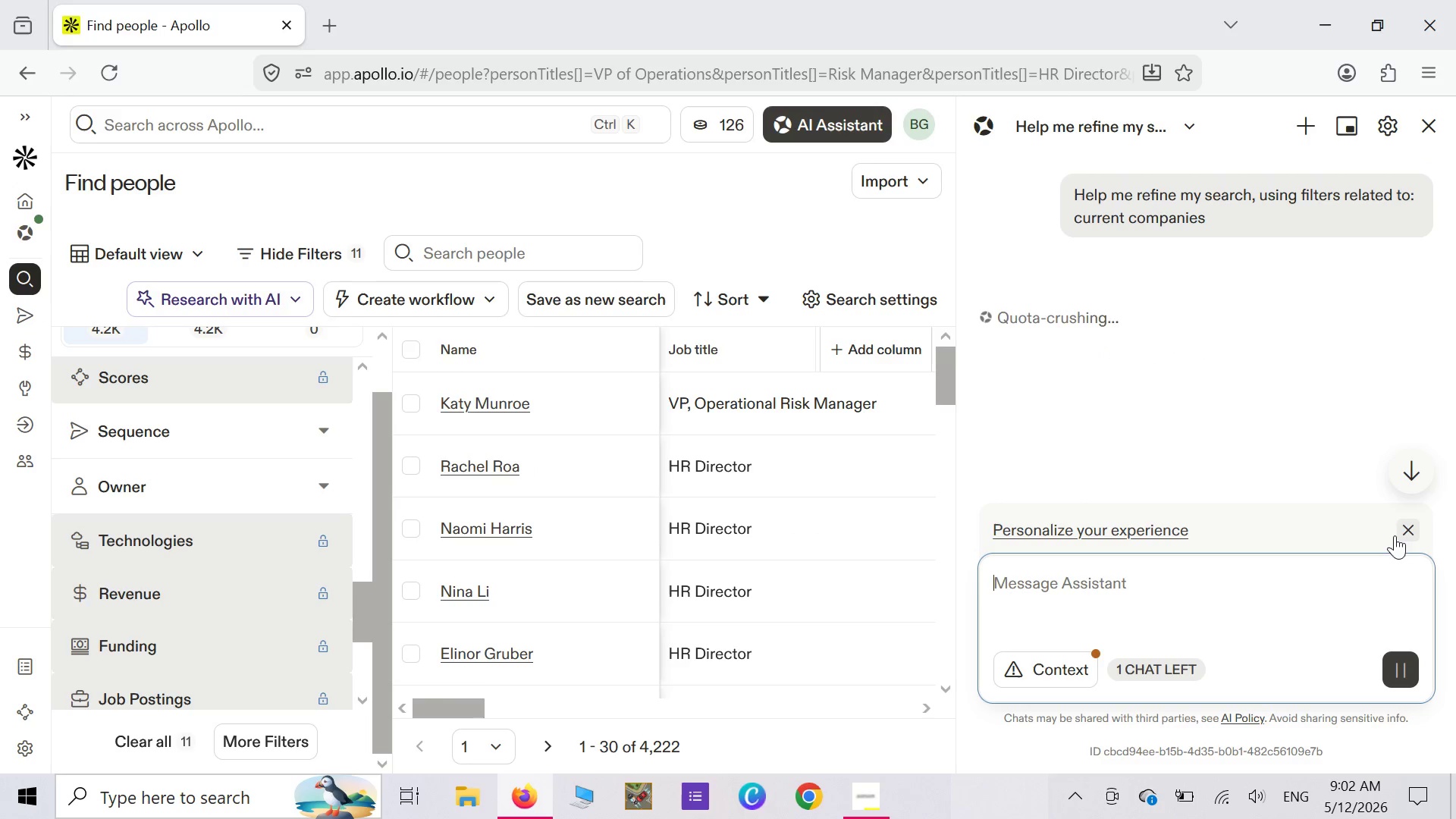 
wait(8.14)
 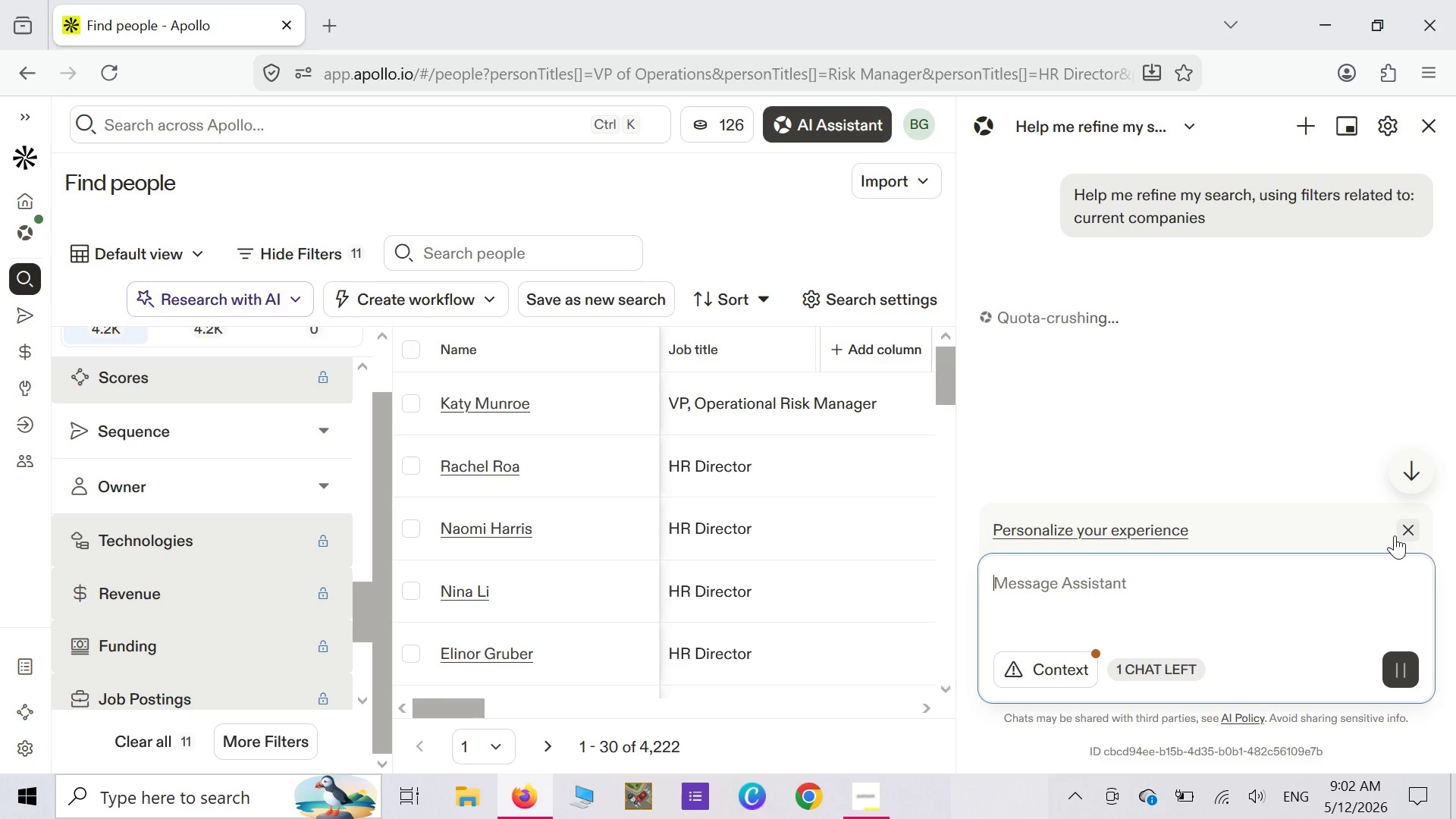 
left_click([1043, 575])
 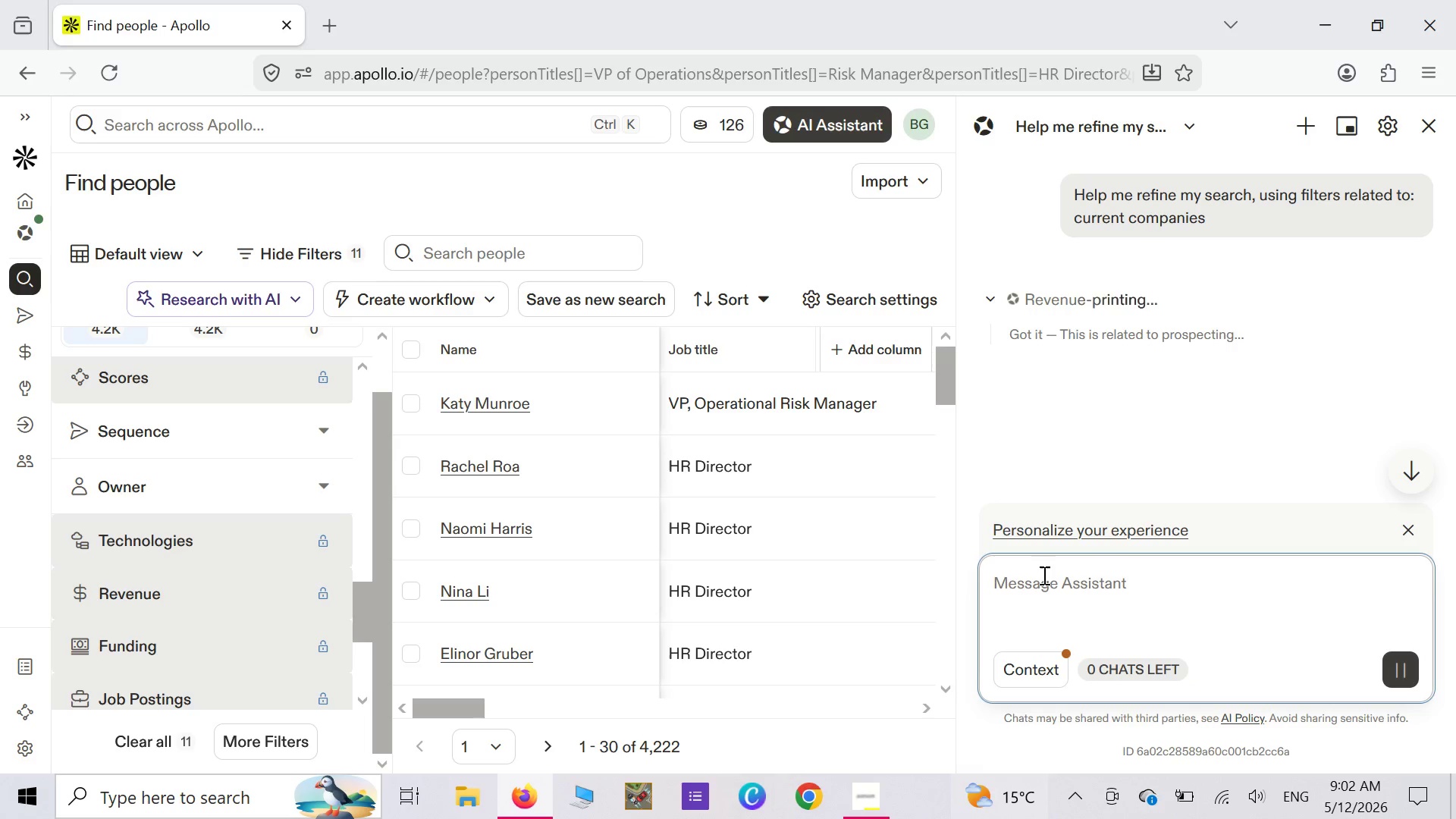 
type(current companies filter )
 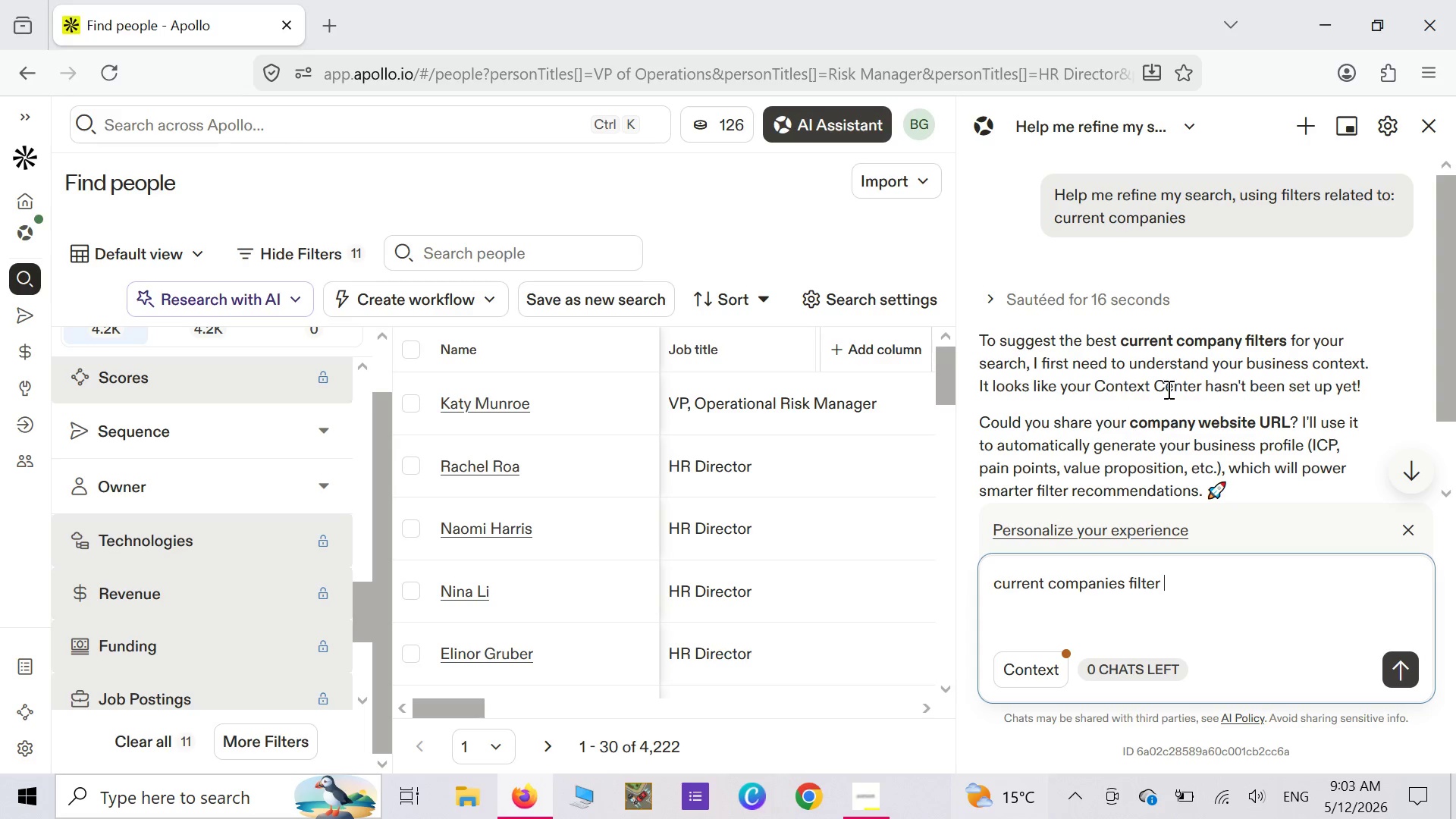 
wait(10.55)
 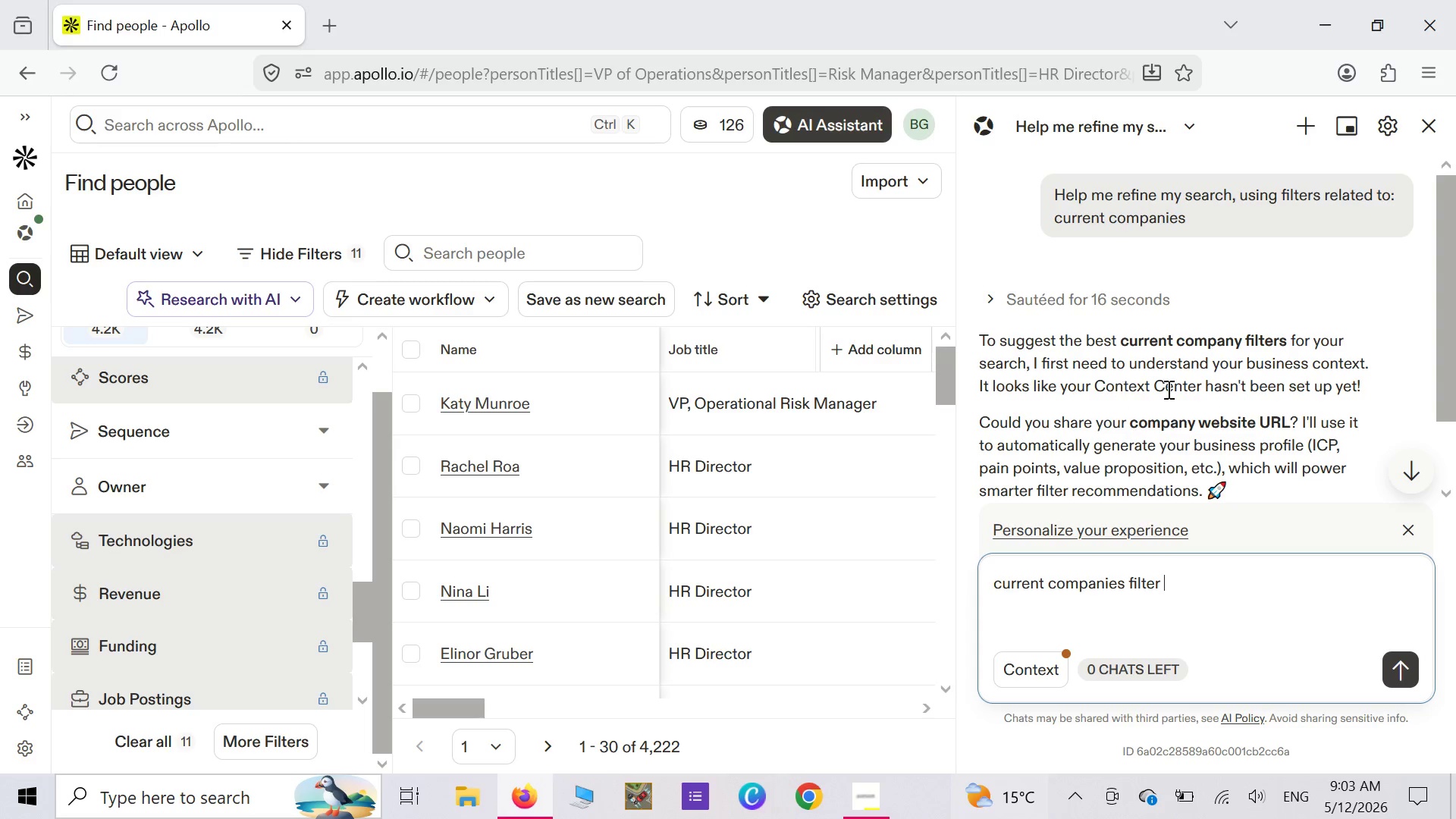 
left_click([1412, 671])
 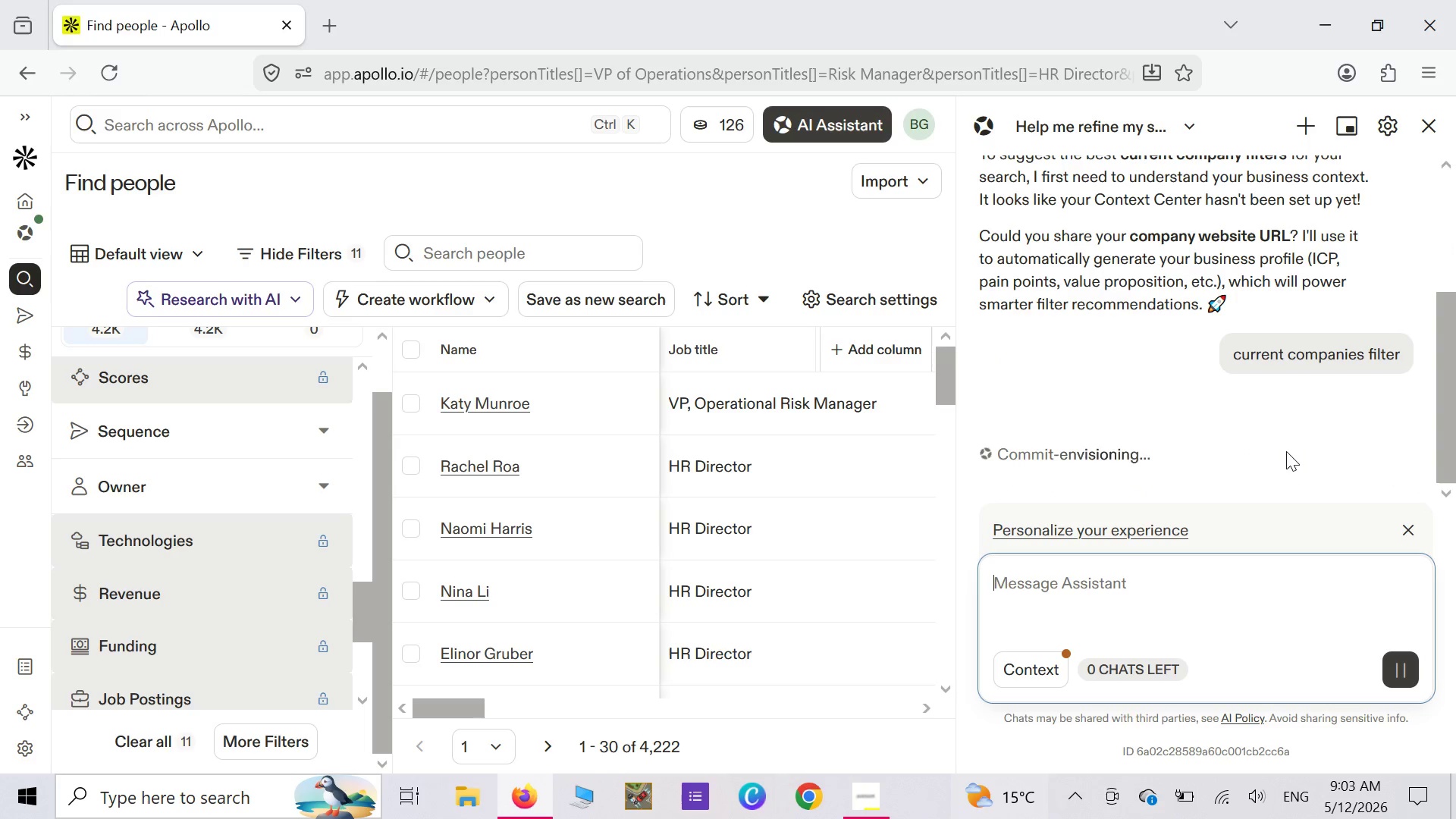 
scroll: coordinate [1286, 451], scroll_direction: up, amount: 1.0
 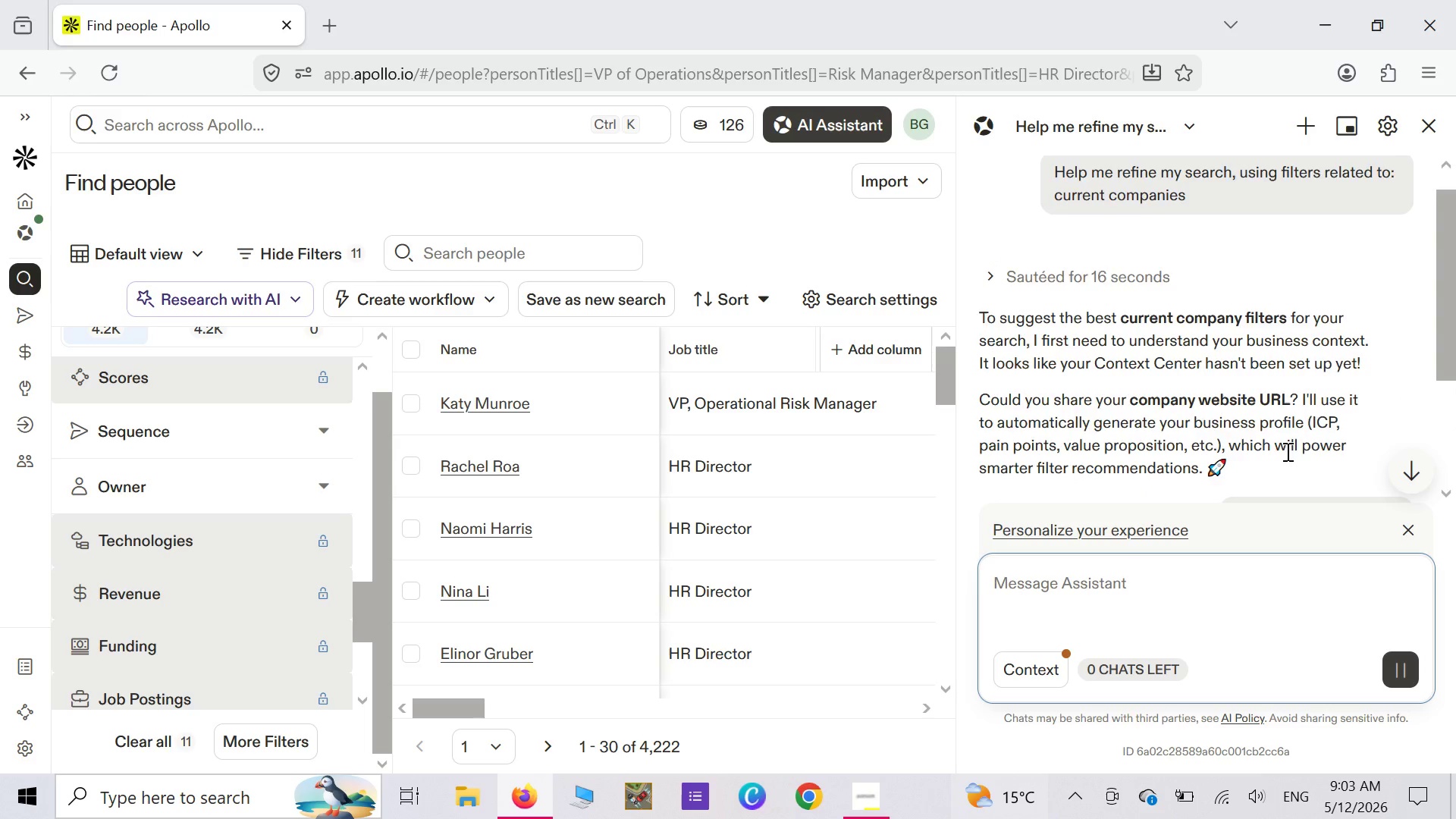 
scroll: coordinate [1286, 451], scroll_direction: down, amount: 2.0
 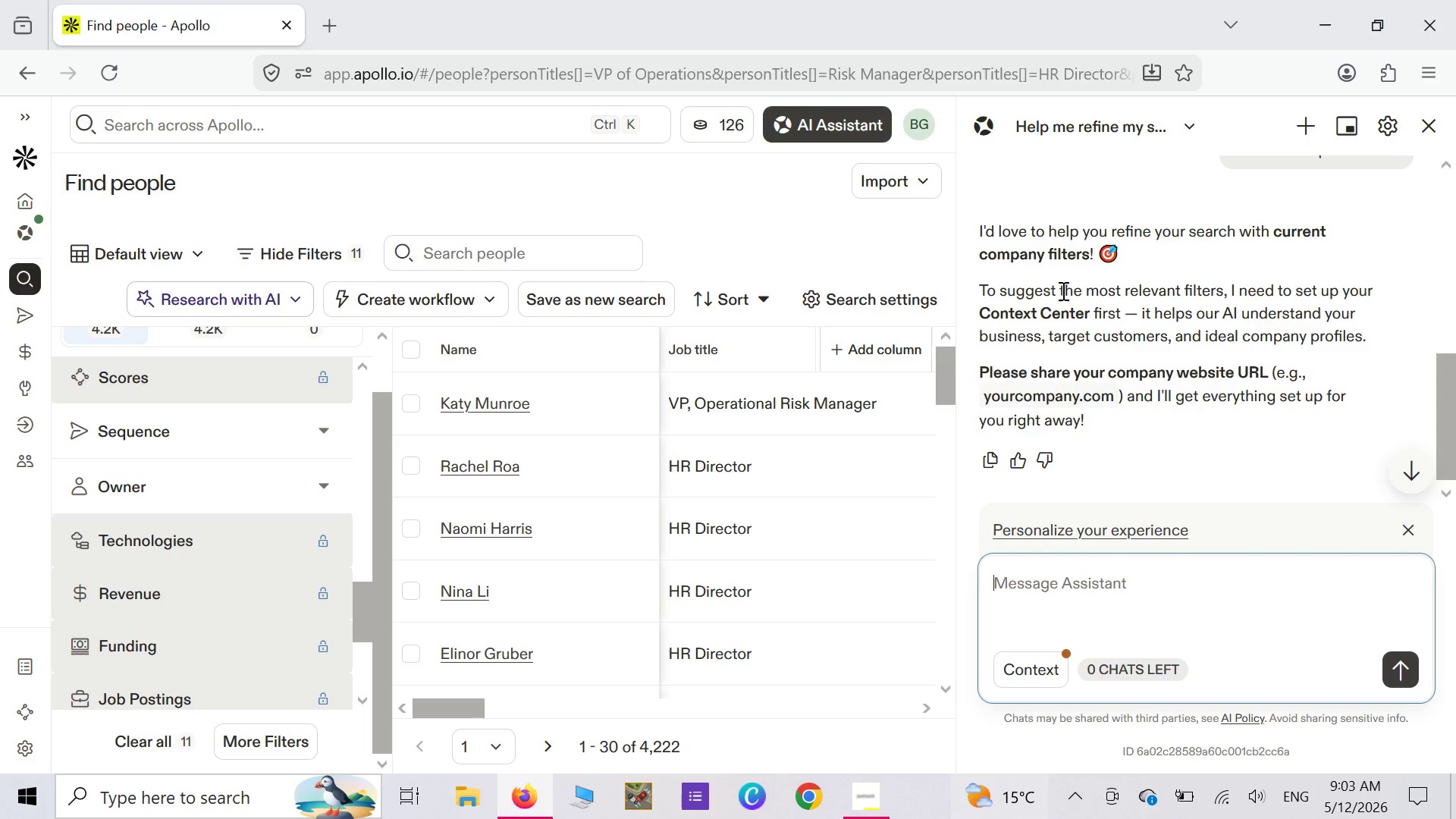 
wait(12.34)
 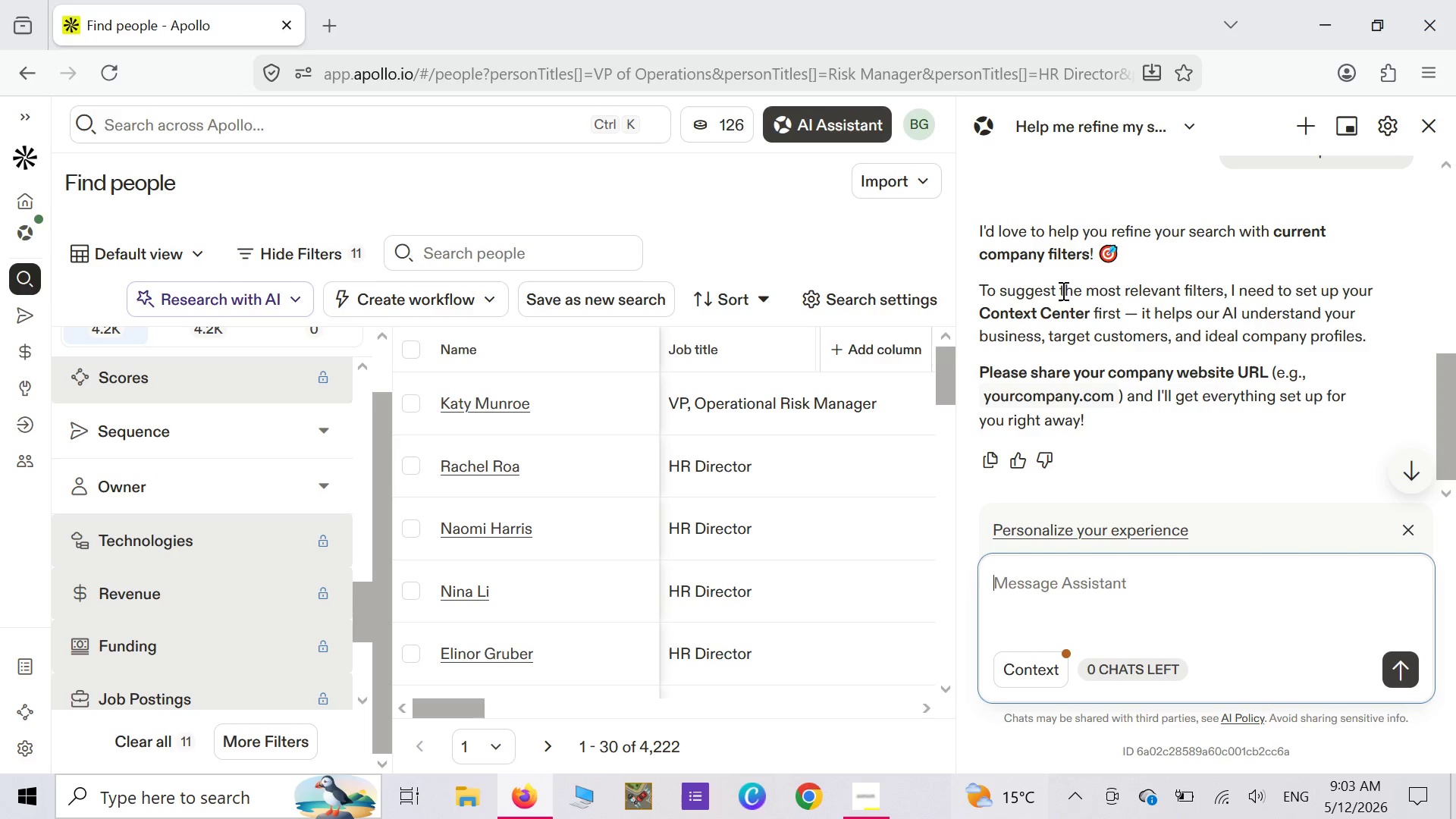 
left_click([1118, 578])
 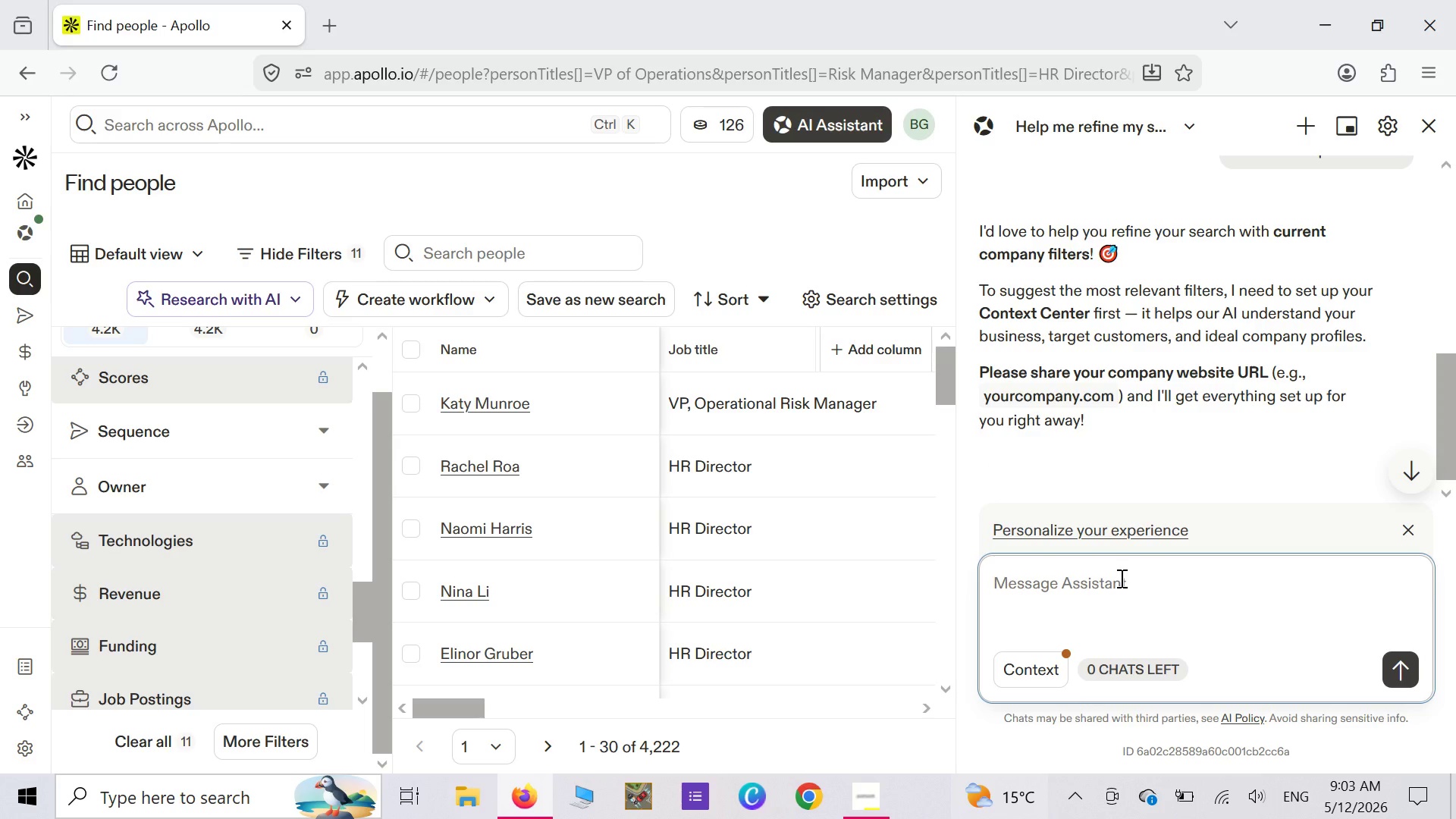 
type(i have current companies csv file i want to add it also but i did)
 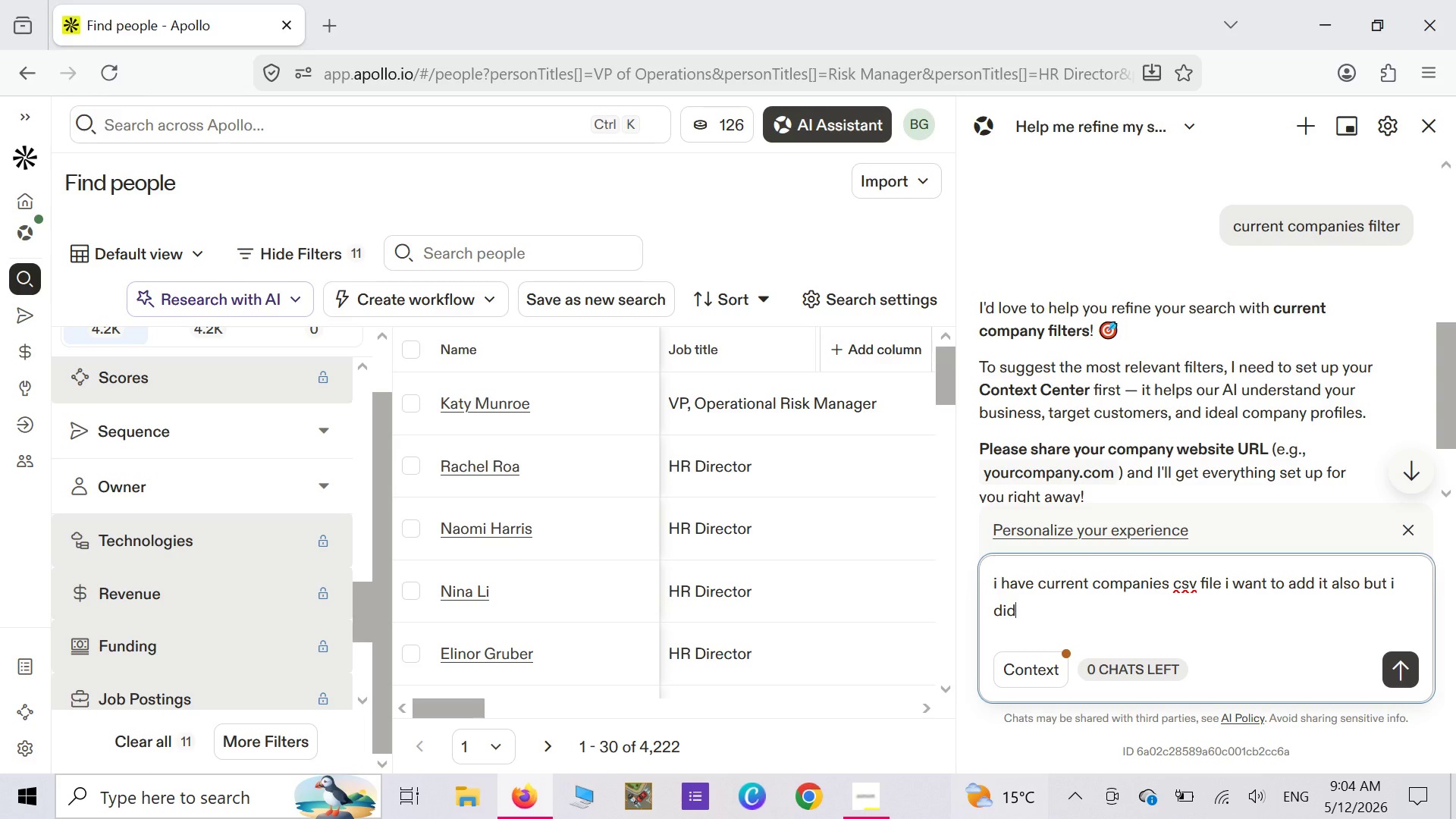 
type(n't get the filter )
 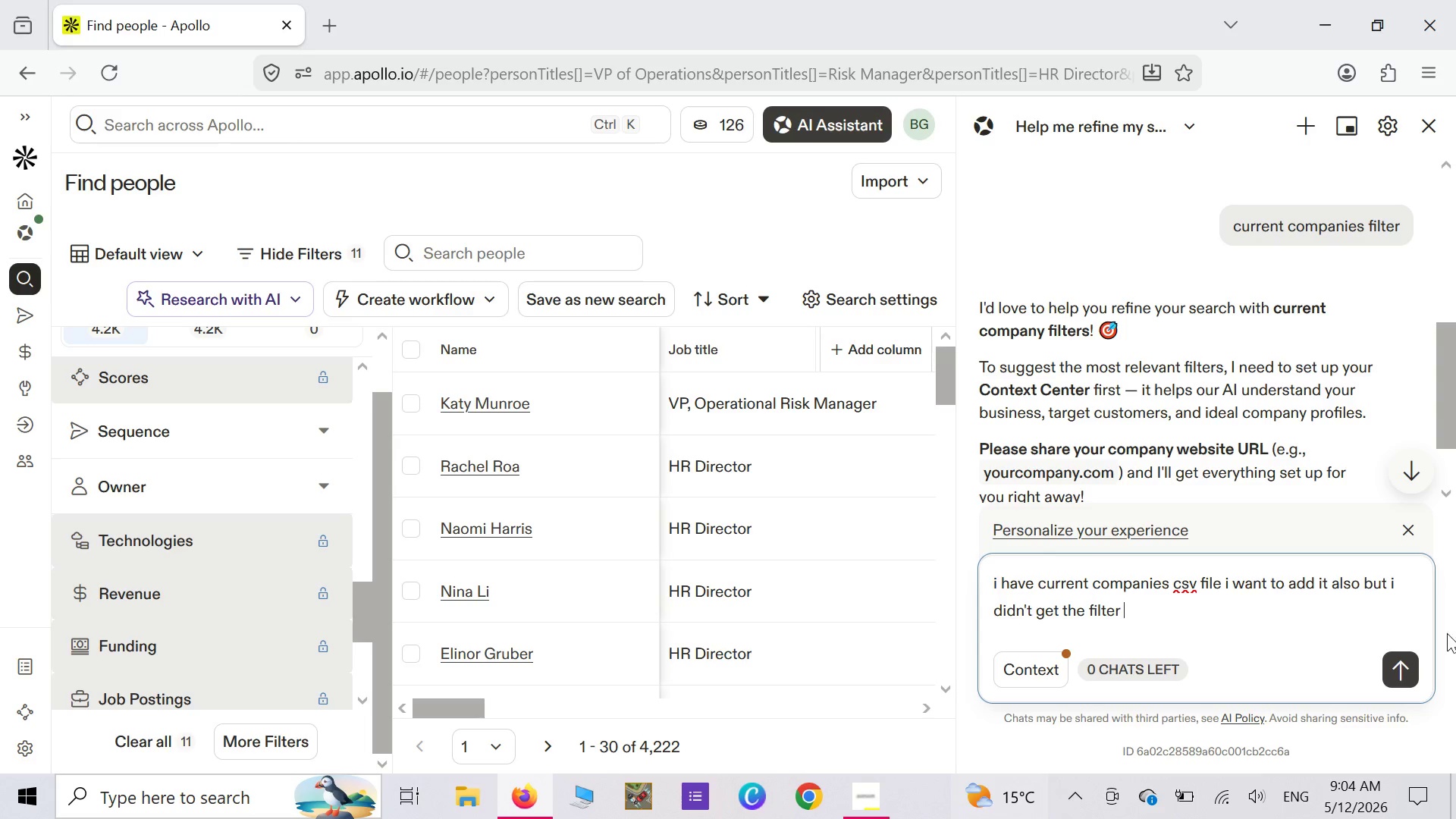 
left_click([1420, 675])
 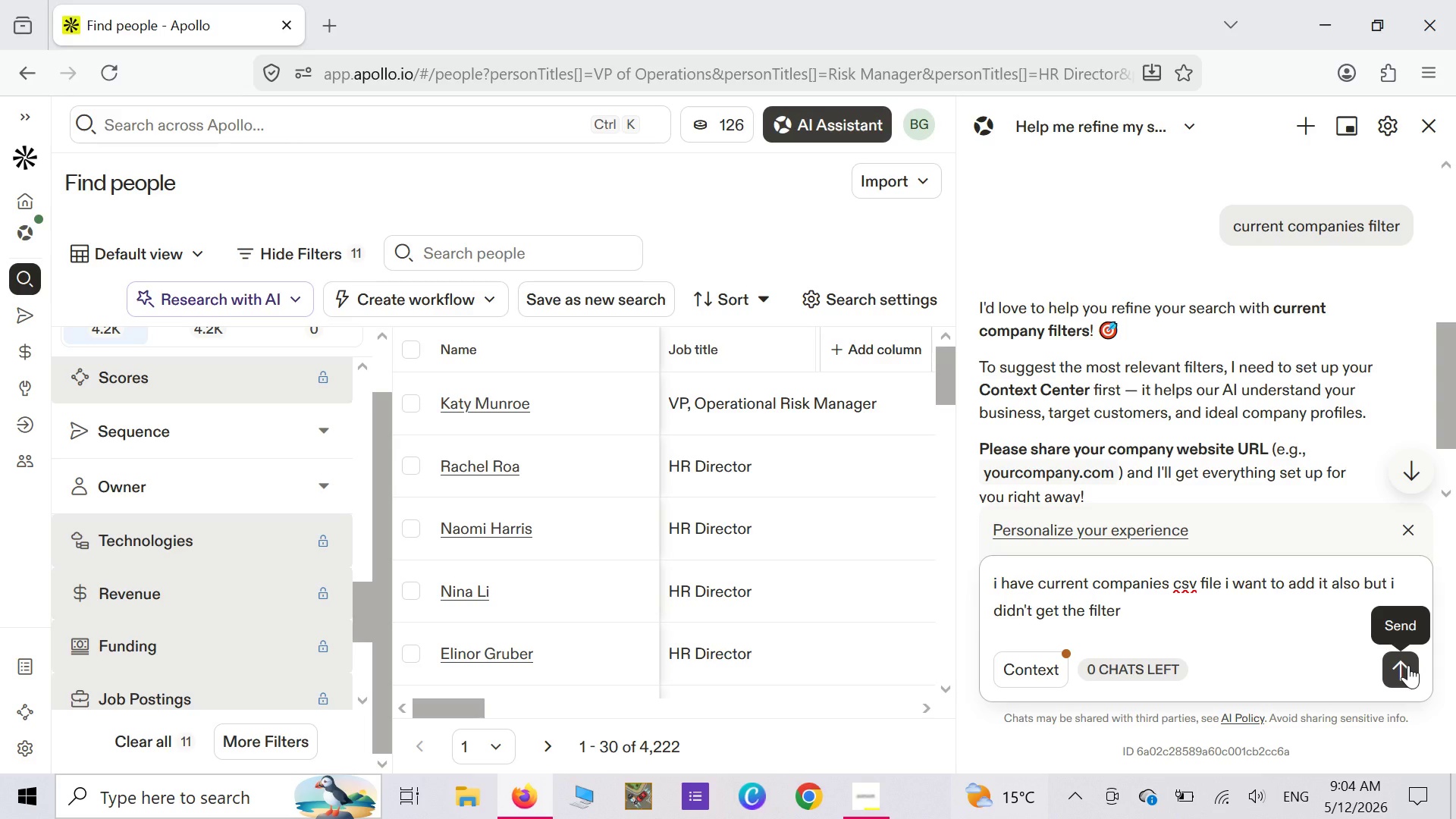 
wait(5.16)
 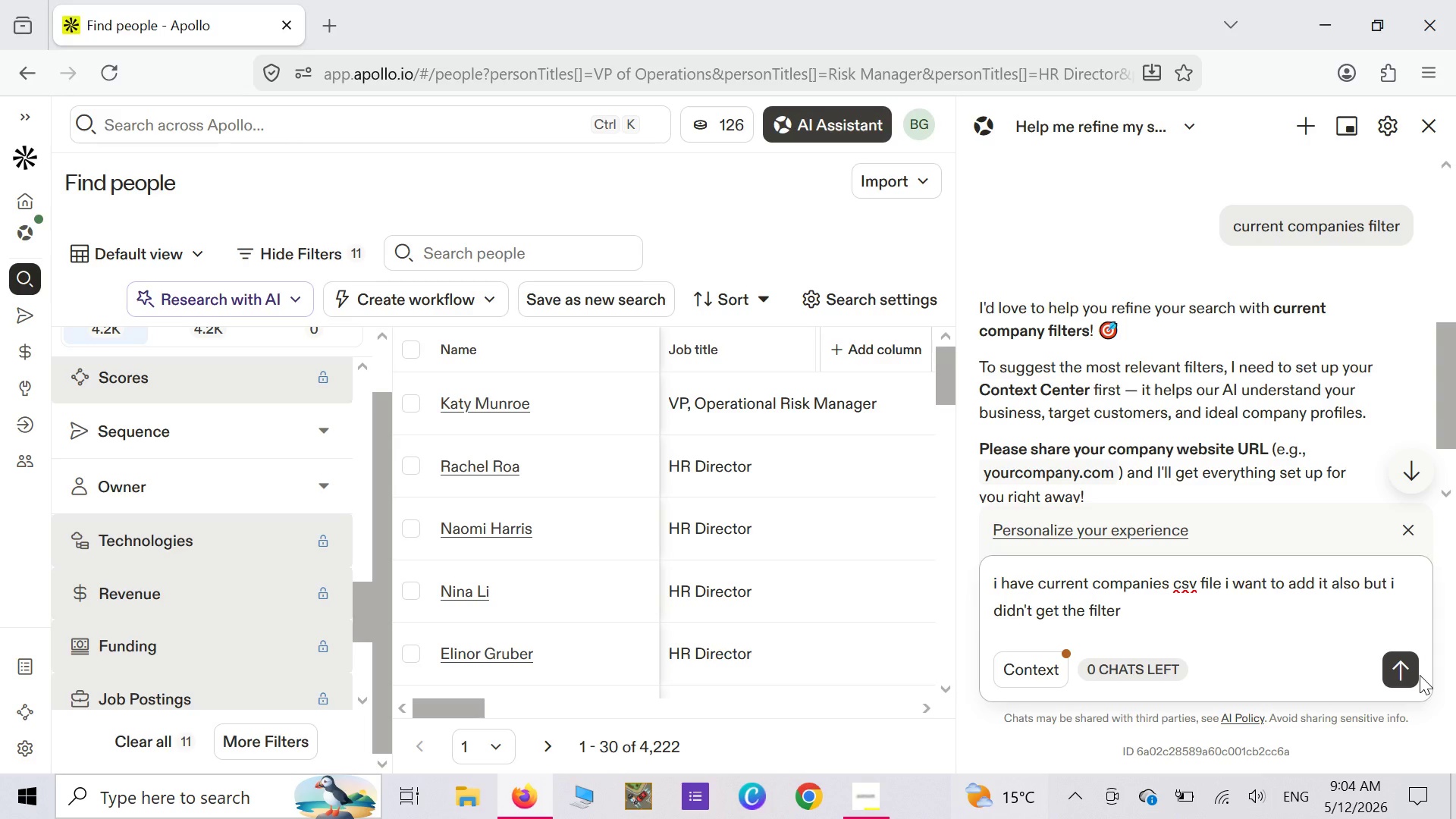 
left_click([1408, 665])
 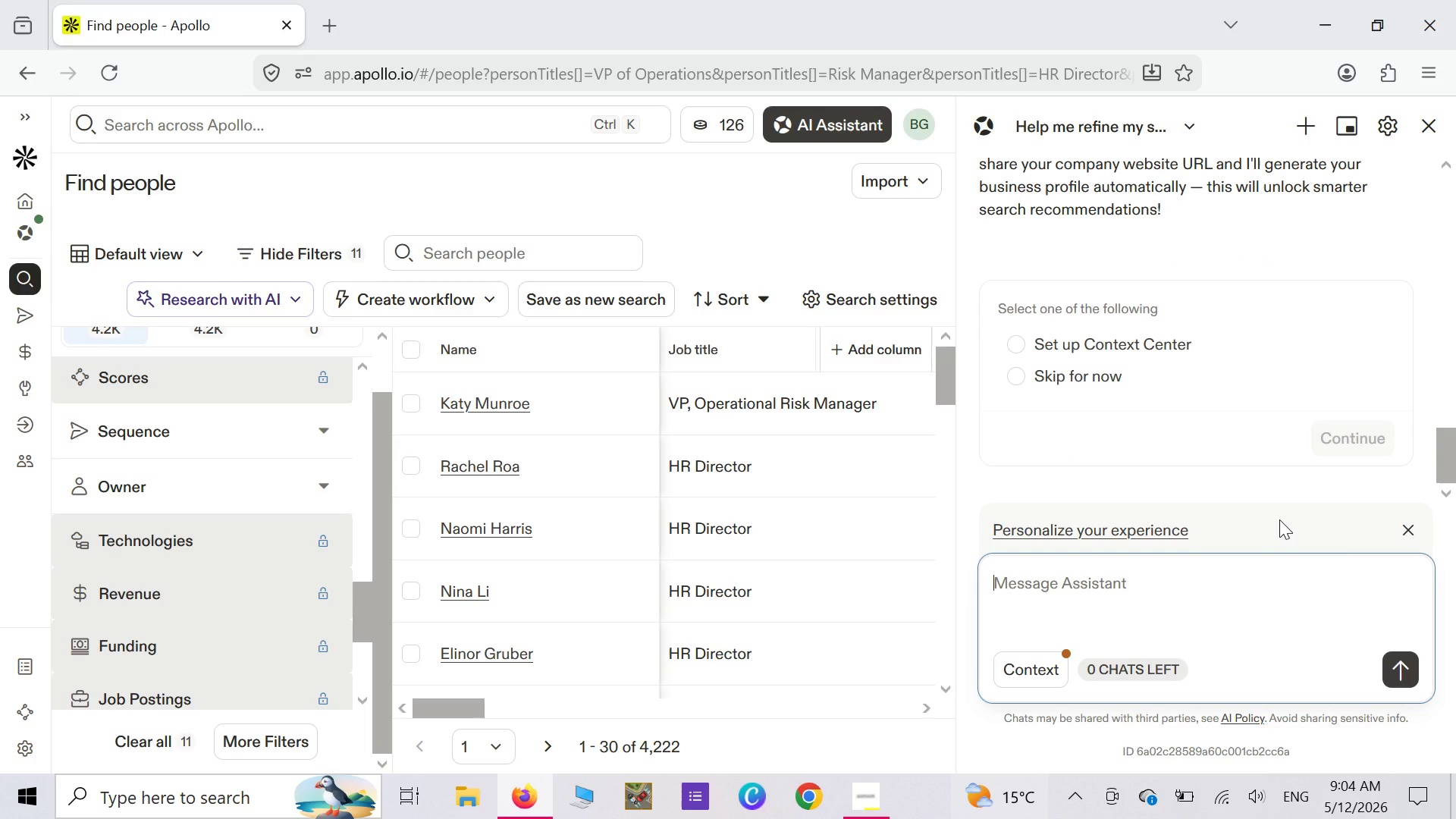 
wait(19.2)
 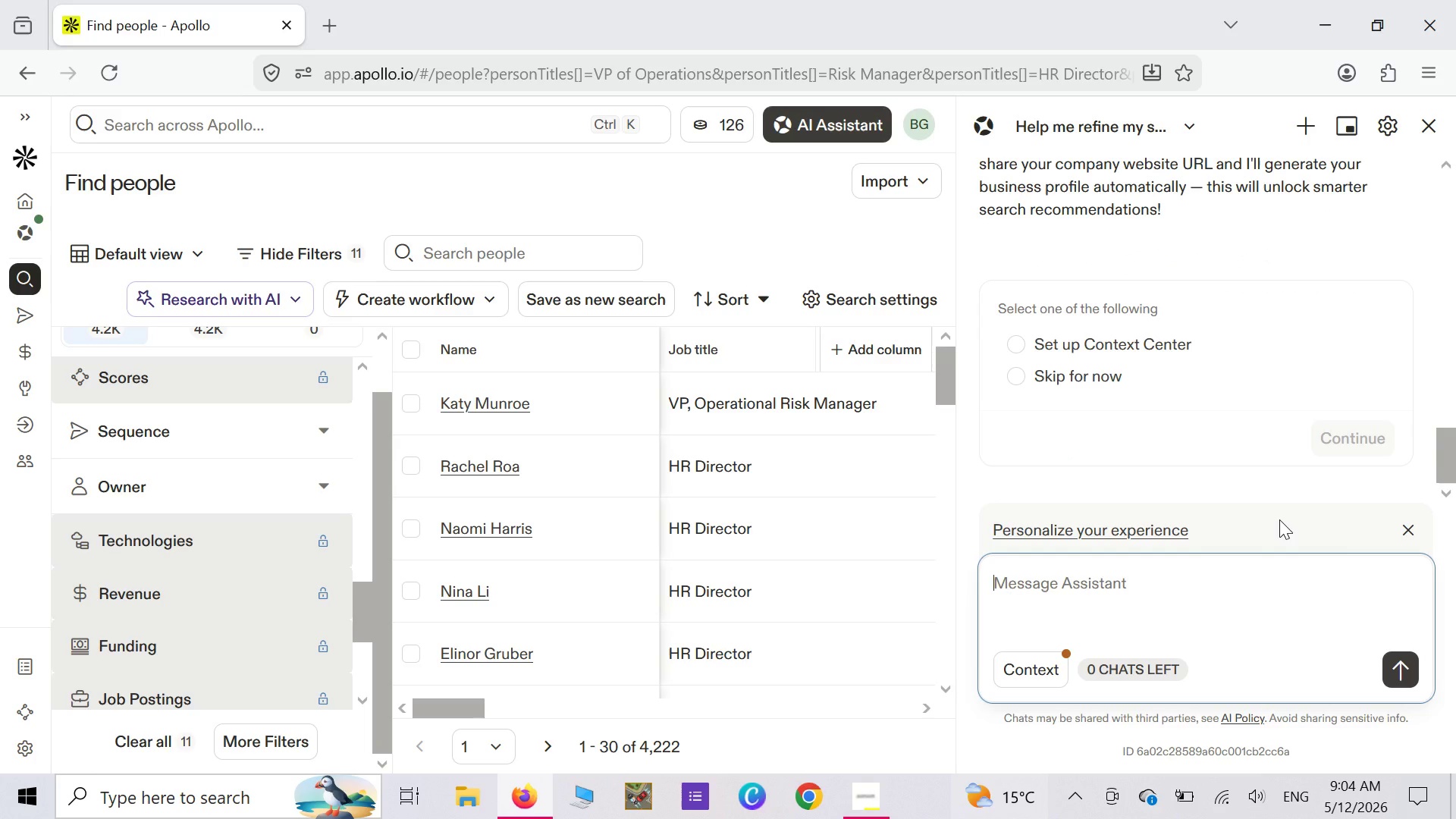 
scroll: coordinate [1119, 413], scroll_direction: up, amount: 3.0
 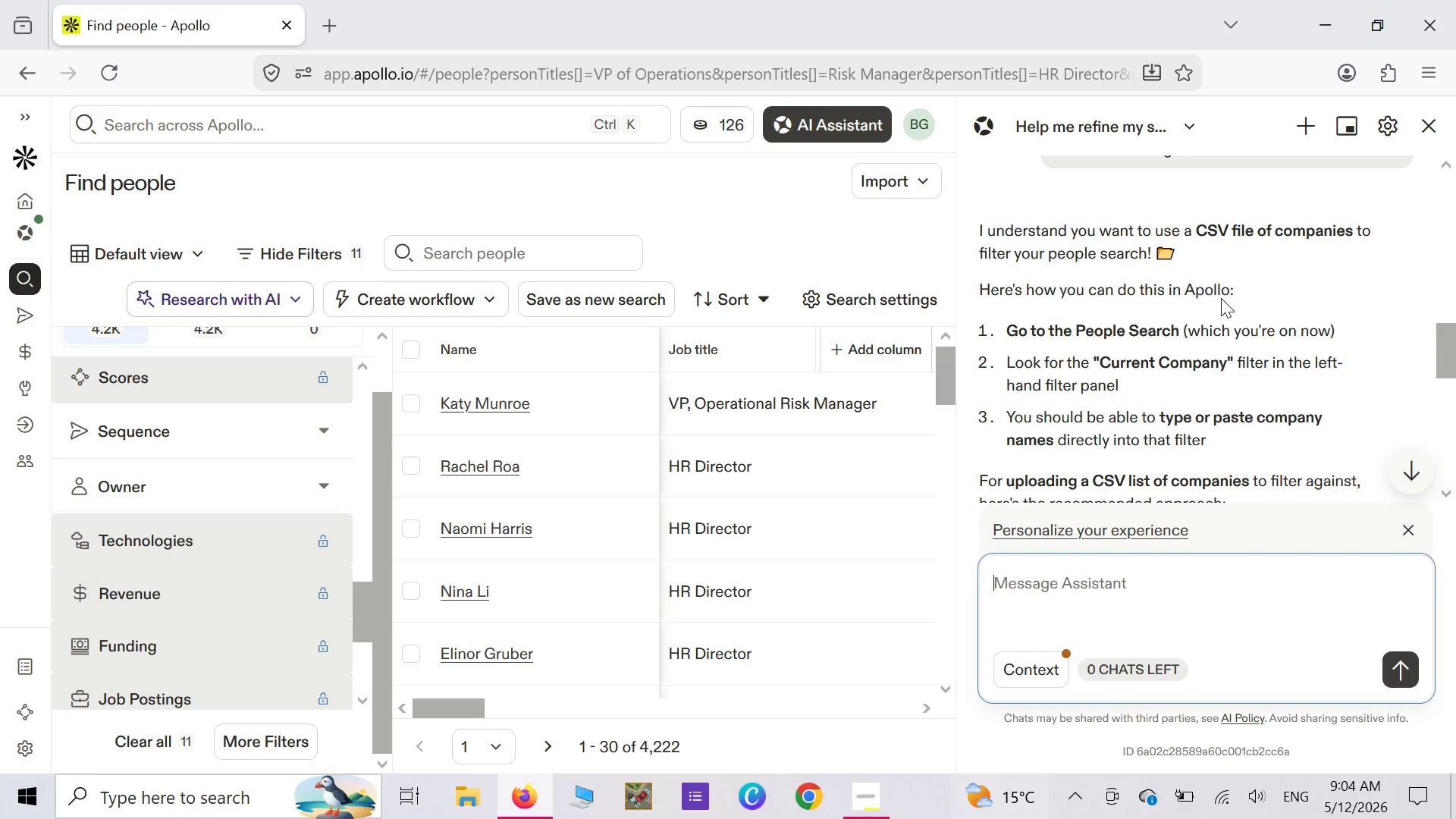 
wait(10.09)
 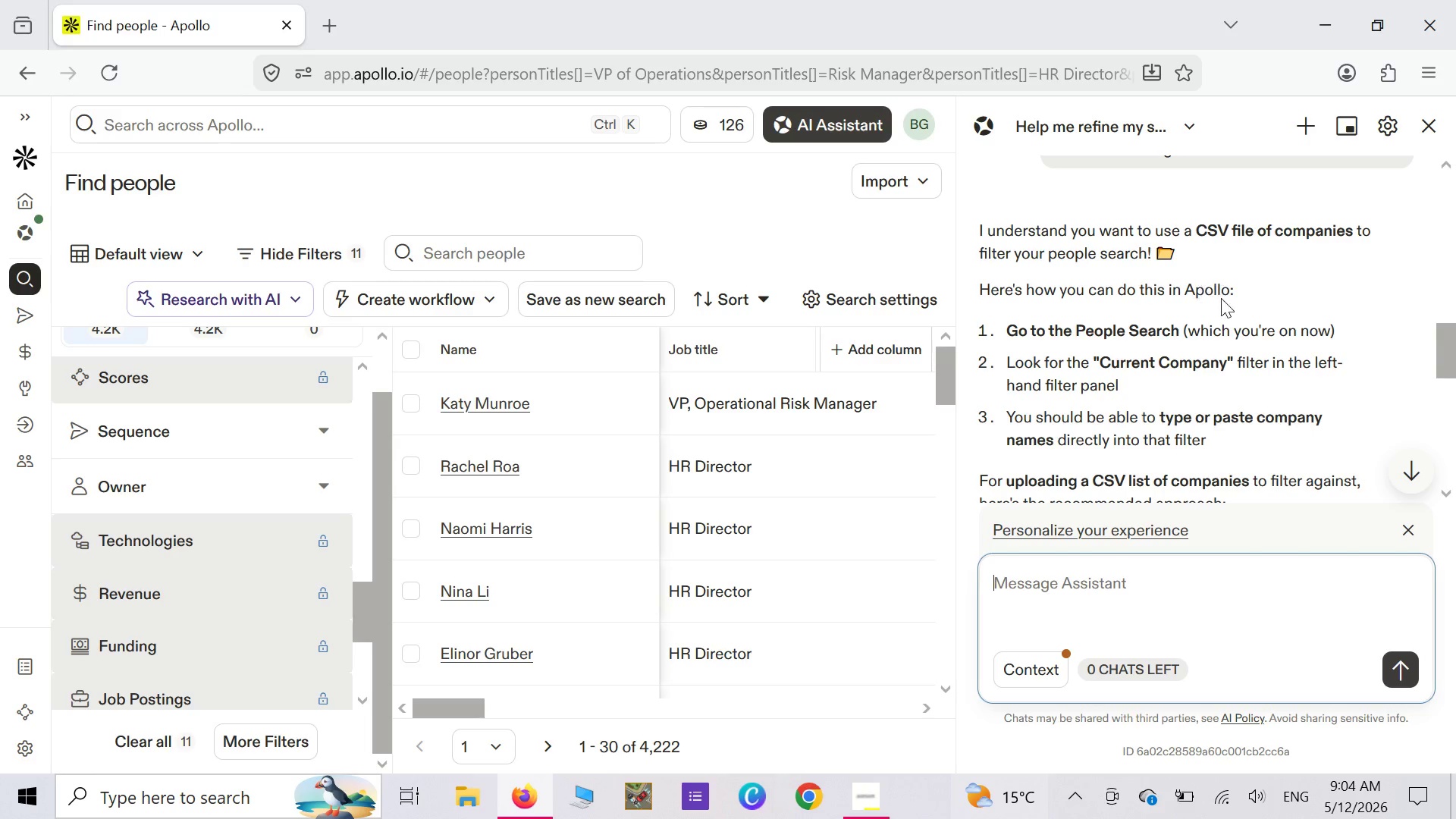 
scroll: coordinate [1107, 413], scroll_direction: down, amount: 1.0
 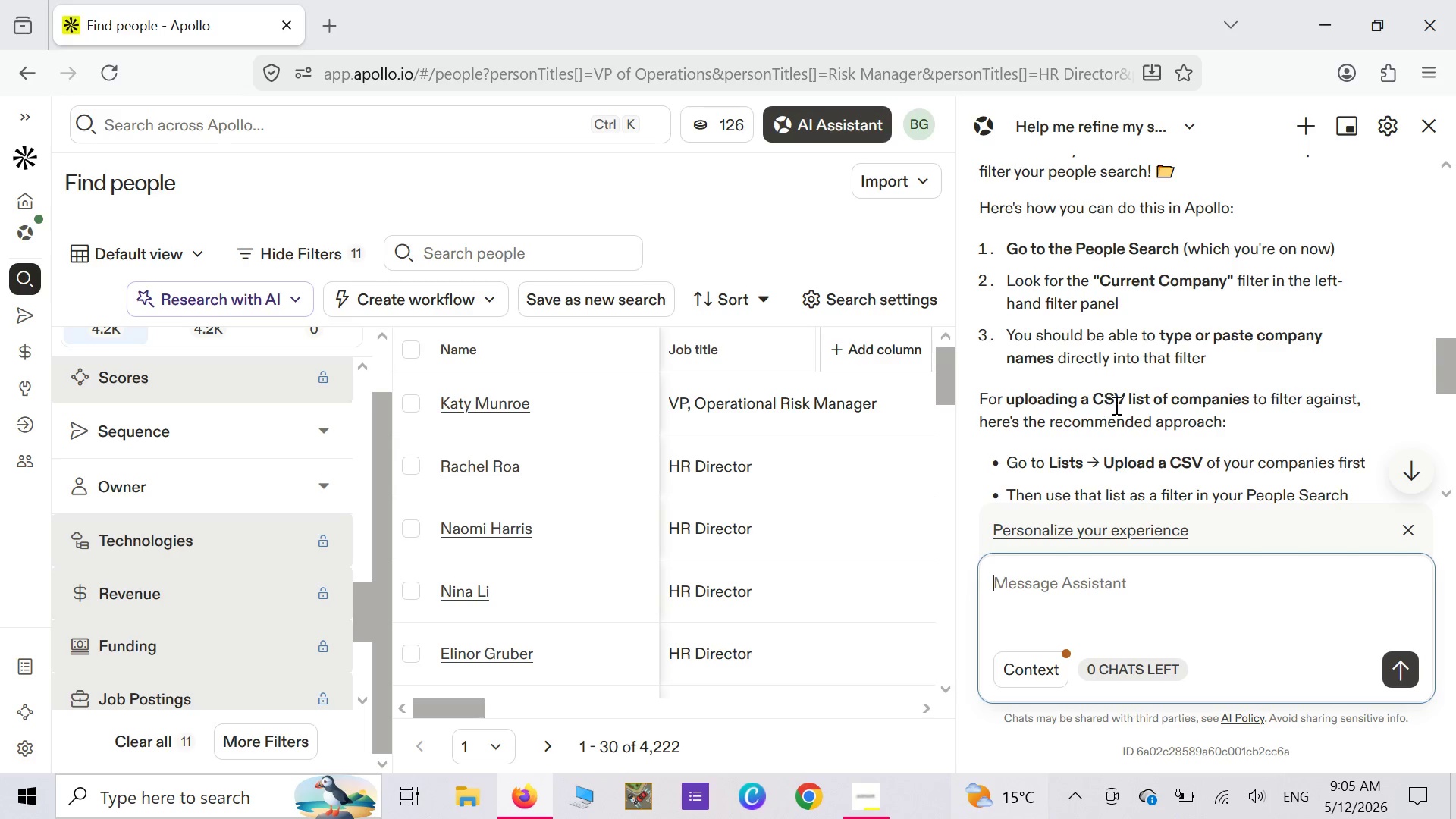 
wait(6.75)
 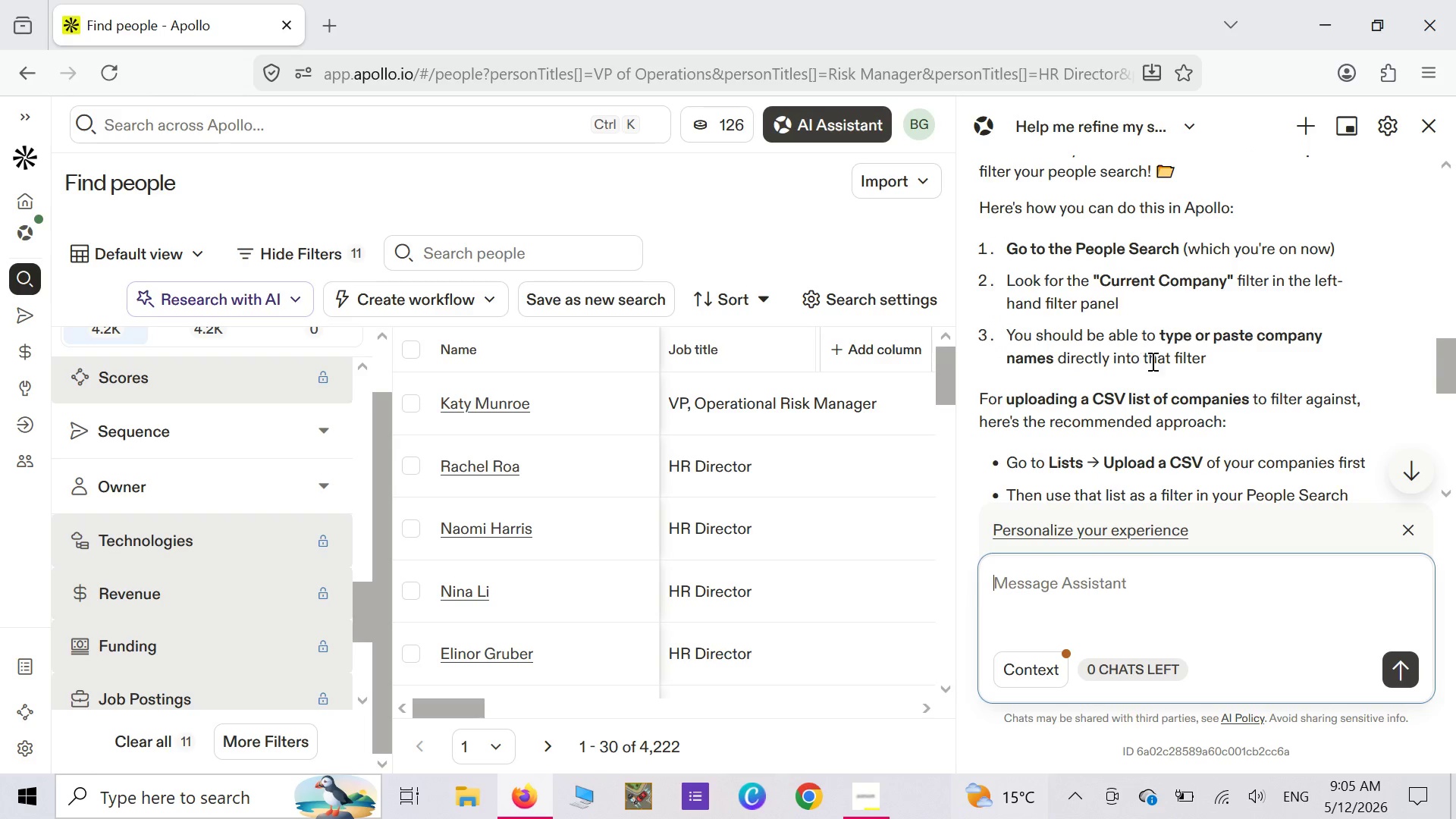 
scroll: coordinate [1178, 388], scroll_direction: down, amount: 2.0
 